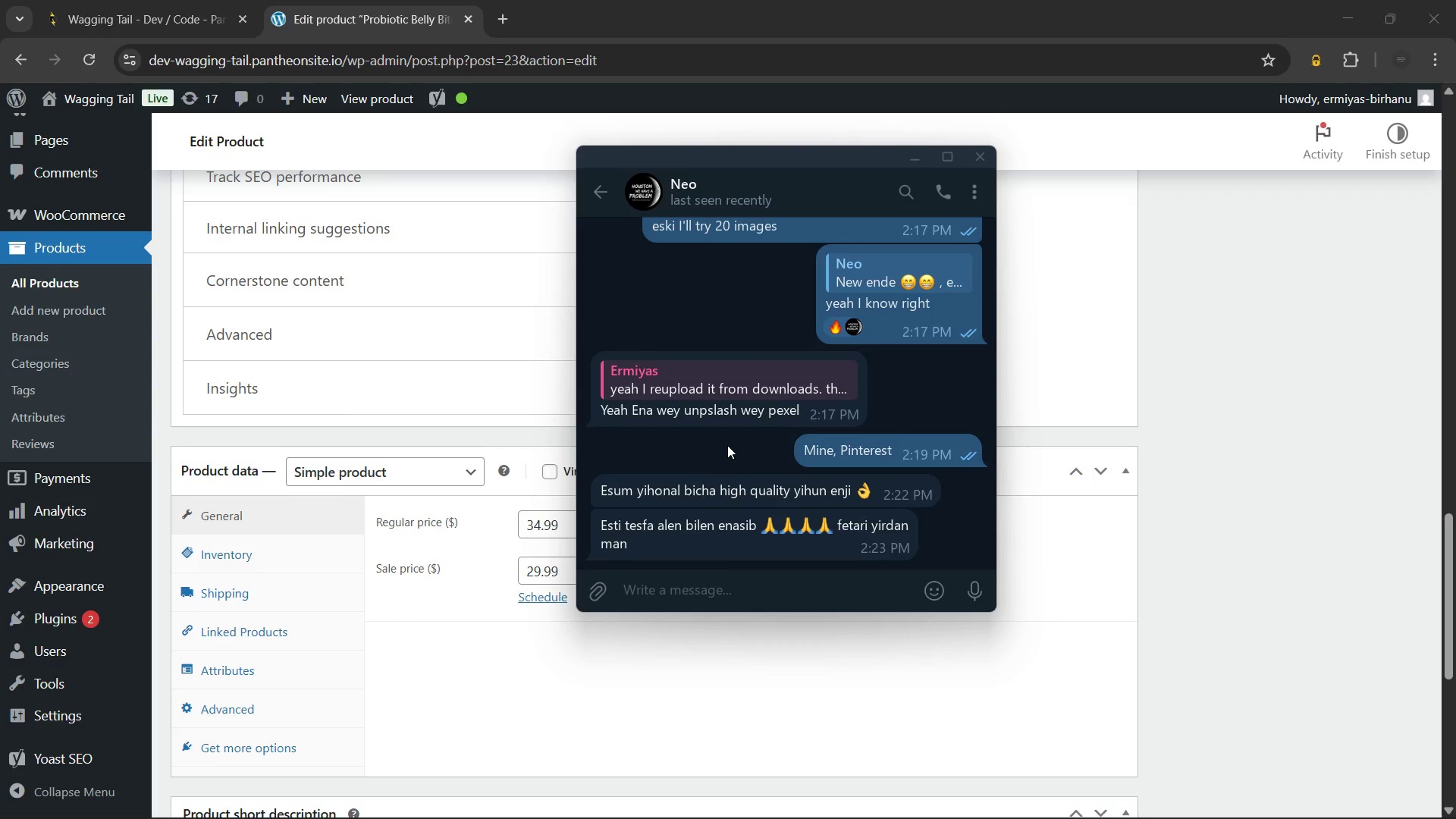 
right_click([835, 489])
 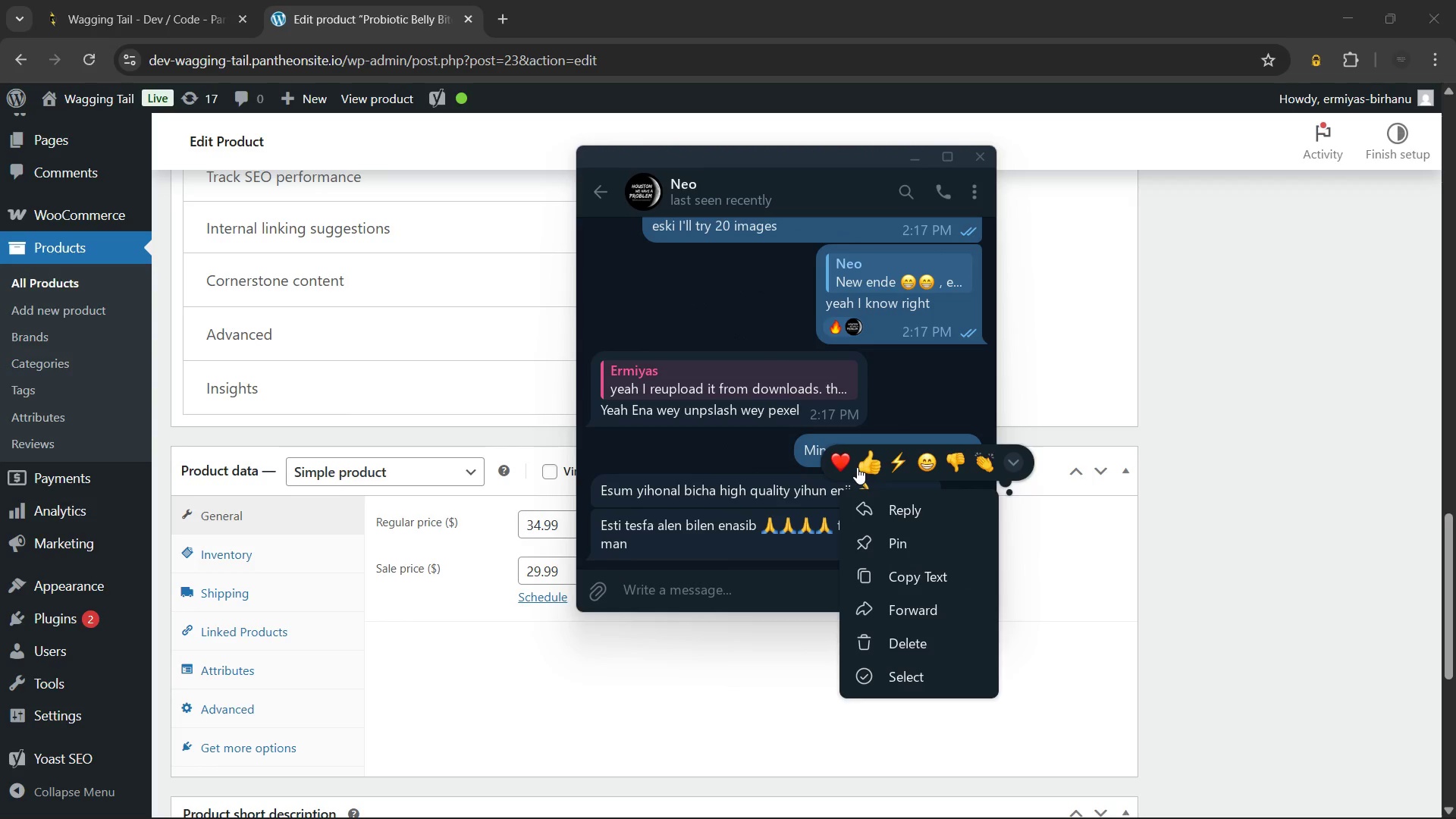 
left_click([857, 467])
 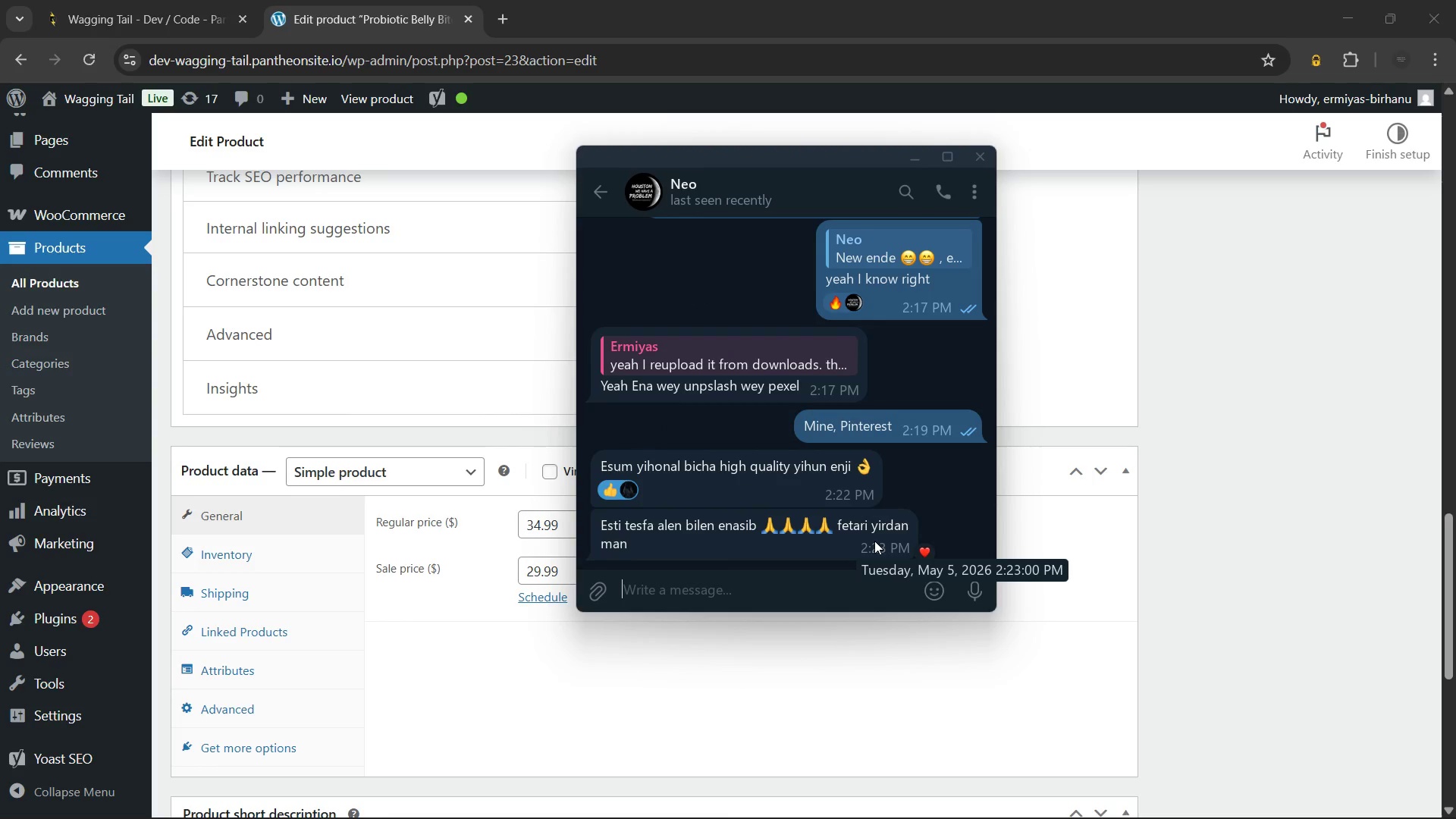 
type(awo lik neh yirdan esu fetari)
 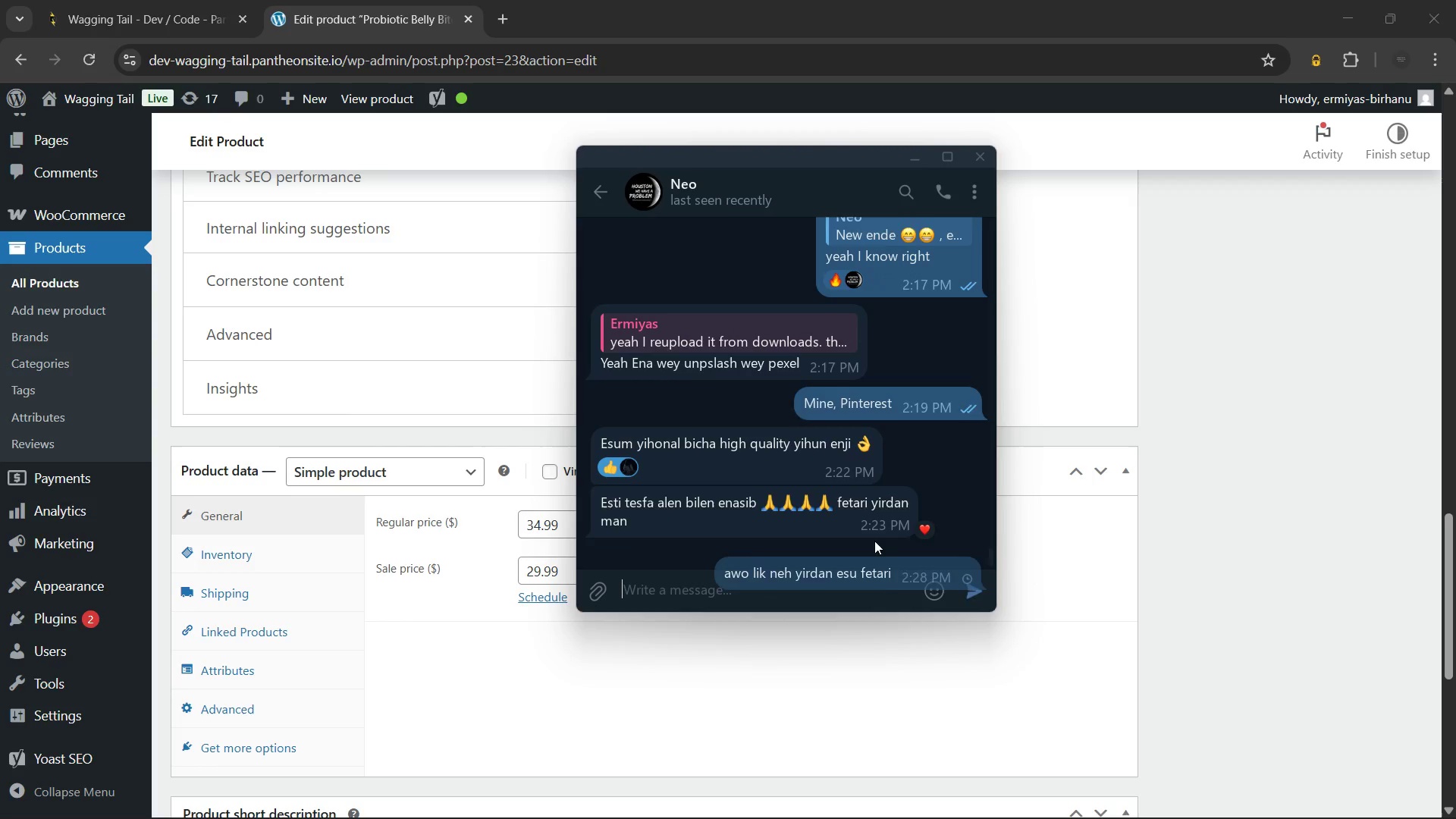 
key(Enter)
 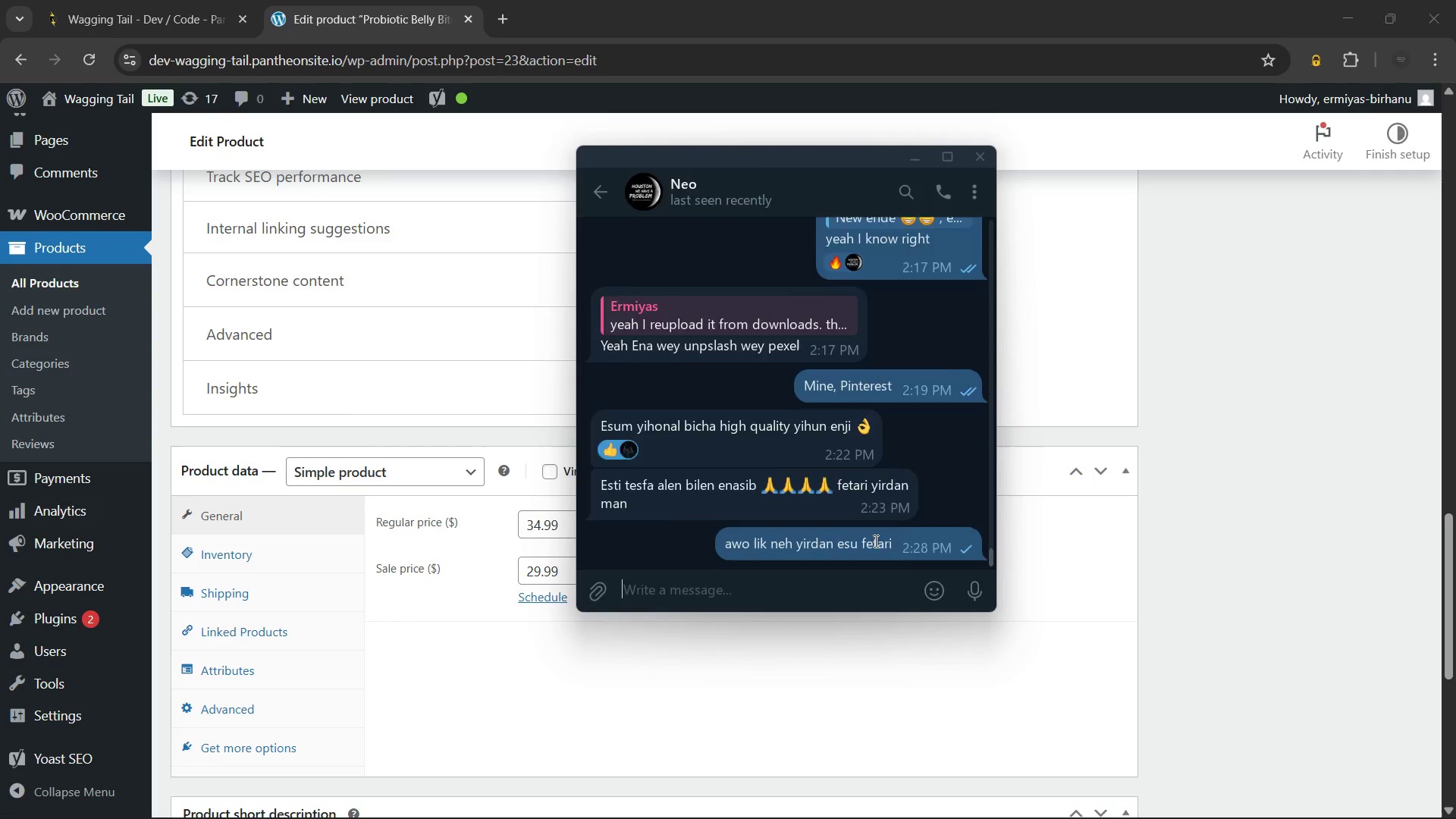 
key(Escape)
 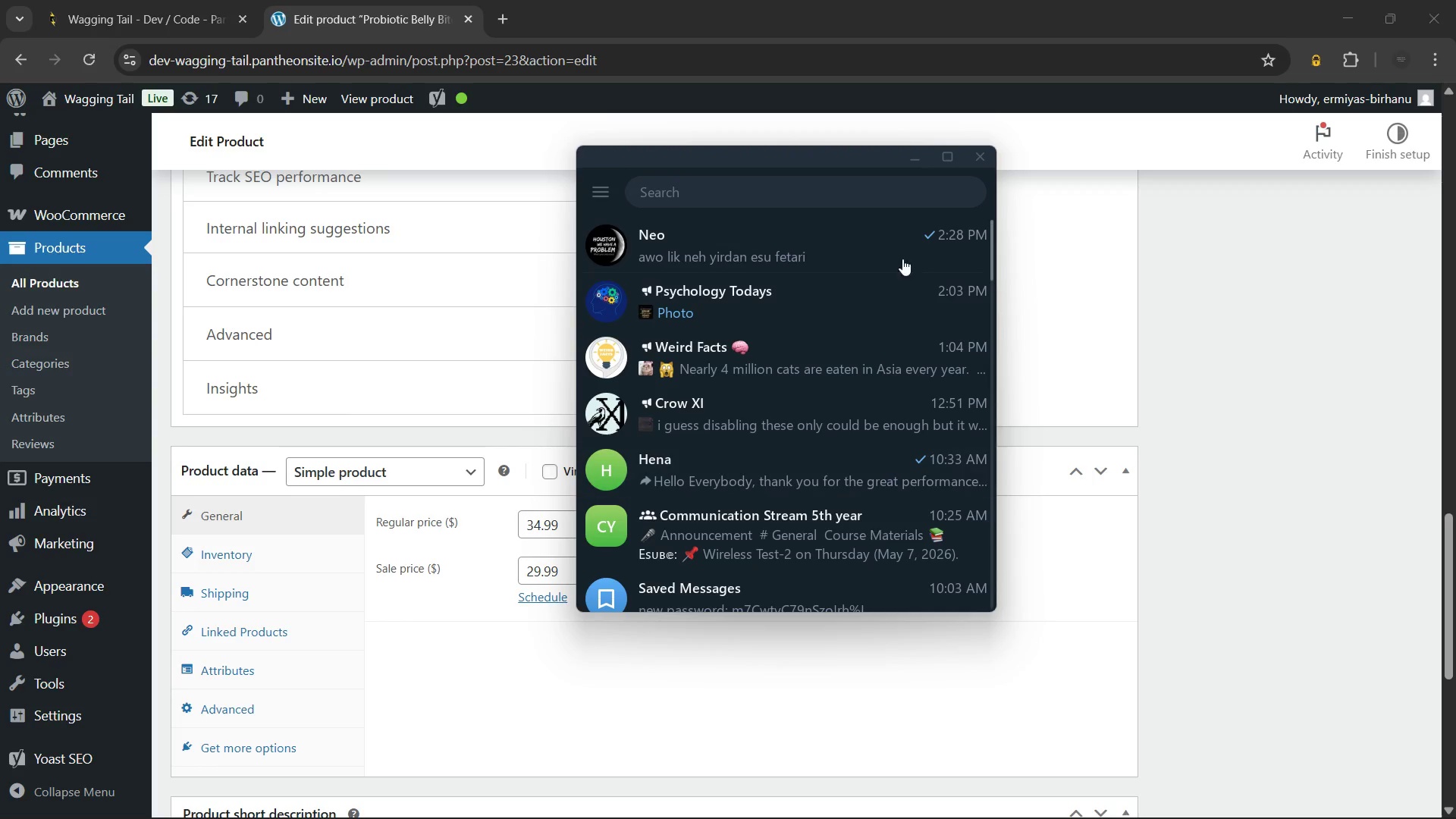 
key(Escape)
 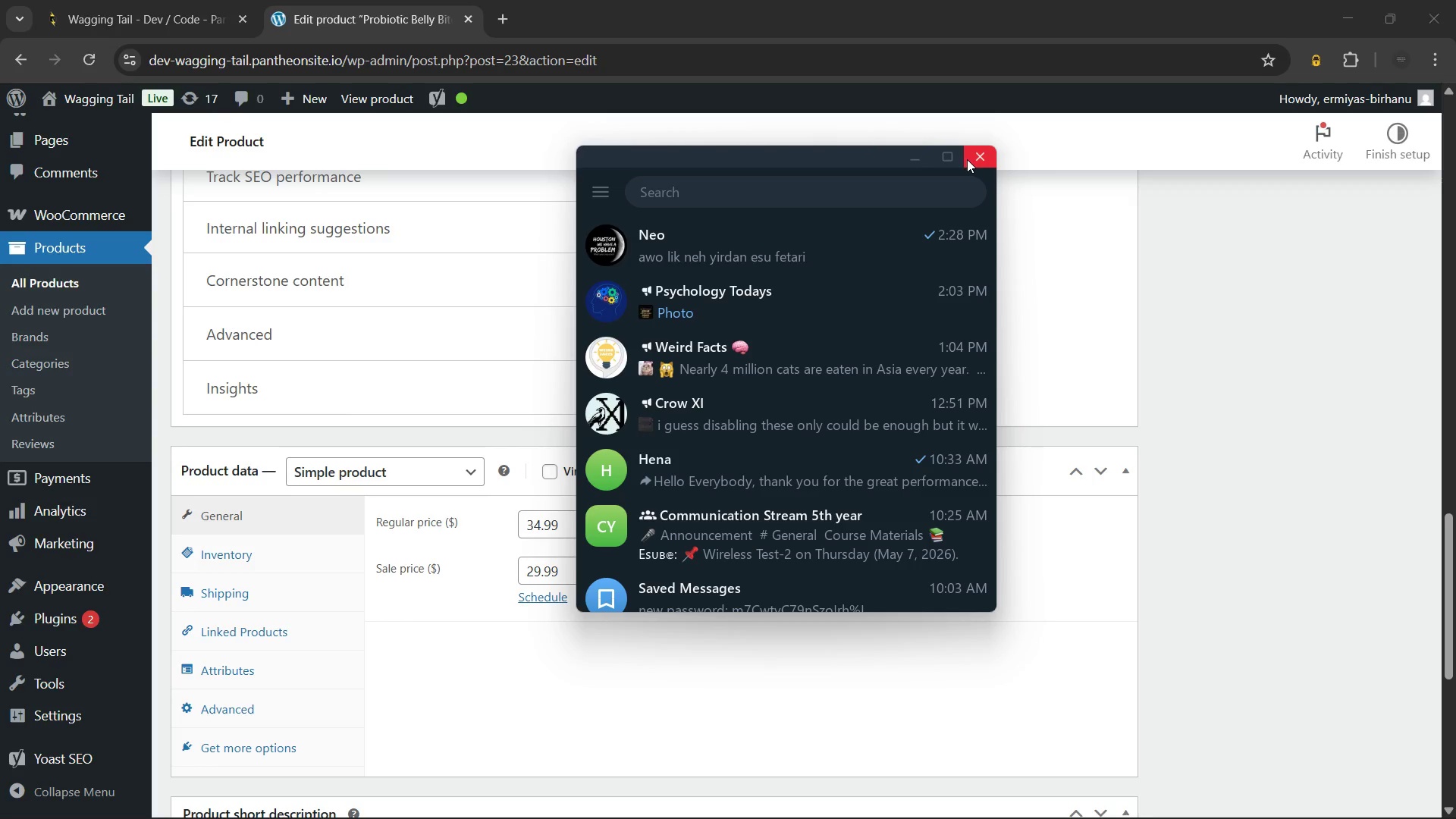 
left_click([967, 159])
 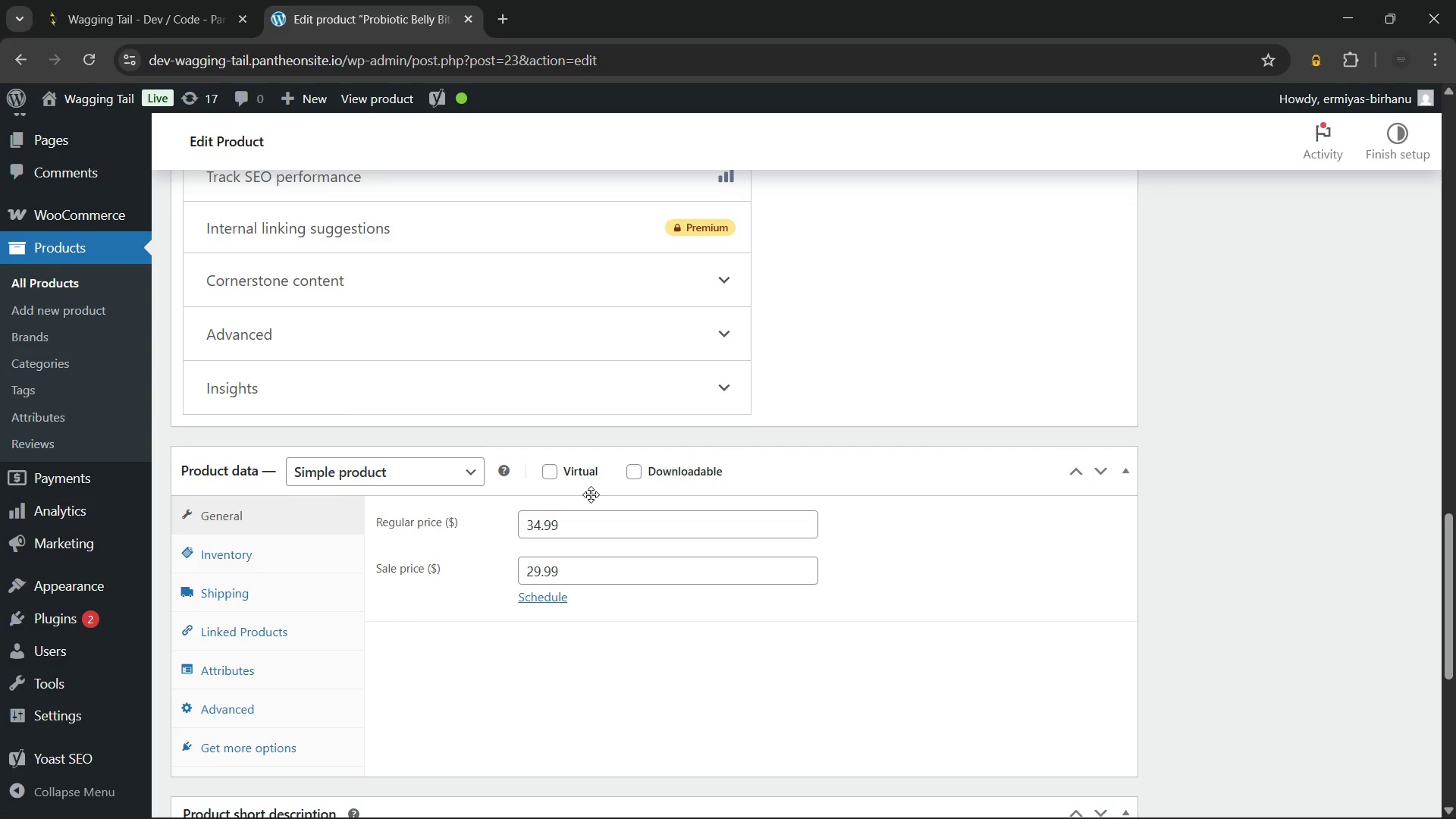 
scroll: coordinate [591, 494], scroll_direction: down, amount: 3.0
 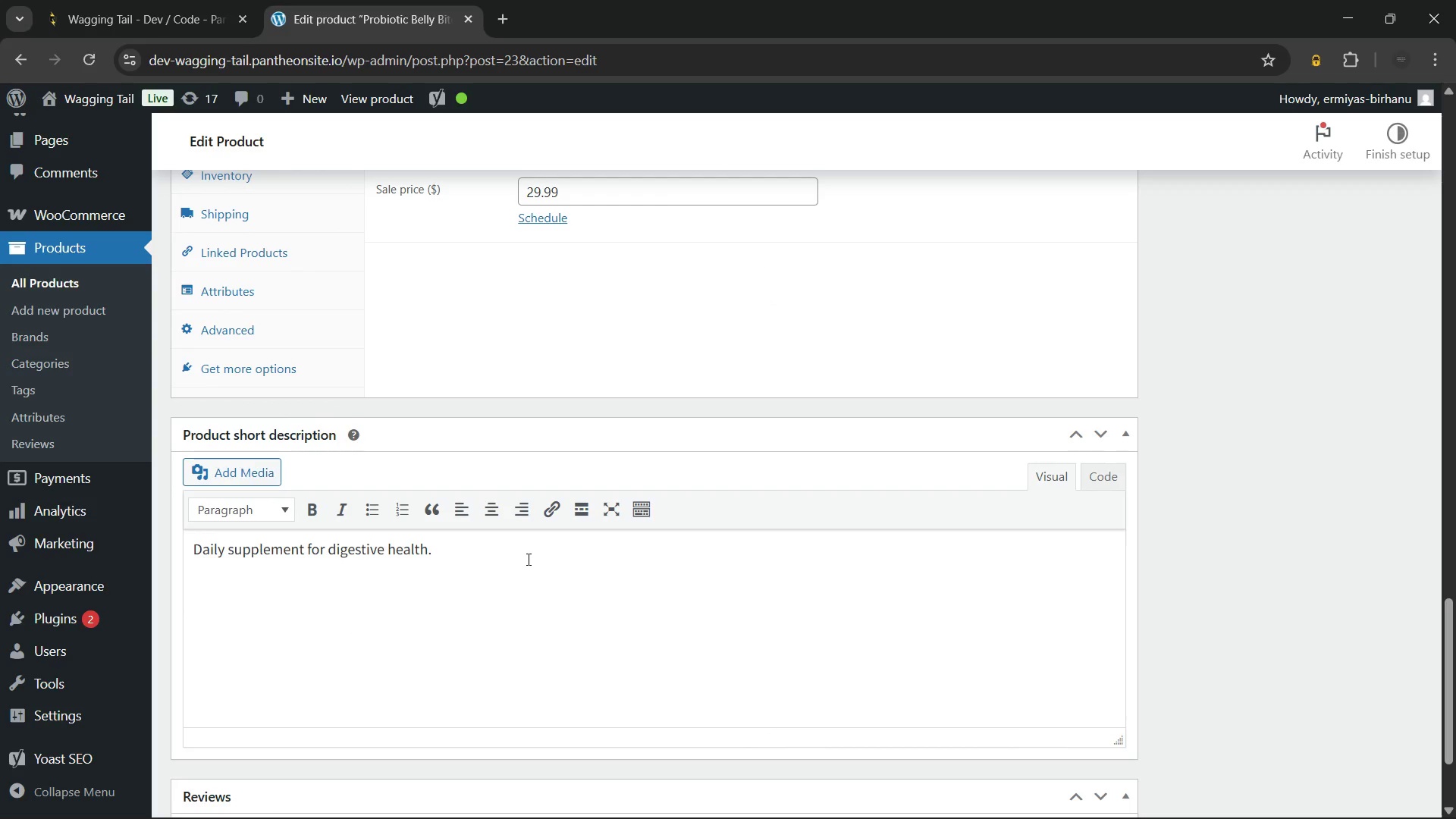 
left_click([527, 559])
 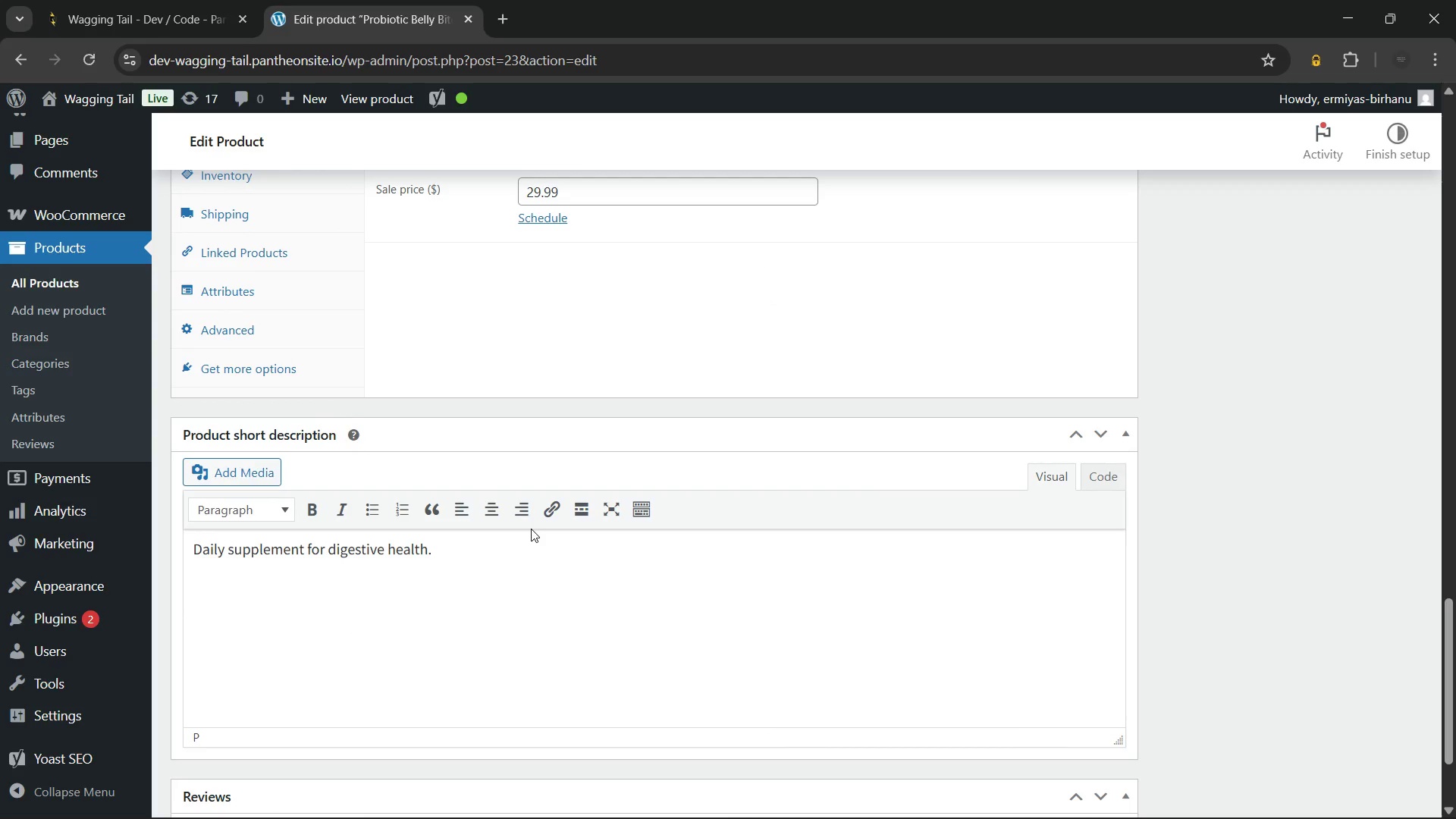 
key(Control+A)
 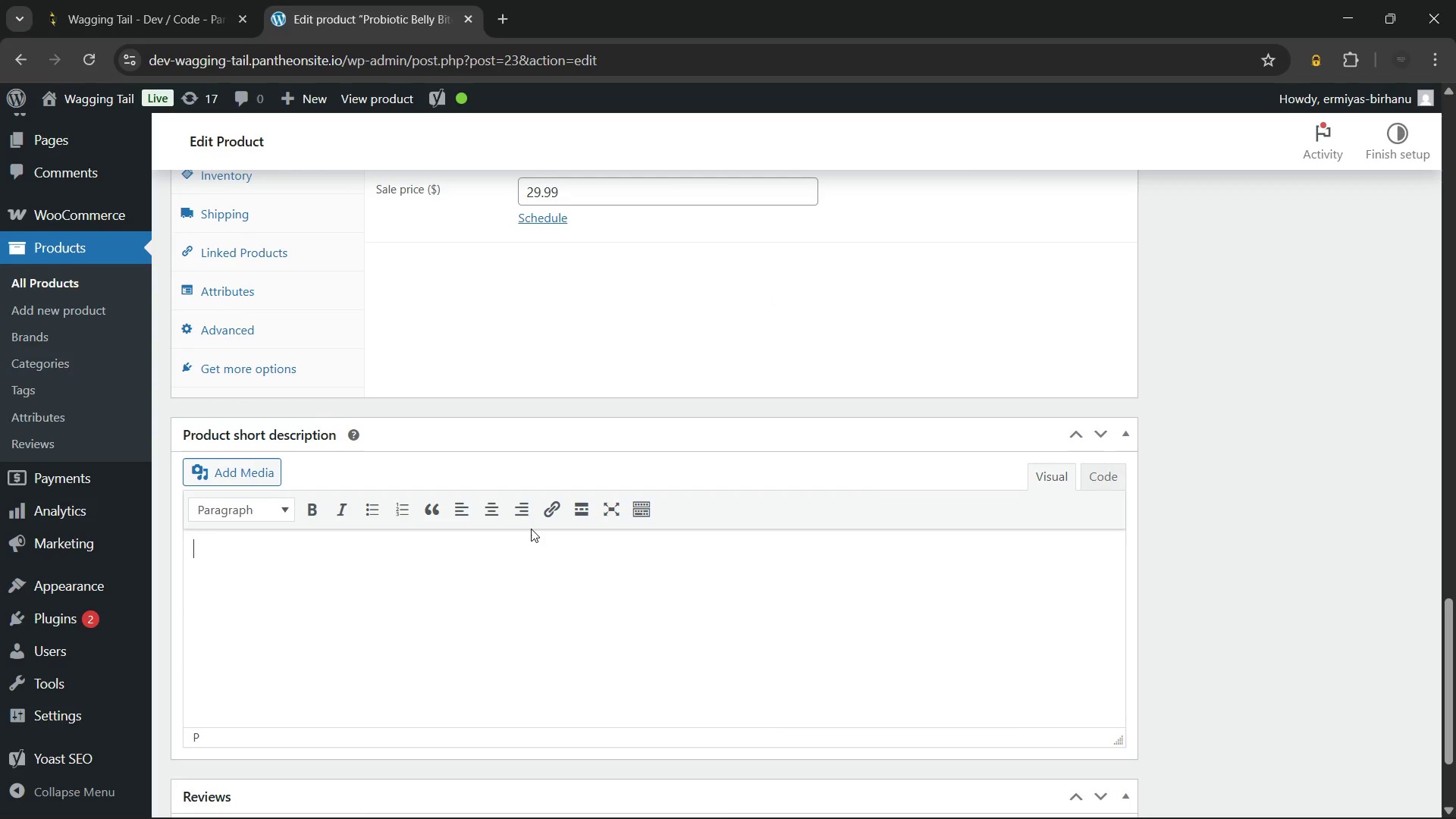 
key(Backspace)
 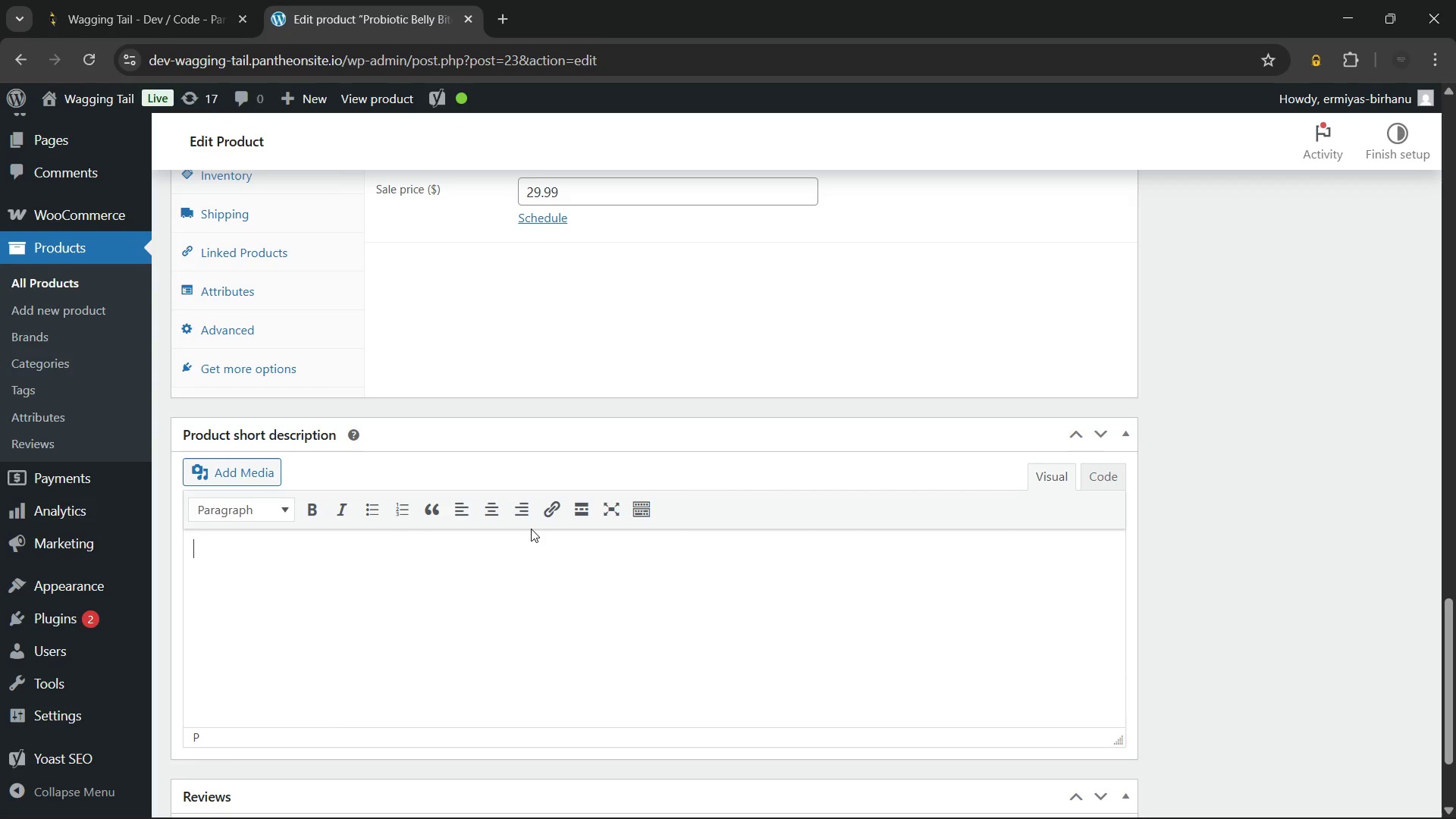 
wait(19.25)
 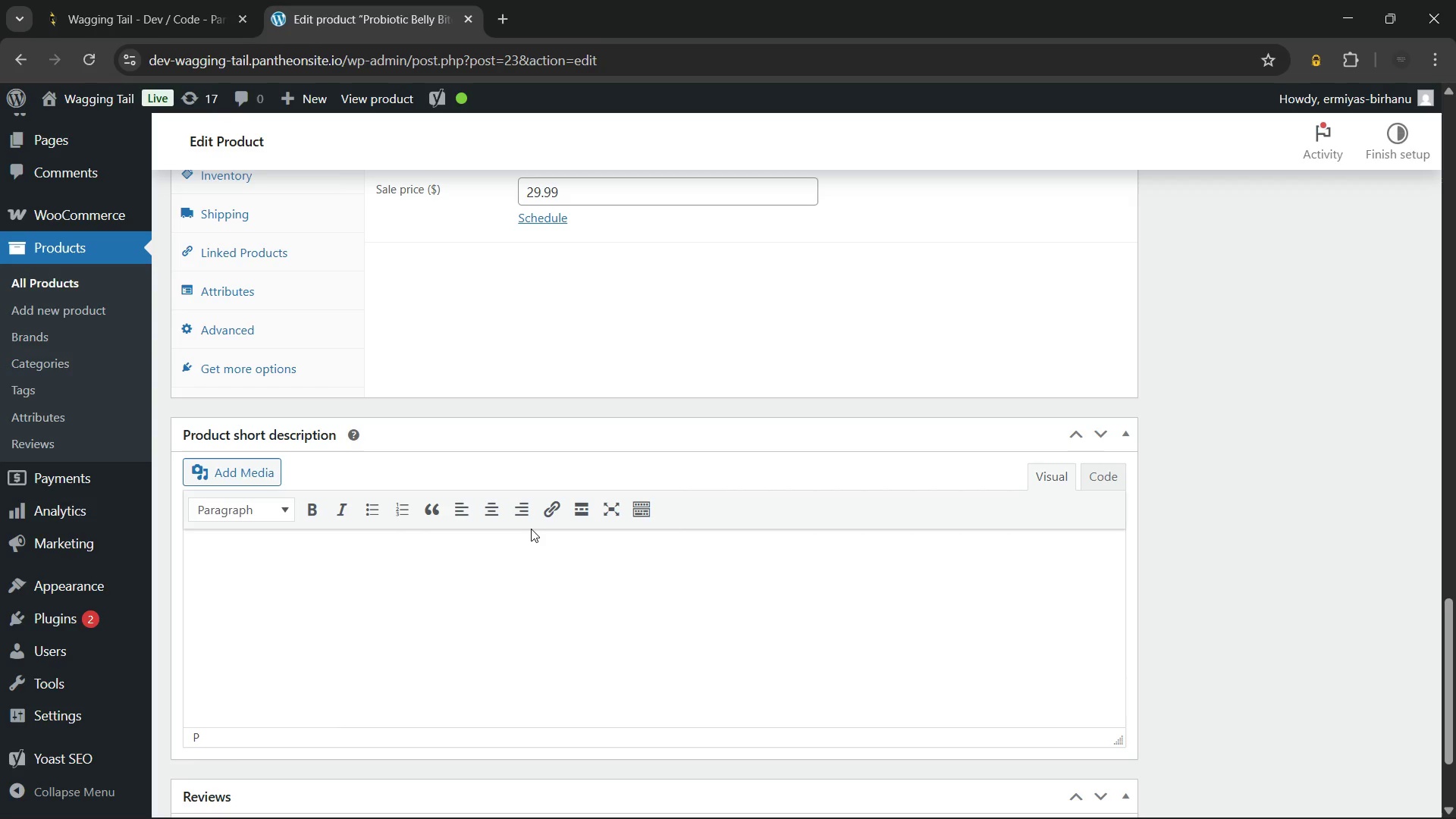 
key(Shift+P)
 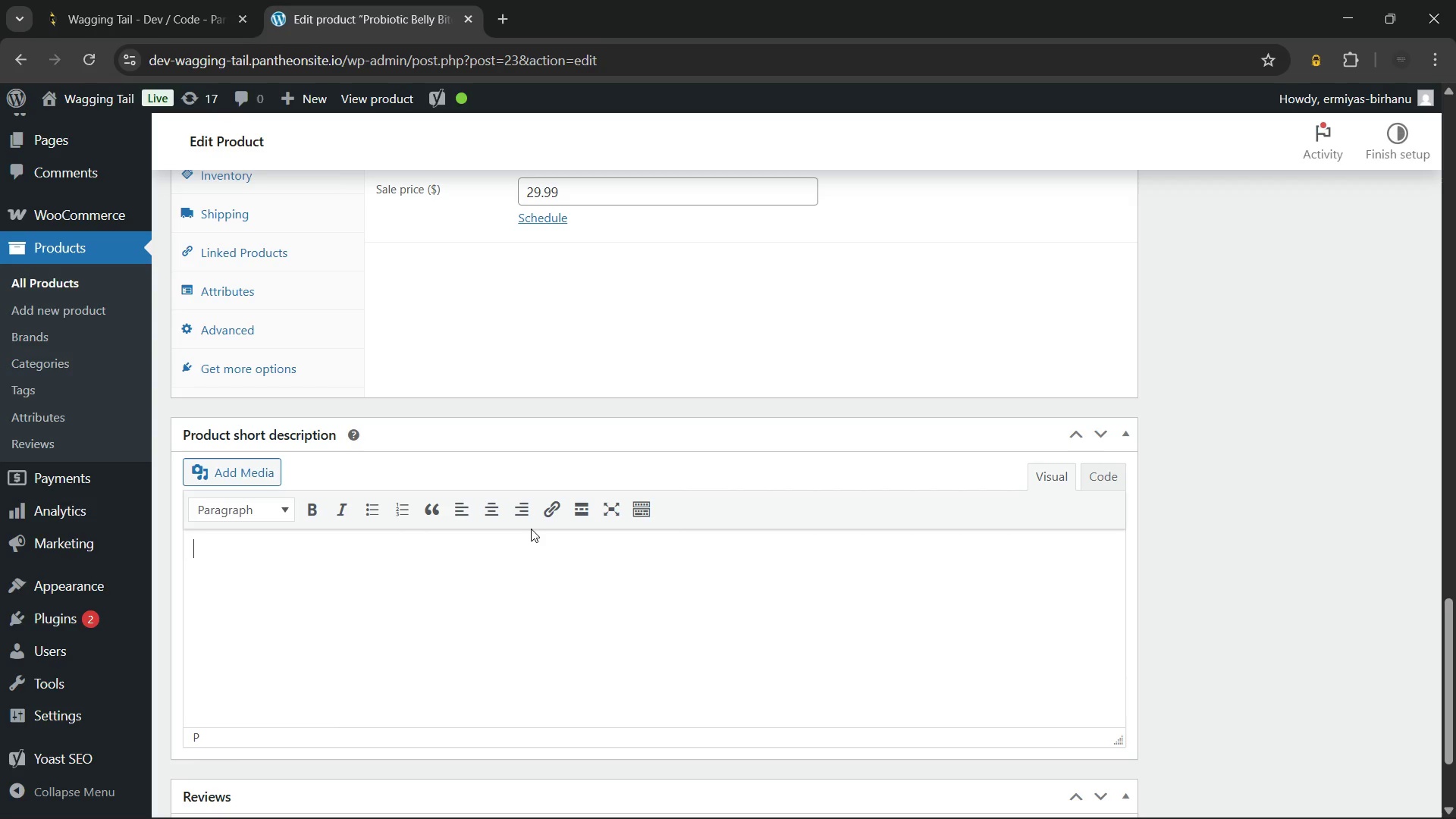 
key(Backspace)
 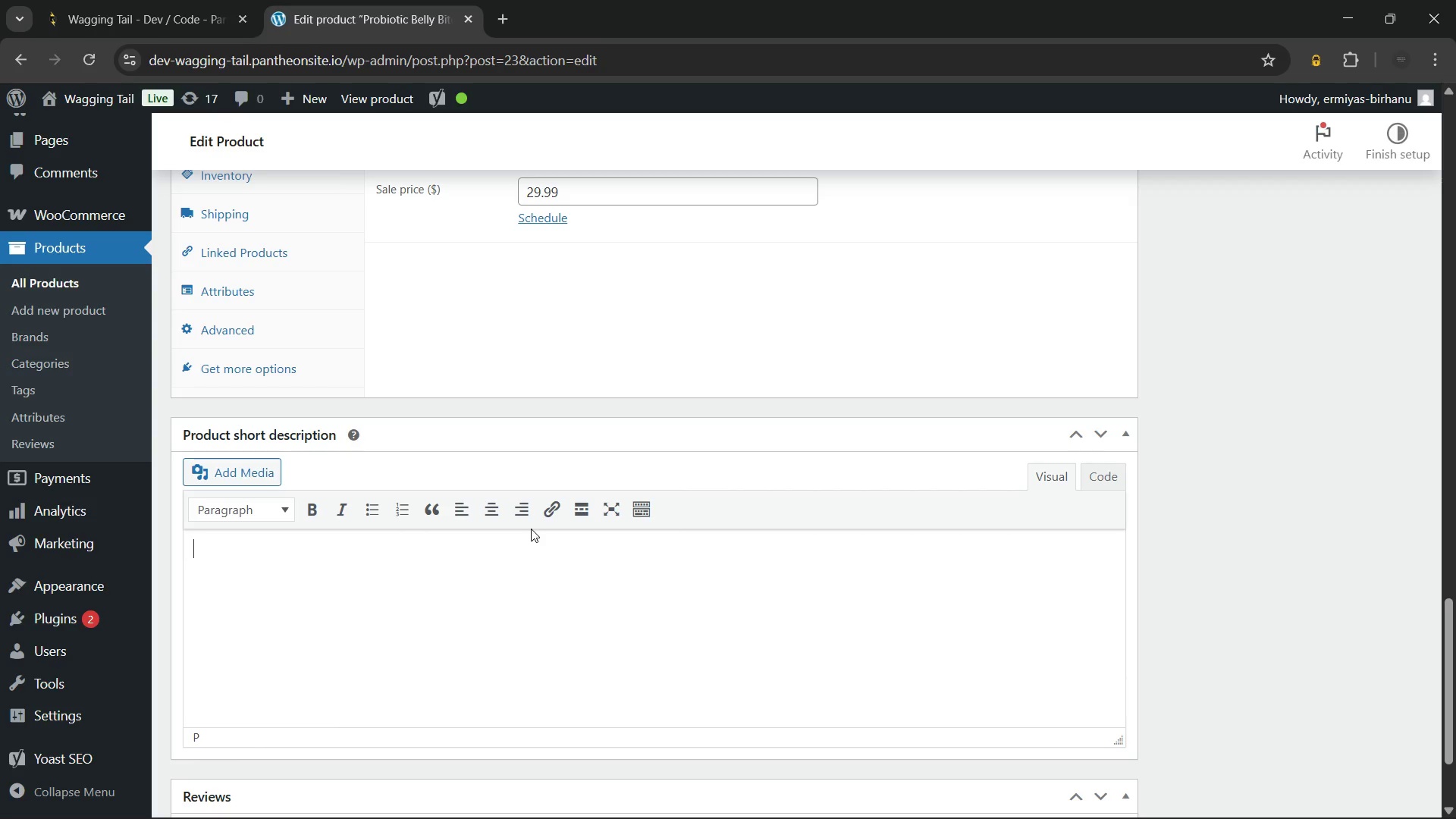 
key(Control+B)
 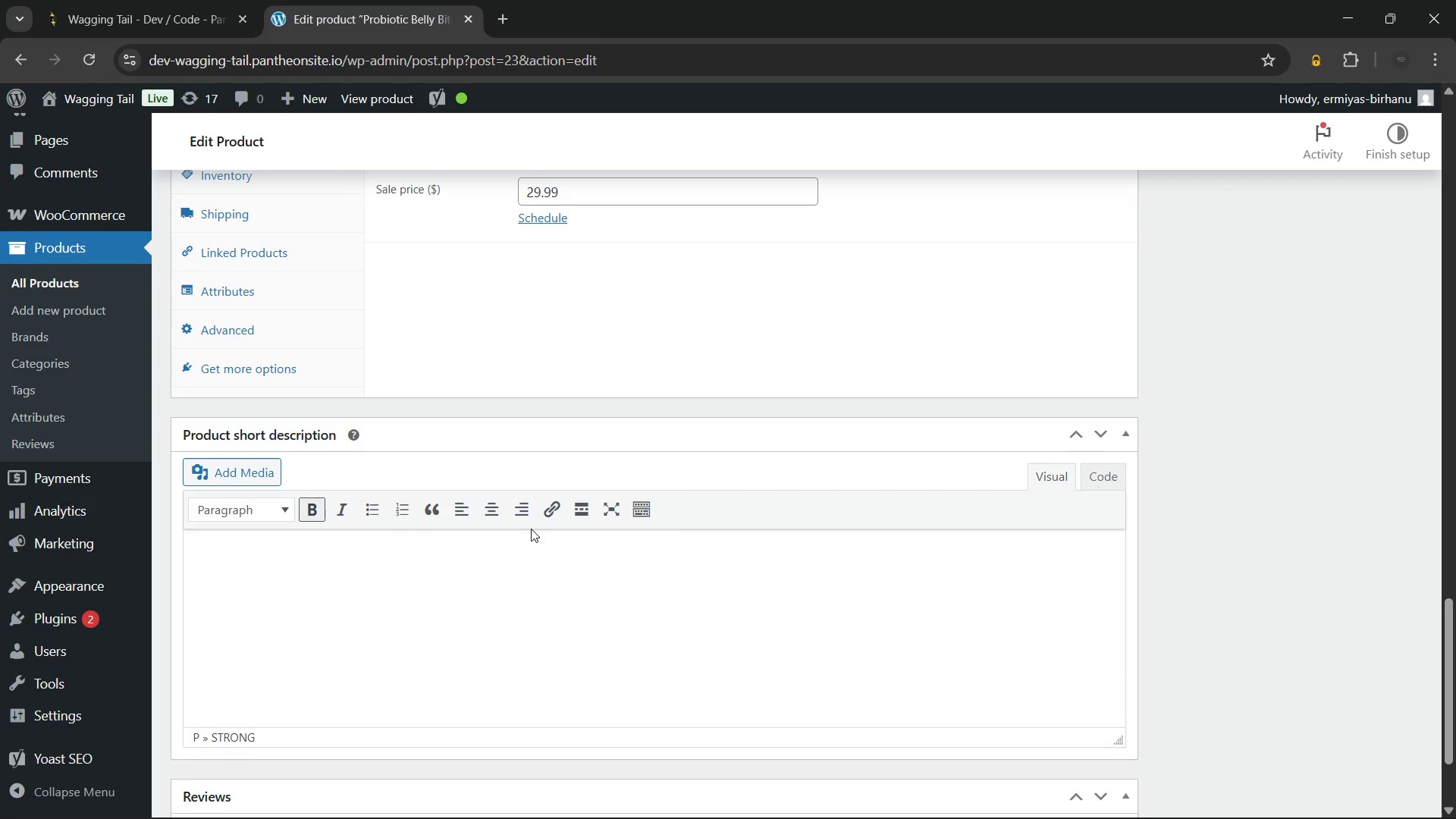 
type(Probiotic belly bites )
 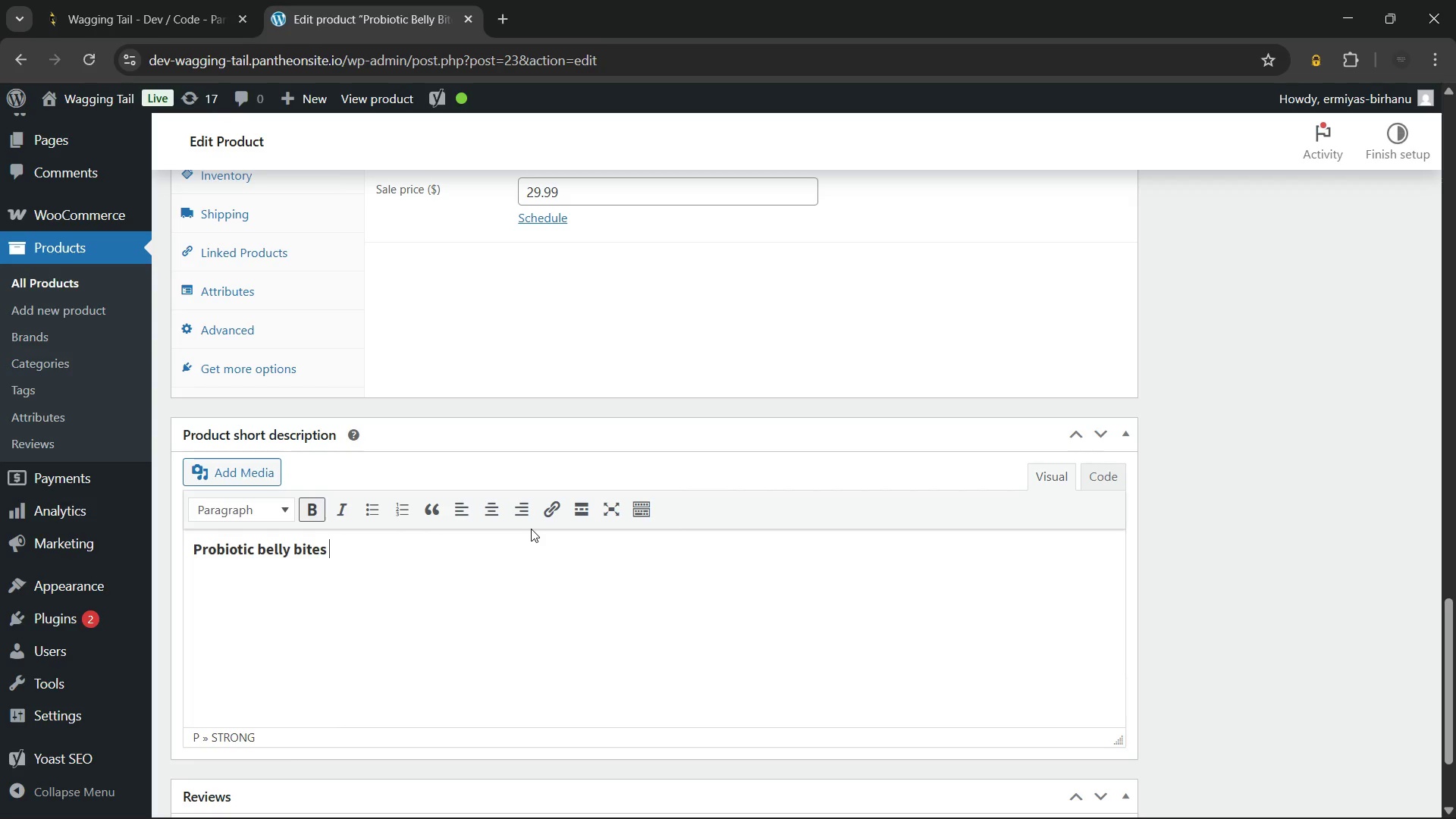 
key(Control+B)
 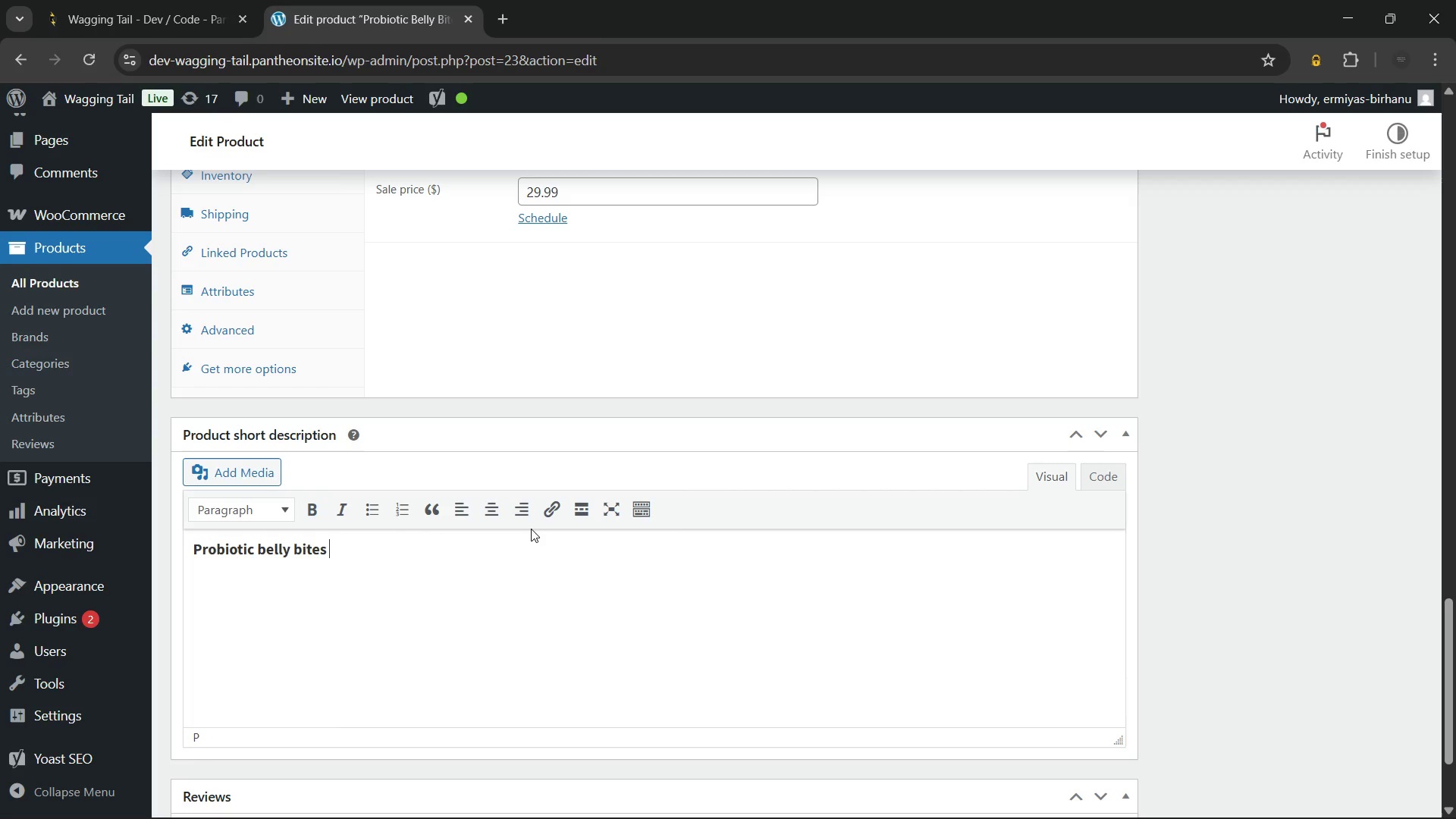 
type(deliver 5 billion CFU per chew to support your dog's gut health and immune system. A daily soft chew that dogs genuinely enjoy. Ideal for sensitive stomachs and long-term digestive wellness.)
 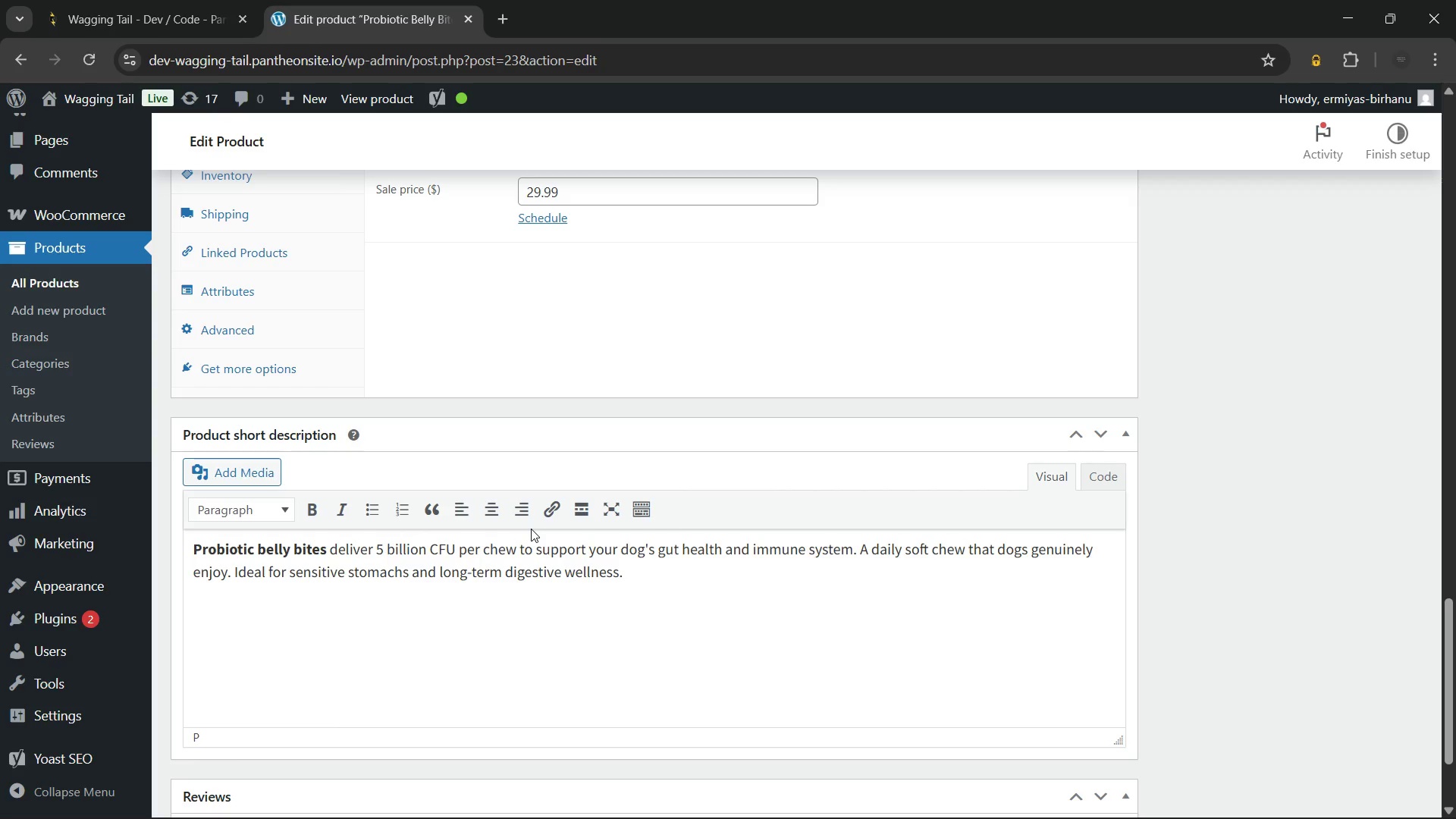 
scroll: coordinate [761, 579], scroll_direction: down, amount: 1.0
 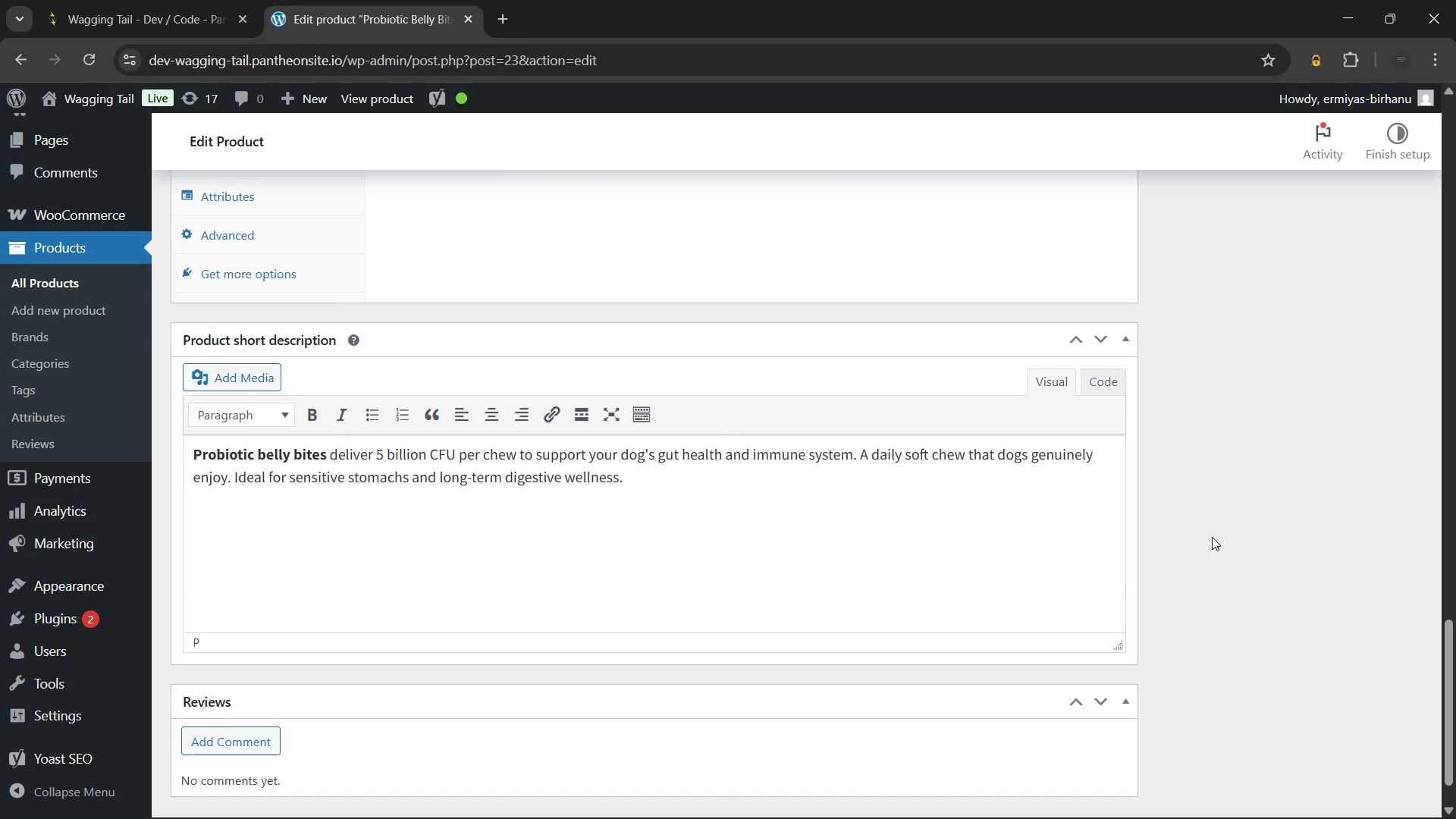 
left_click([1212, 537])
 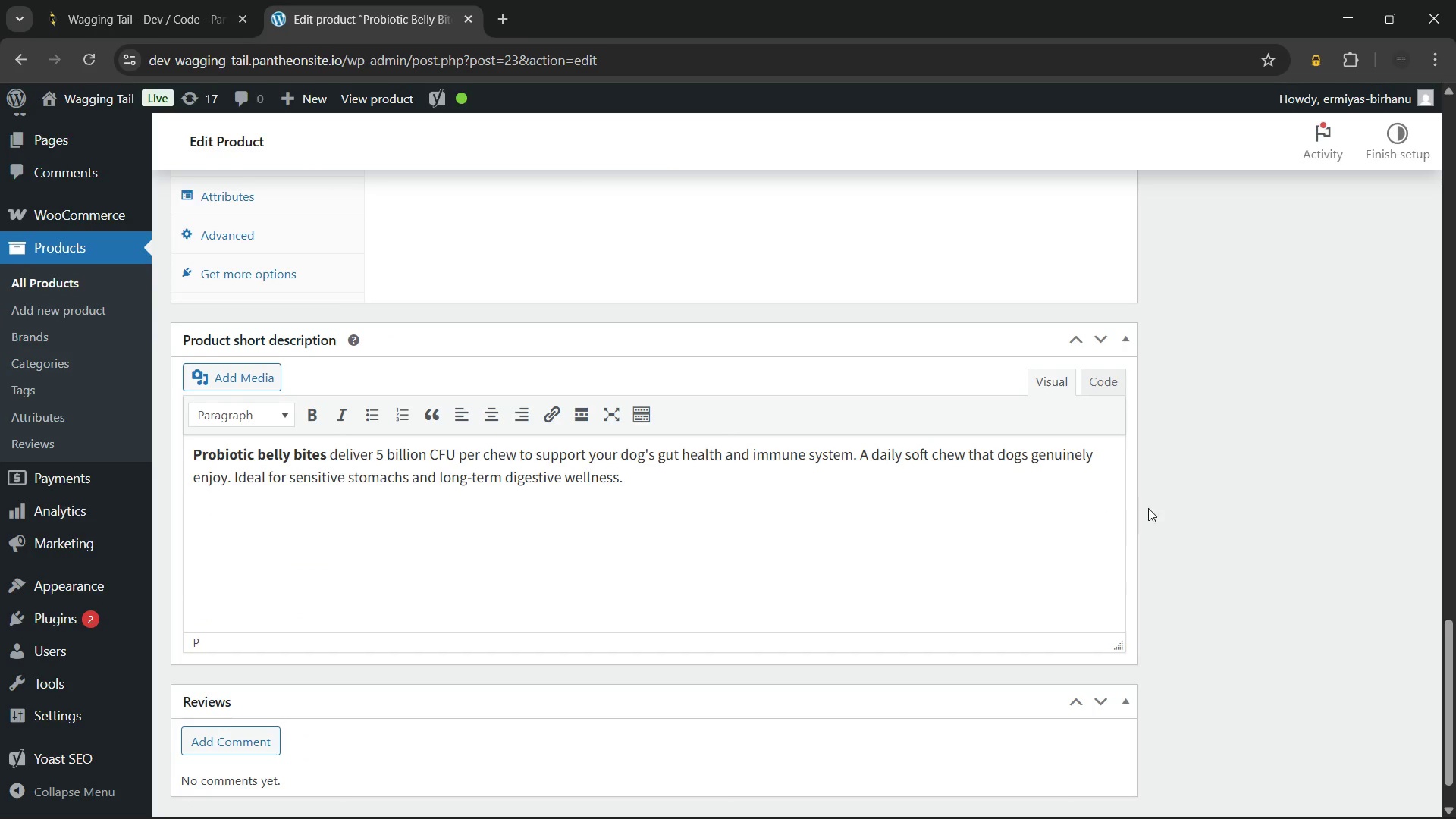 
scroll: coordinate [1148, 508], scroll_direction: none, amount: 0.0
 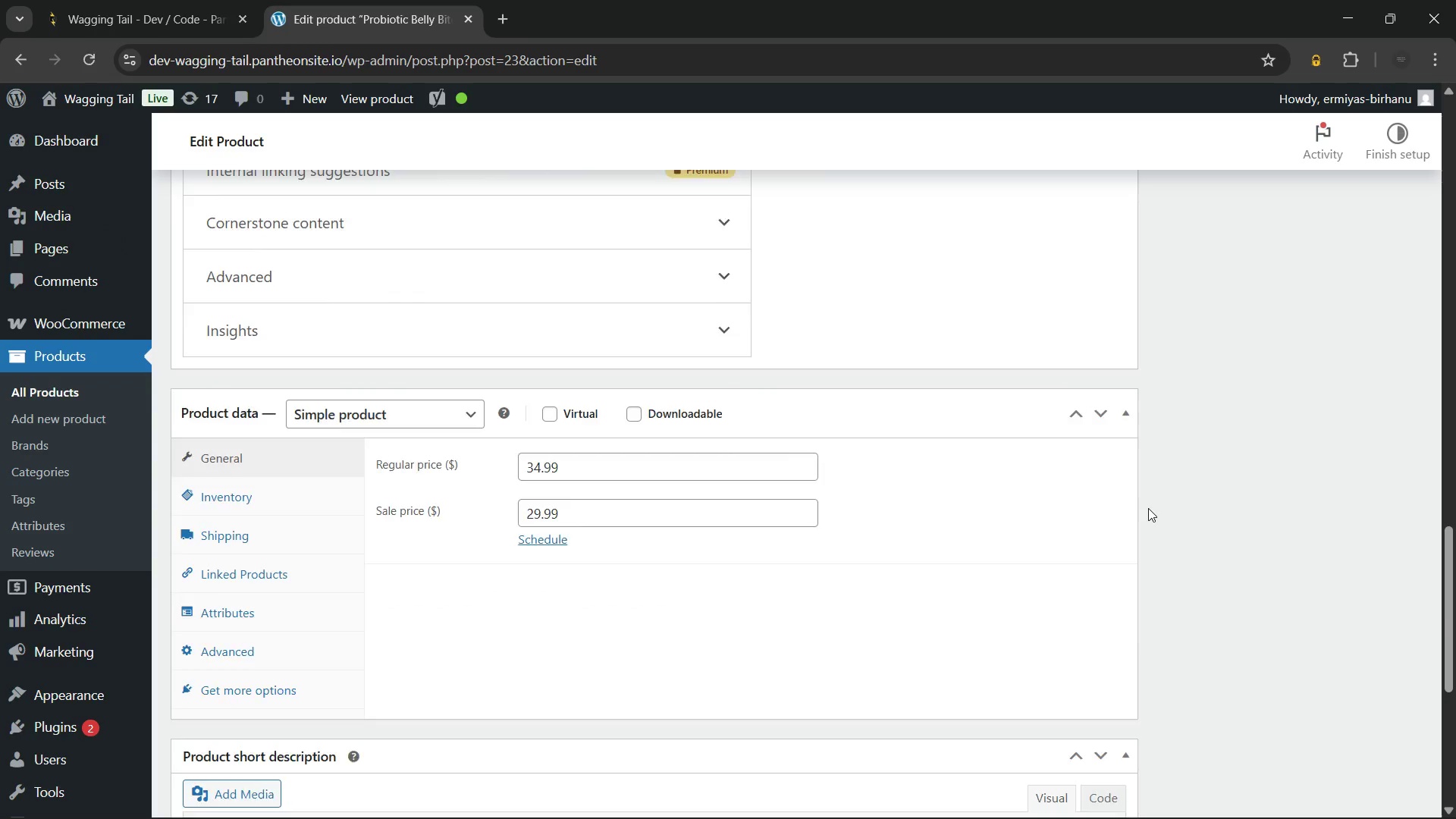 
scroll: coordinate [1148, 508], scroll_direction: up, amount: 12.0
 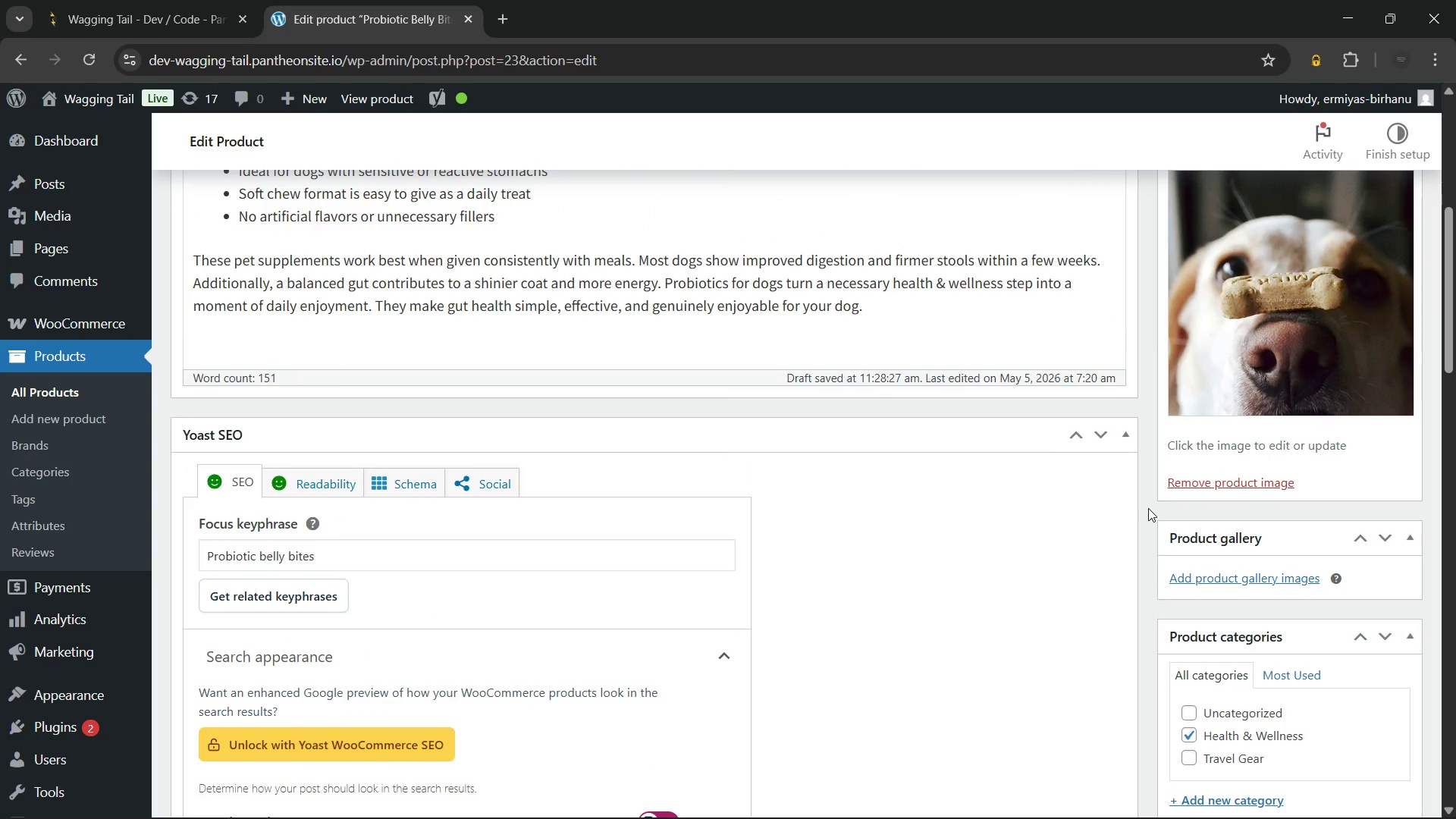 
scroll: coordinate [1148, 500], scroll_direction: down, amount: 5.0
 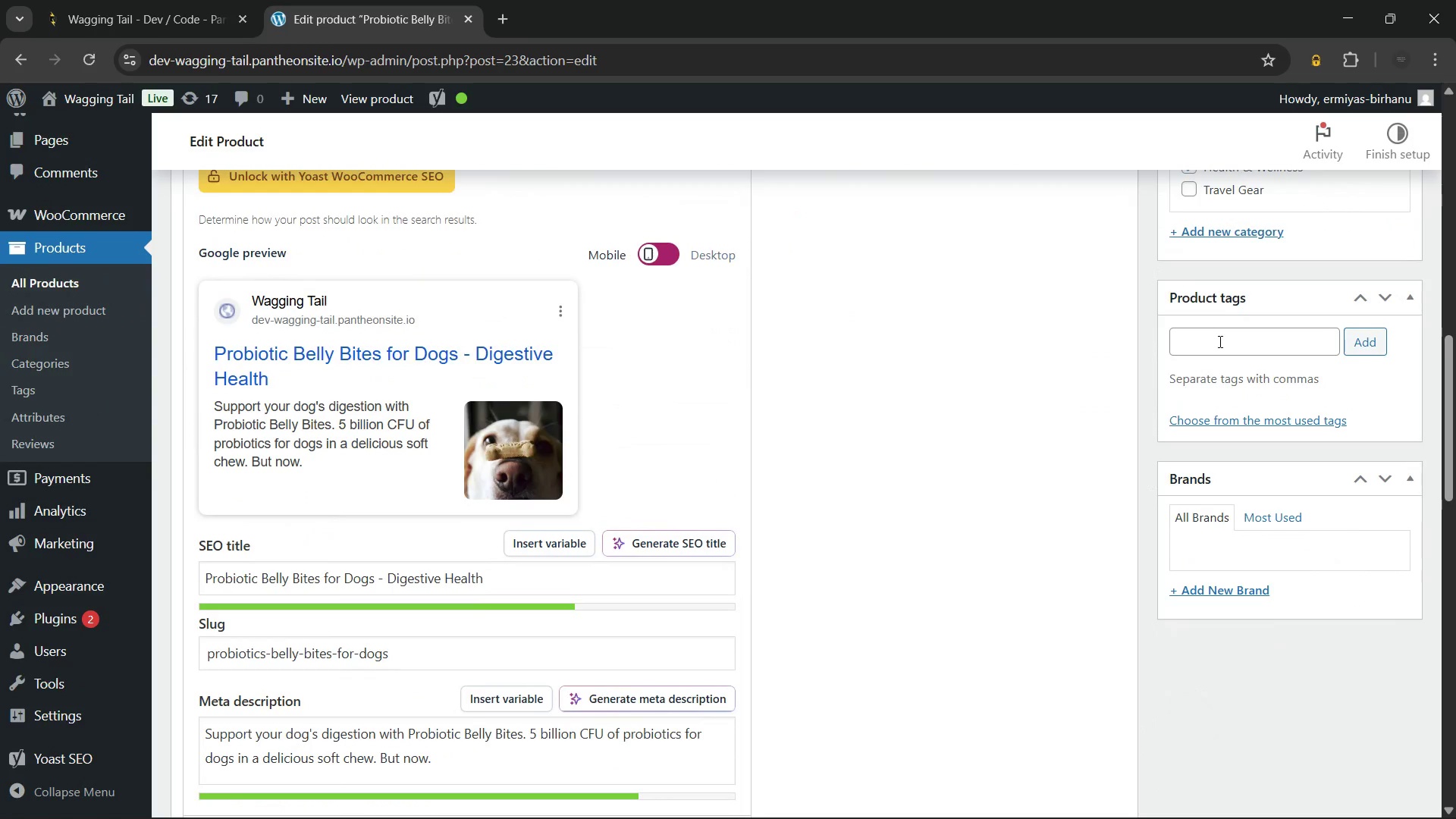 
left_click([1219, 341])
 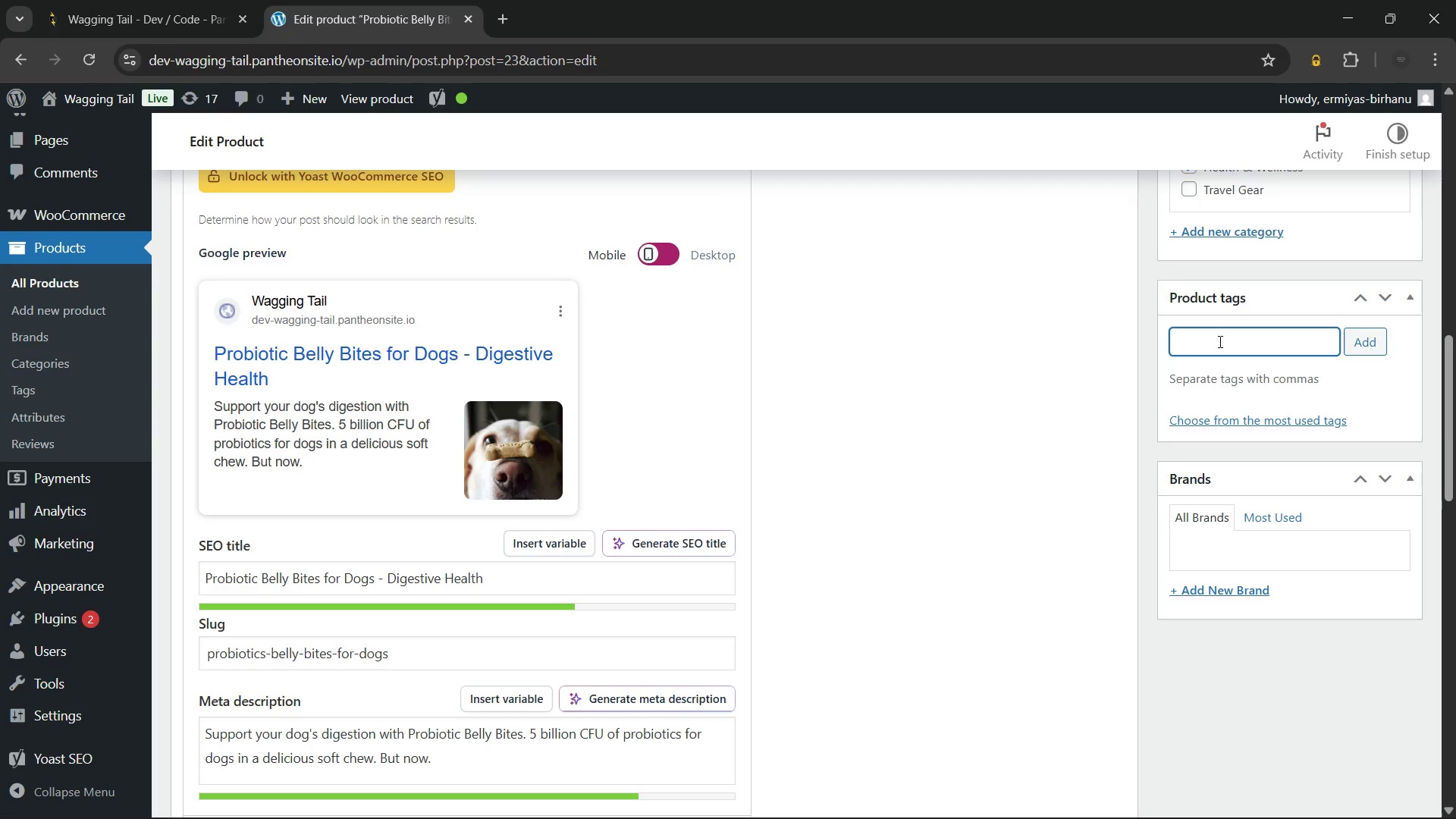 
wait(15.12)
 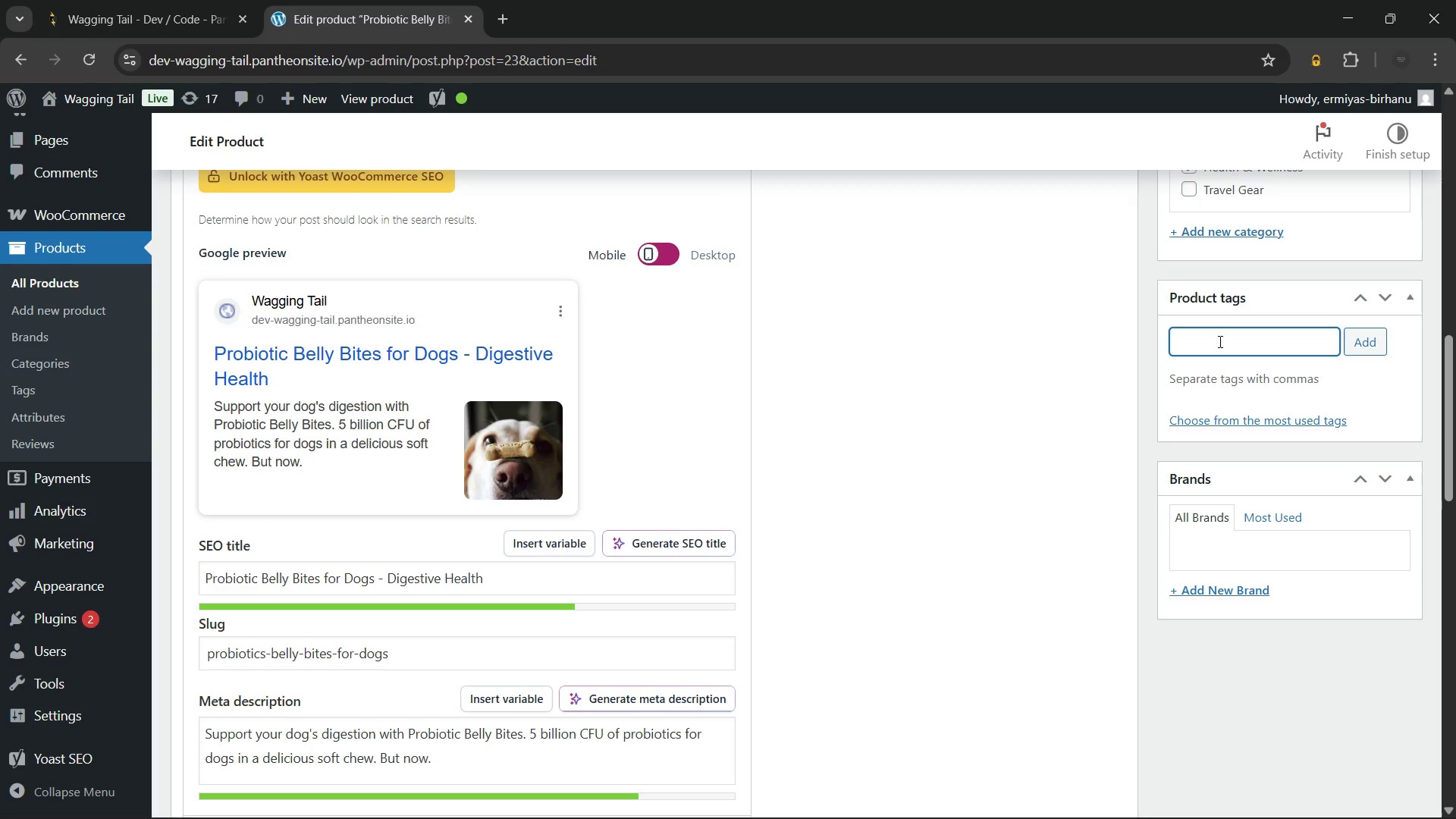 
type(pro)
 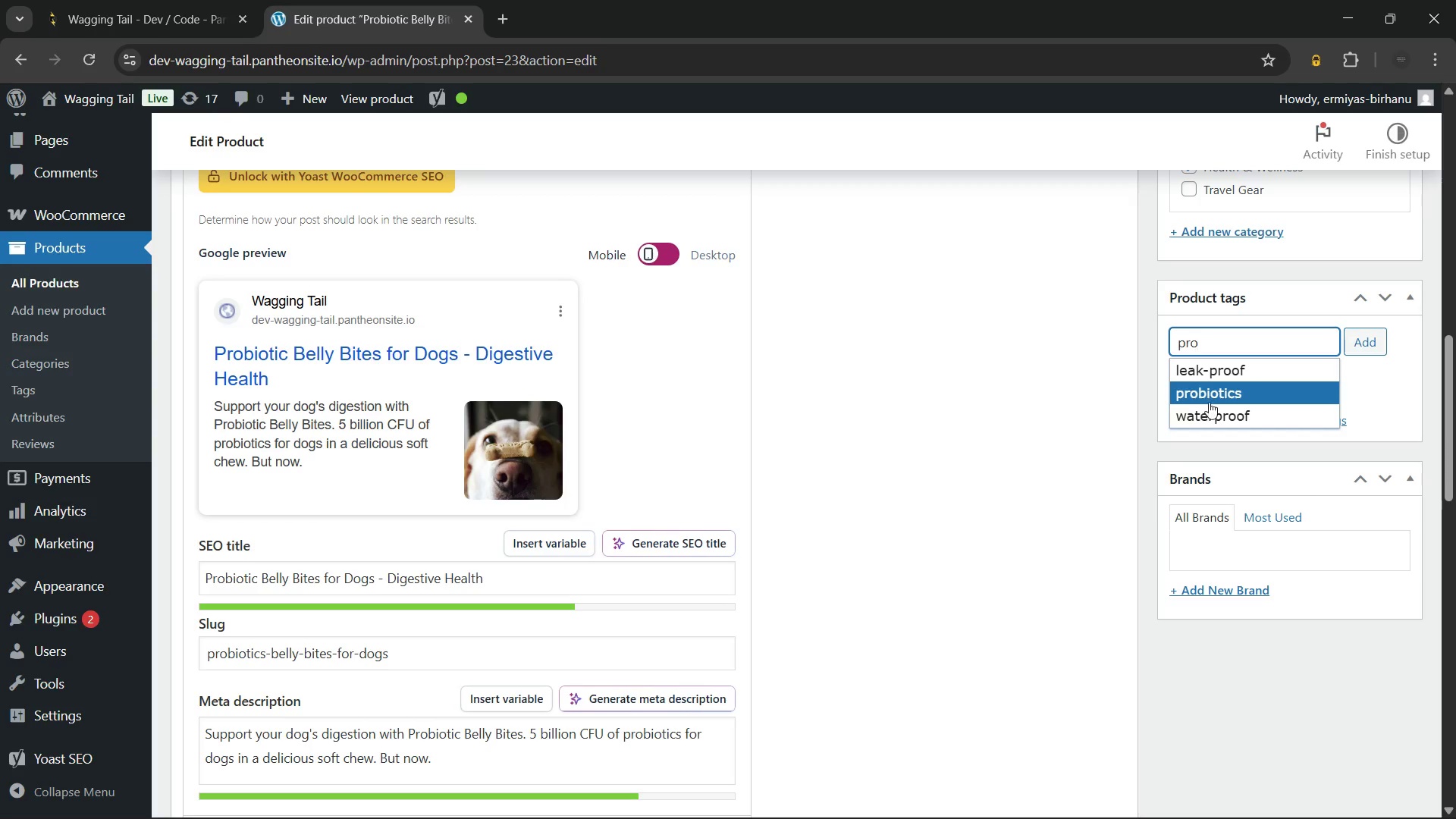 
left_click([1212, 395])
 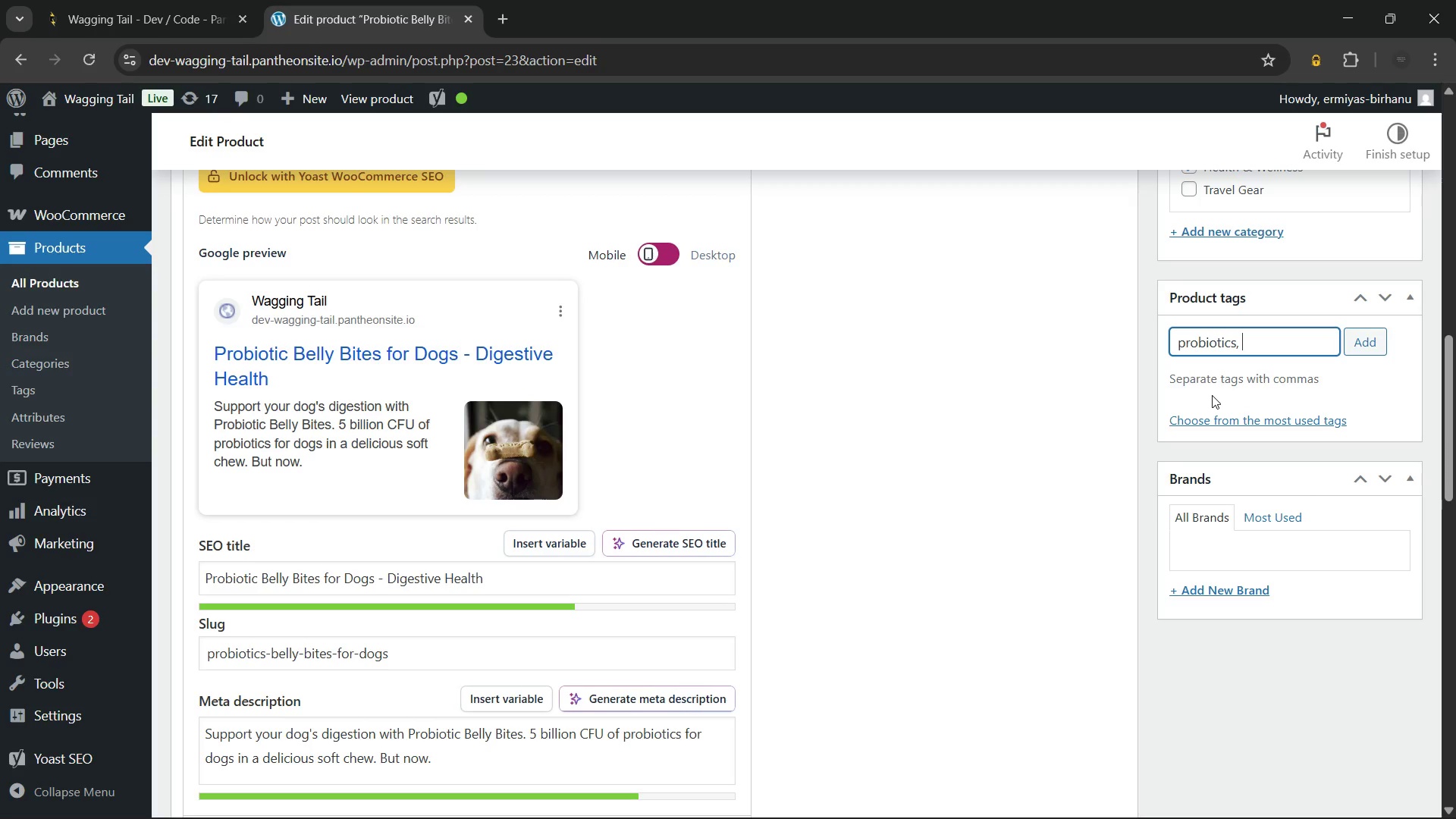 
type(dige)
 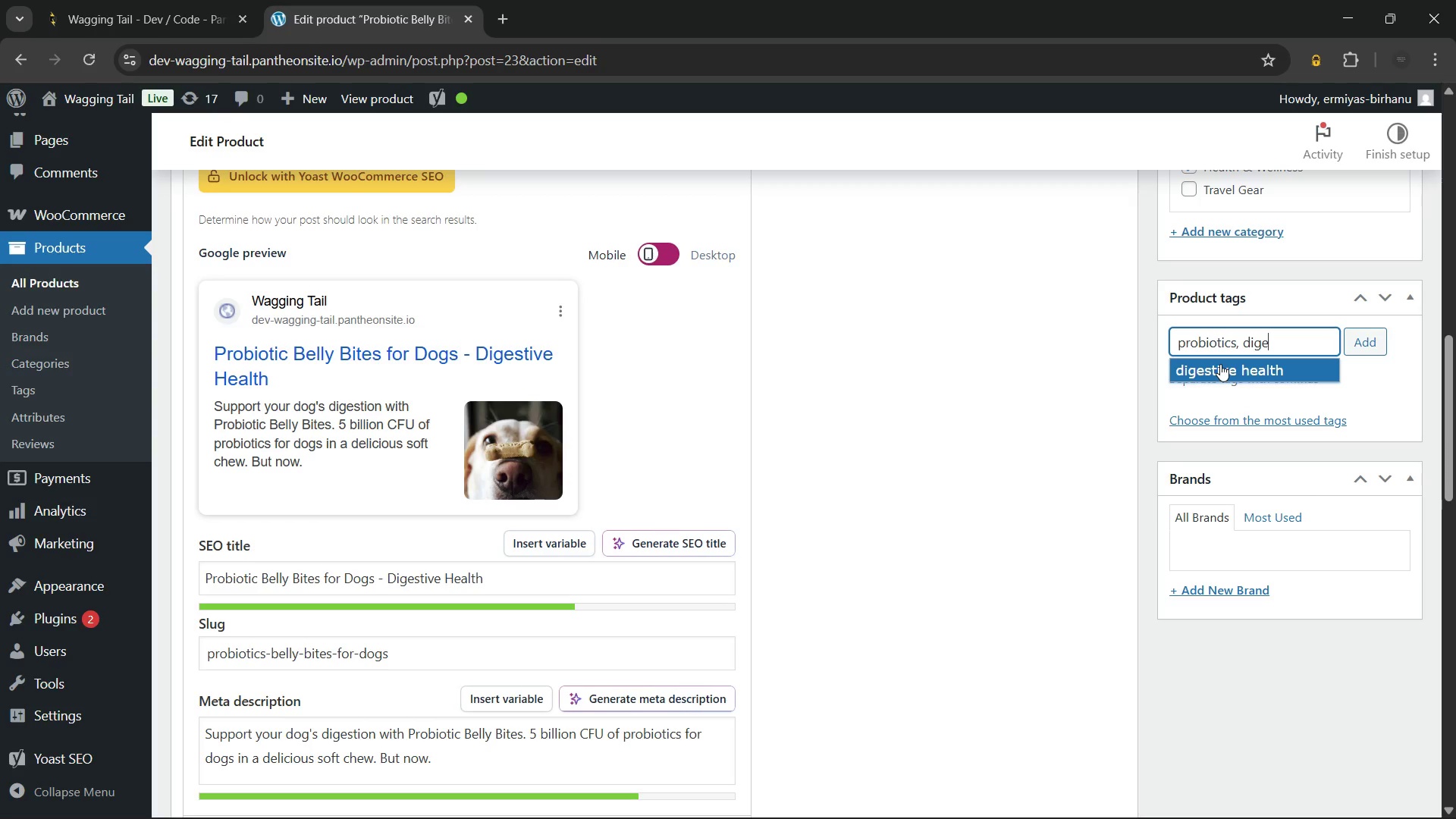 
left_click([1220, 364])
 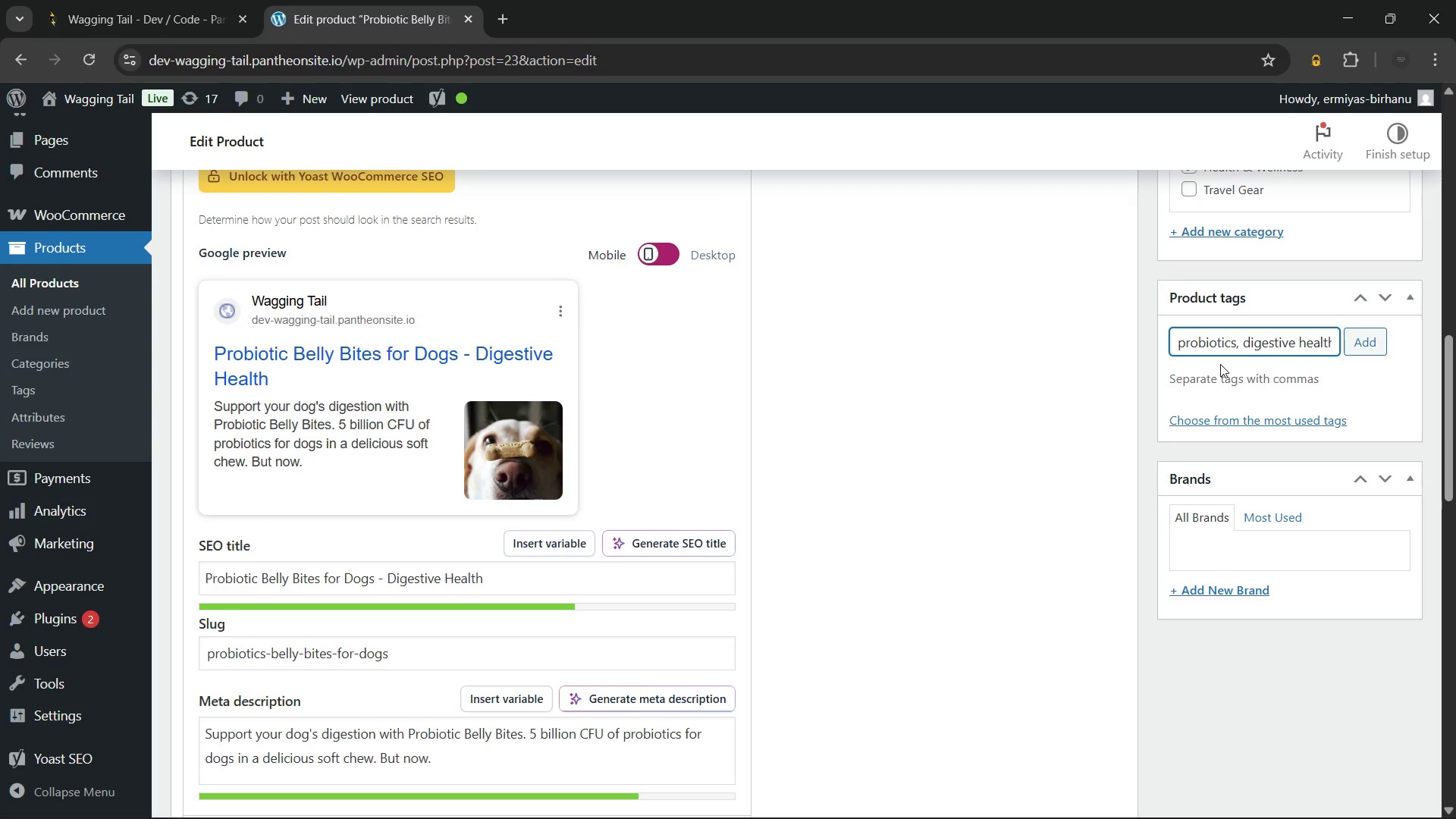 
type(soft)
 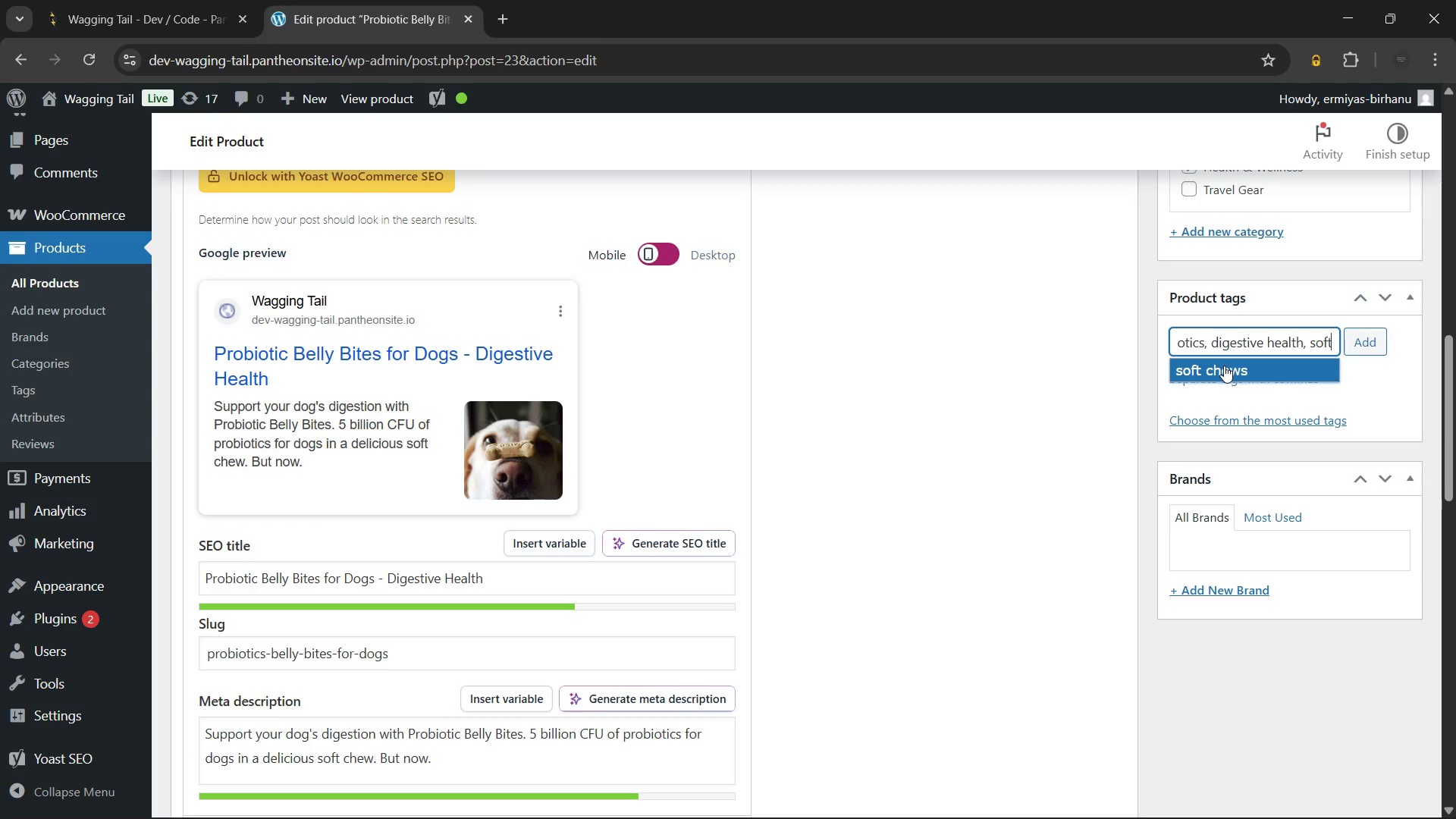 
left_click([1224, 366])
 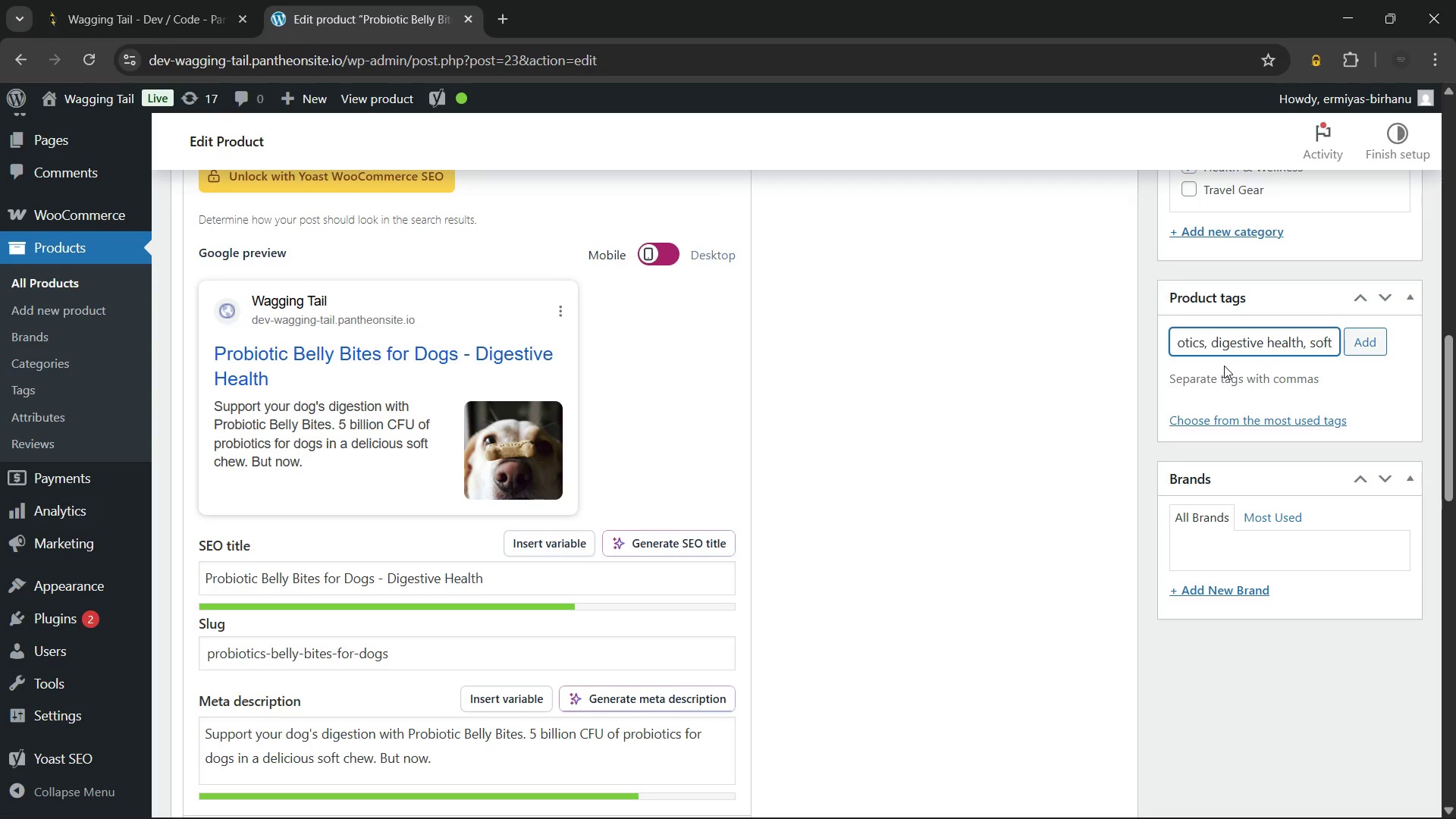 
type(pet)
 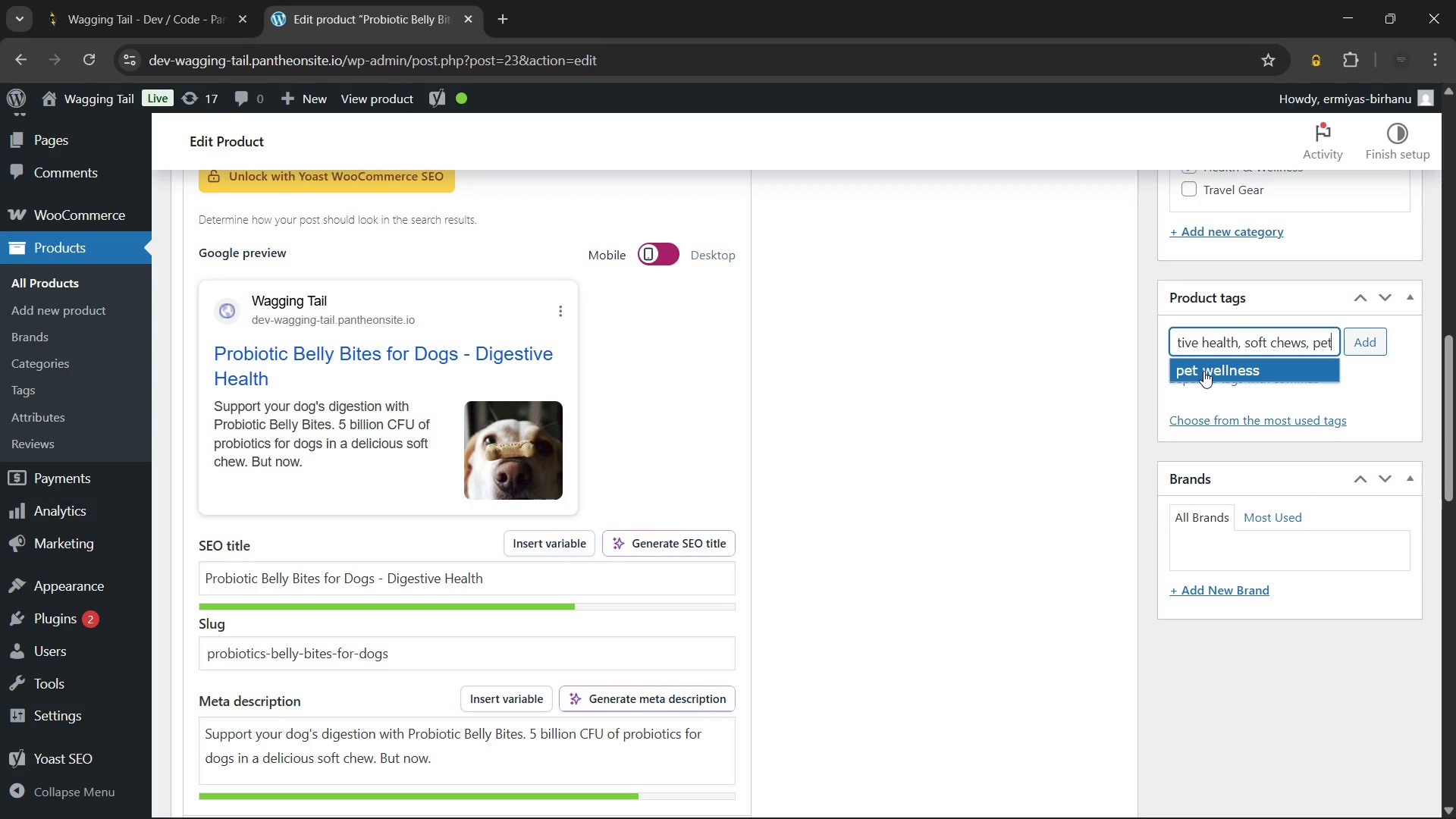 
left_click([1203, 371])
 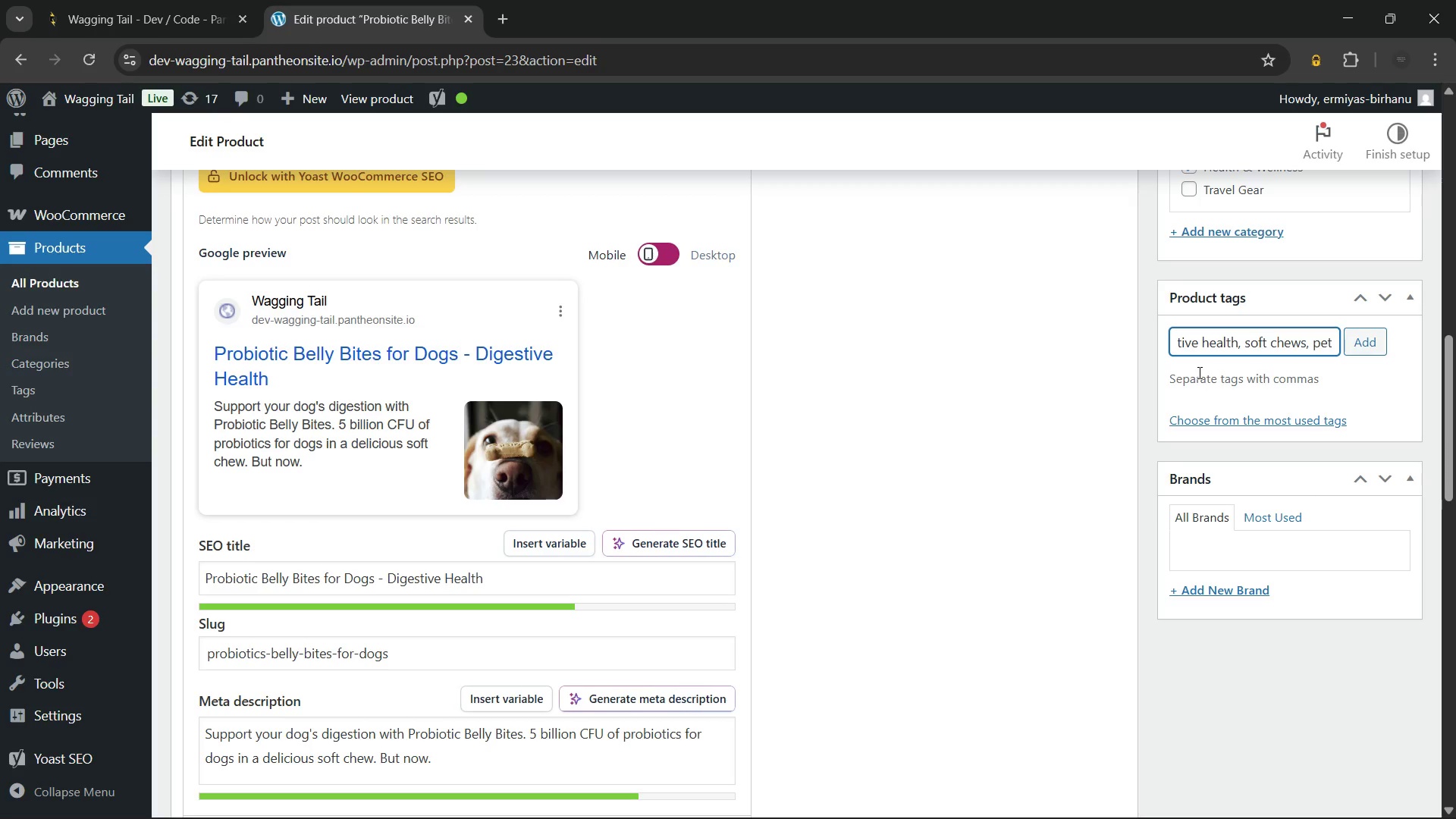 
type(nat)
 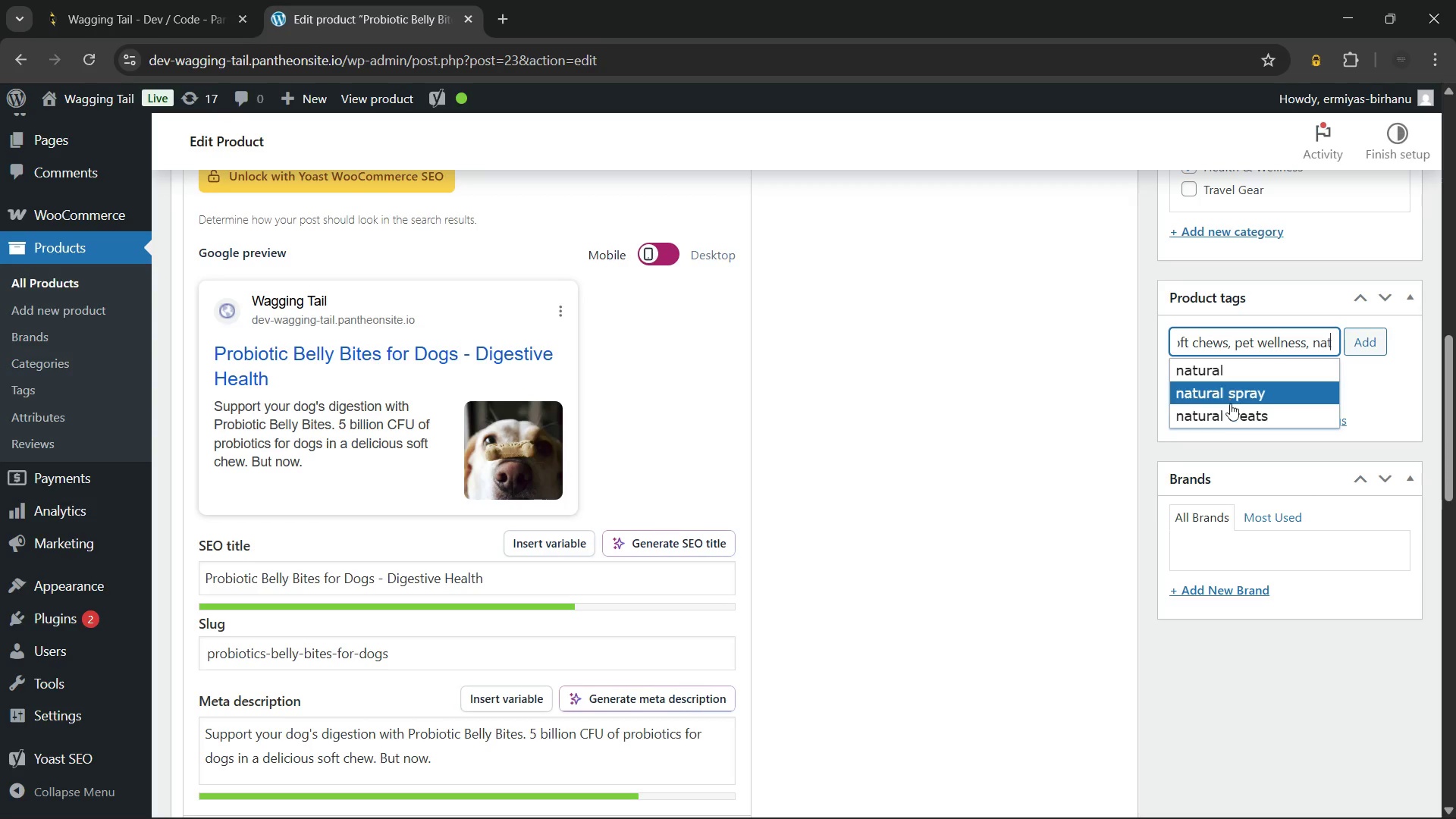 
left_click([1230, 405])
 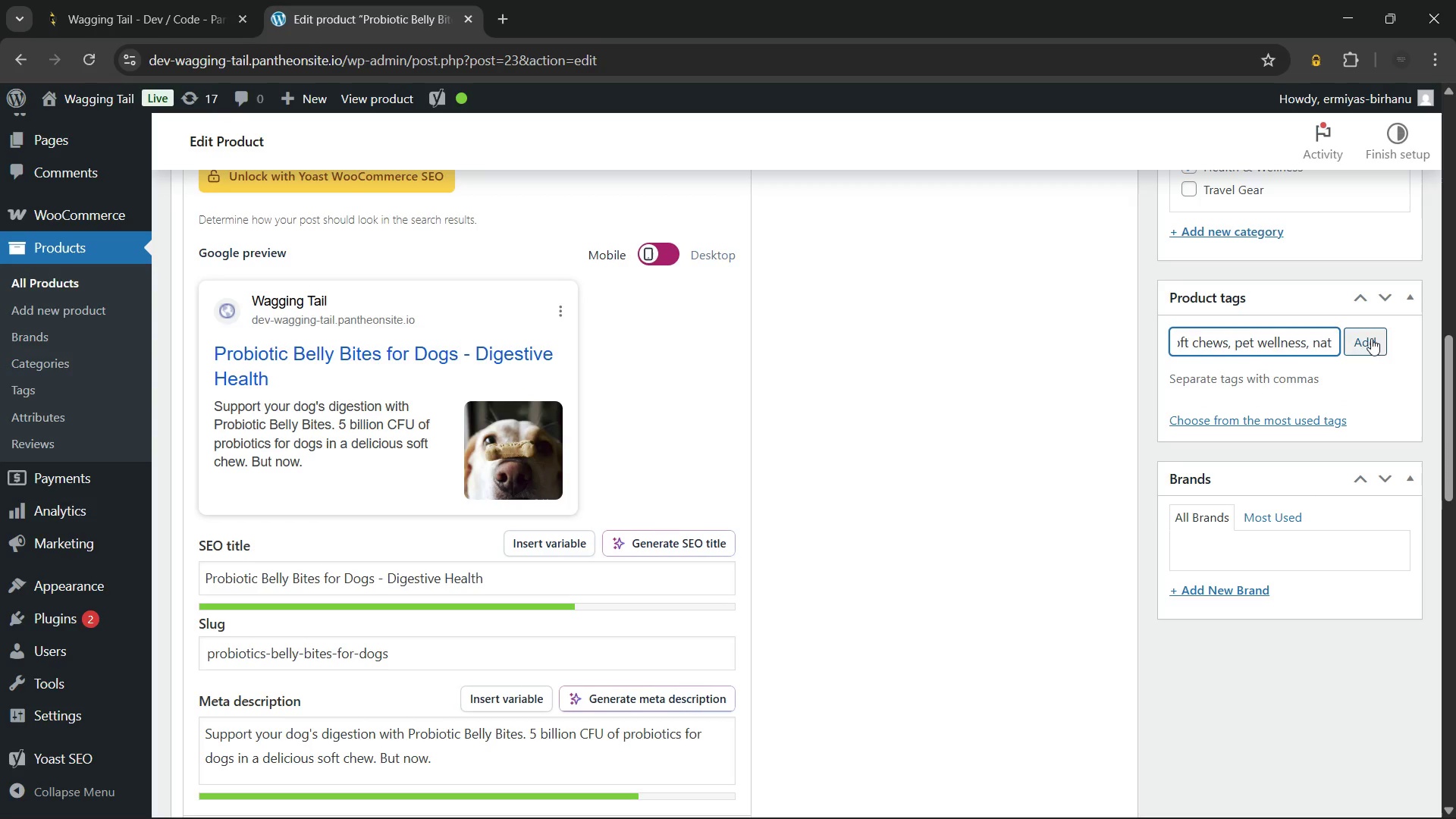 
left_click([1371, 338])
 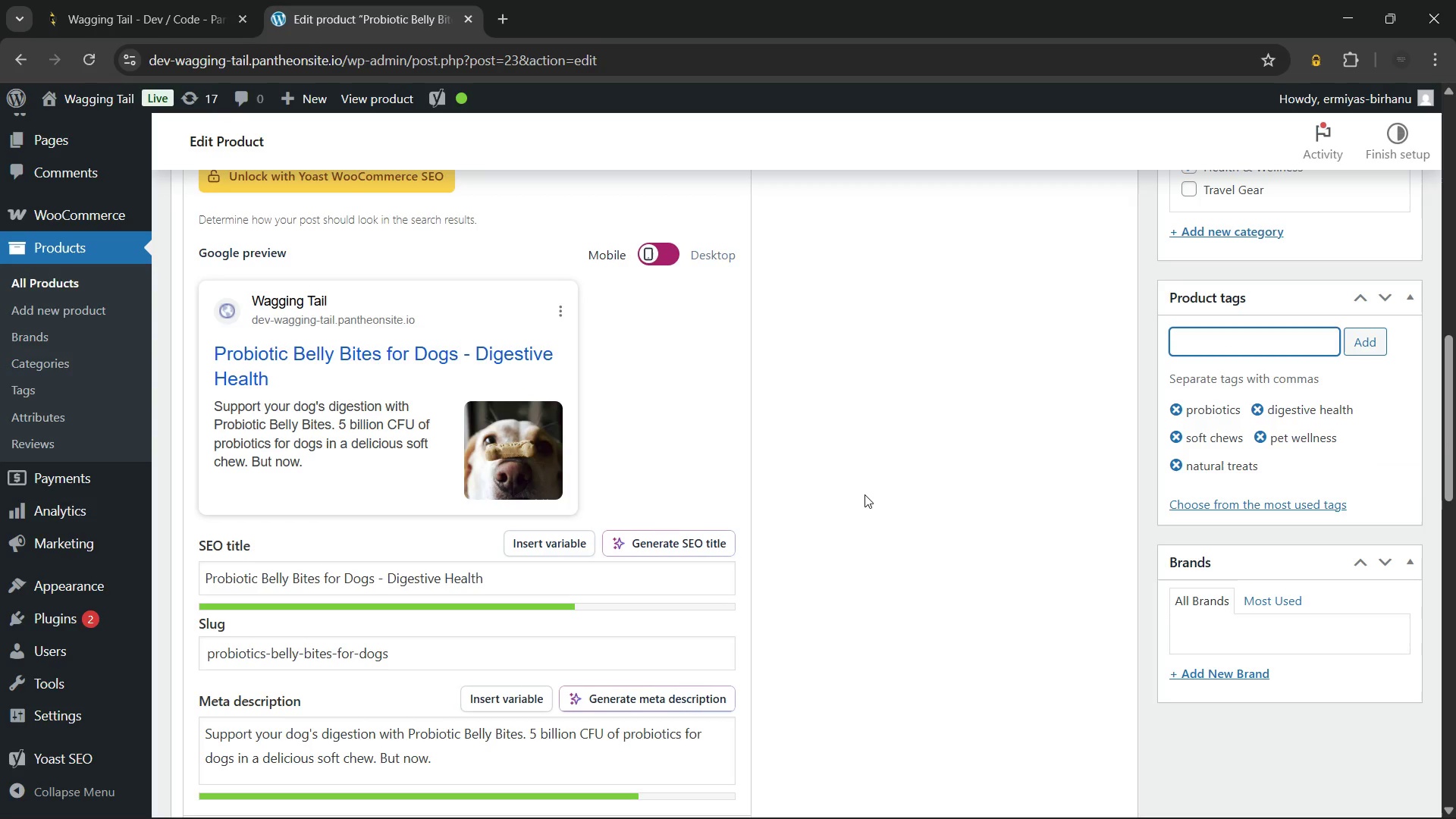 
left_click([864, 494])
 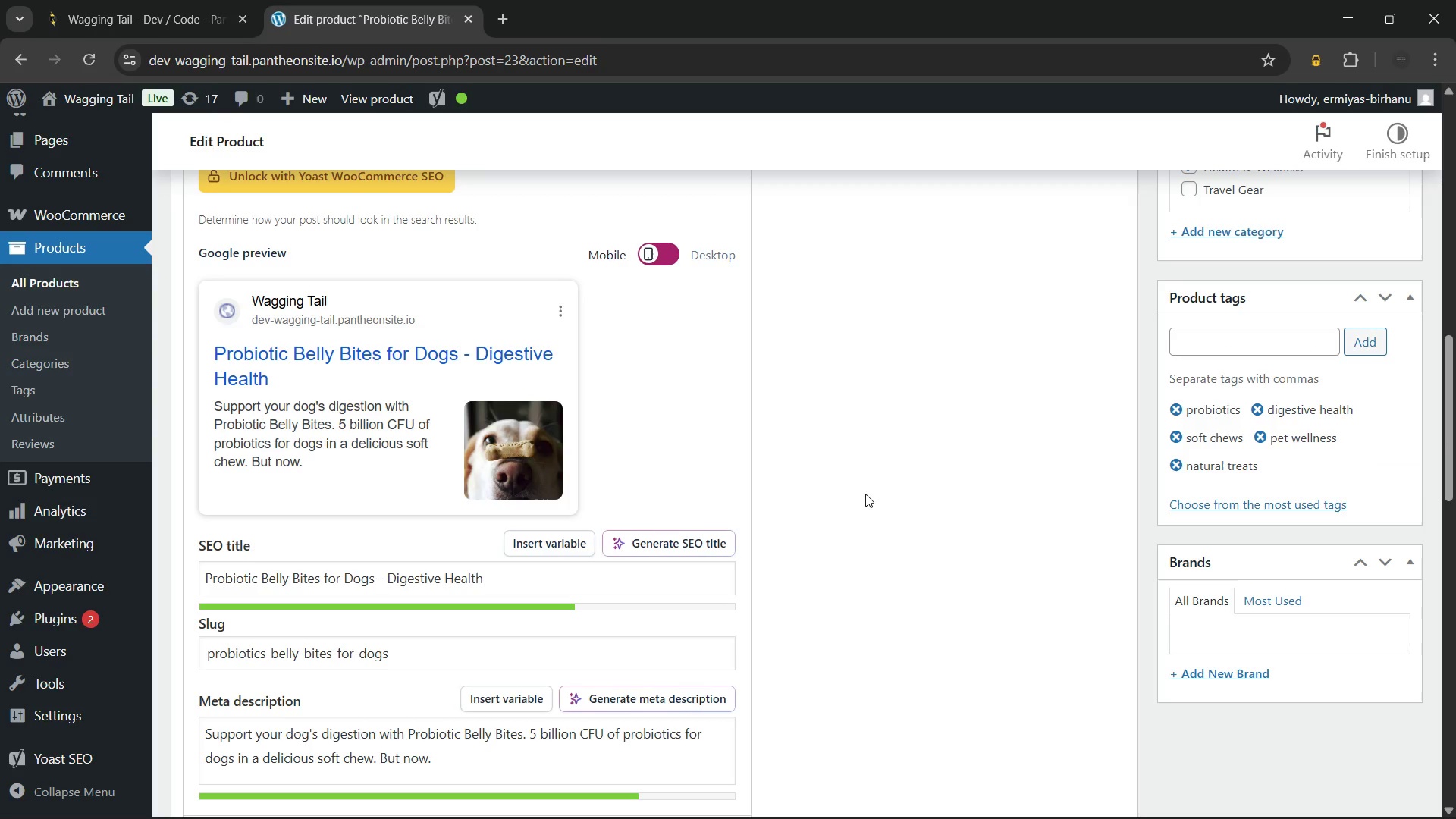 
scroll: coordinate [865, 494], scroll_direction: down, amount: 6.0
 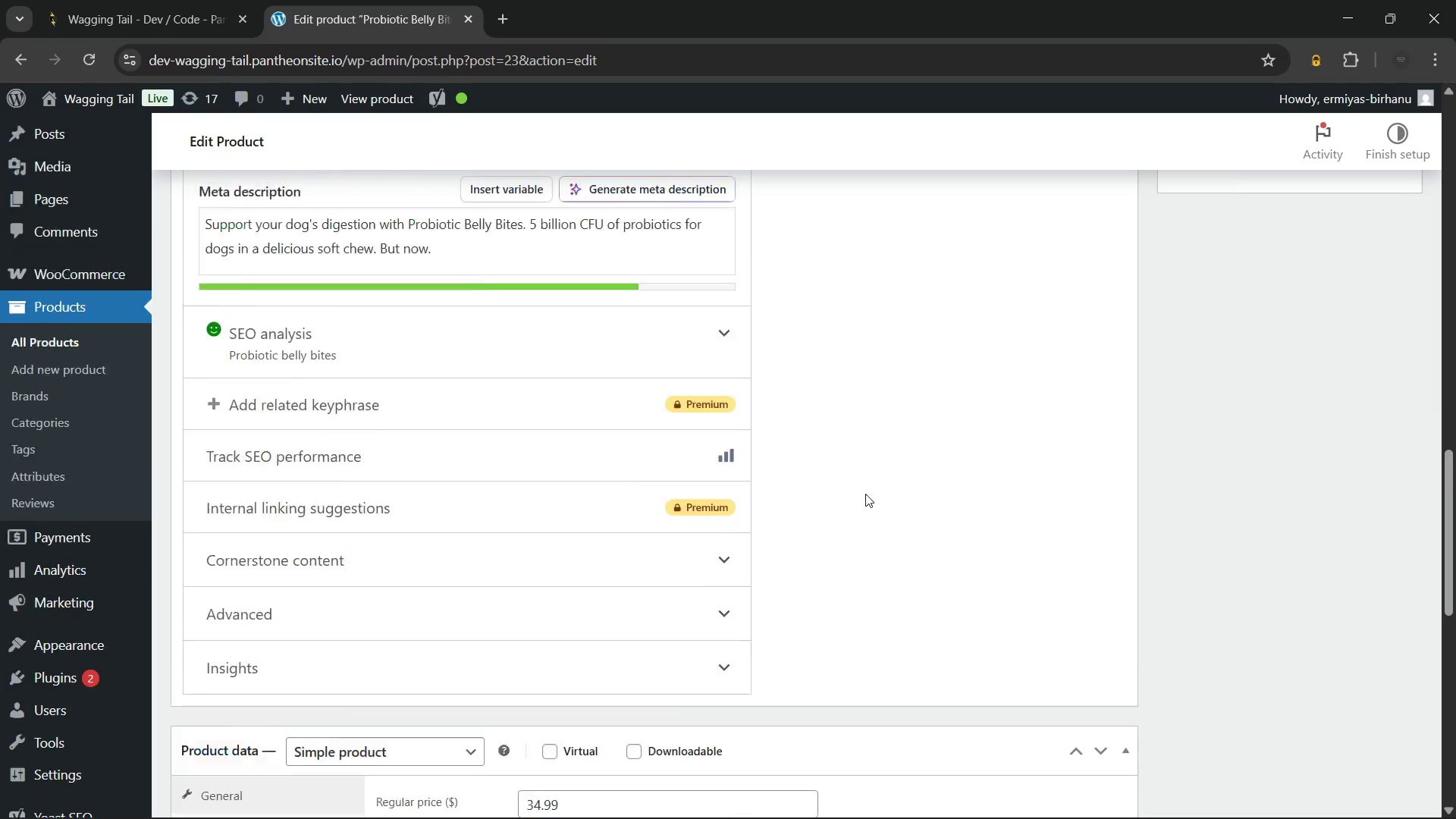 
scroll: coordinate [865, 494], scroll_direction: up, amount: 6.0
 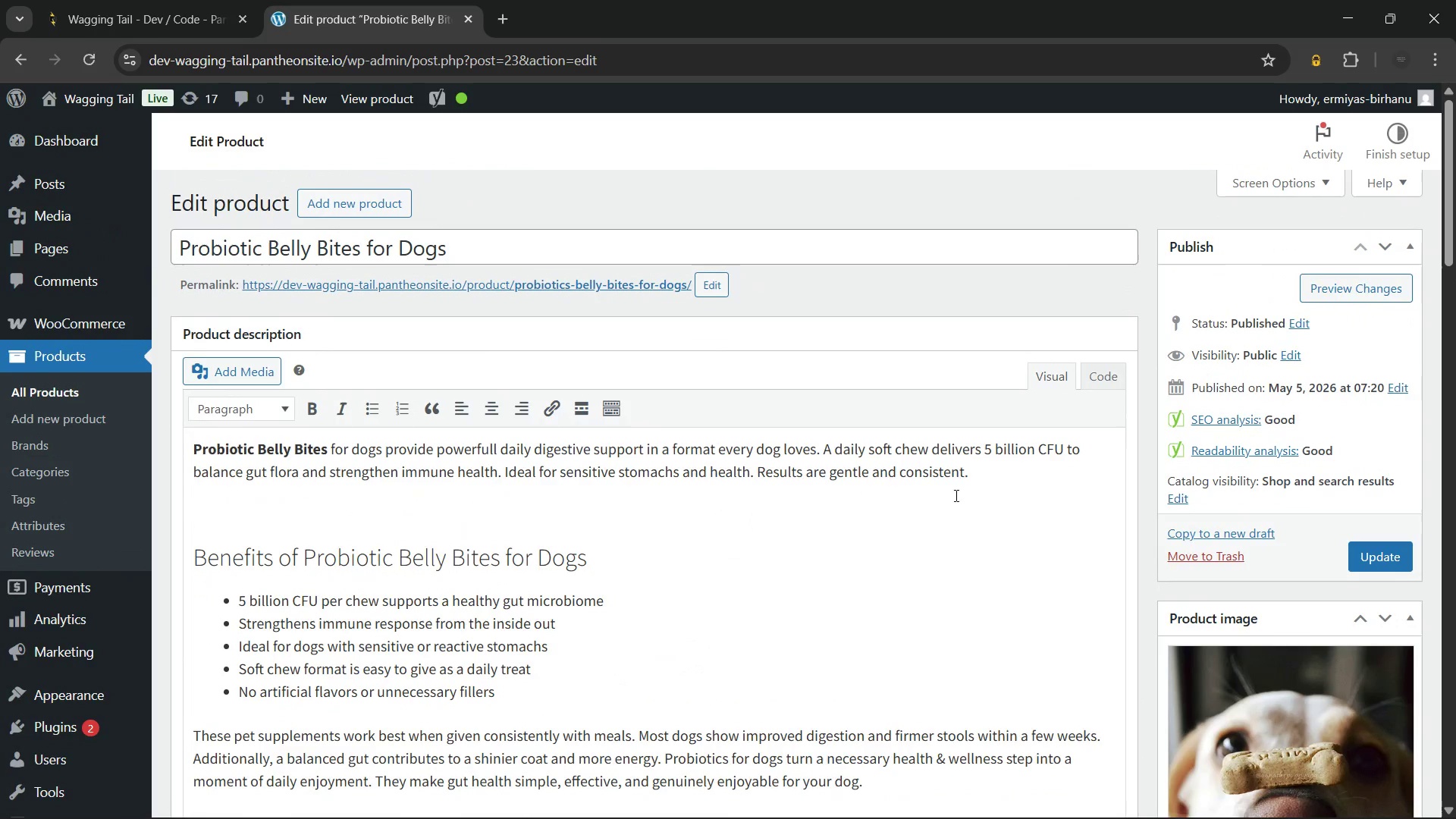 
left_click([1373, 551])
 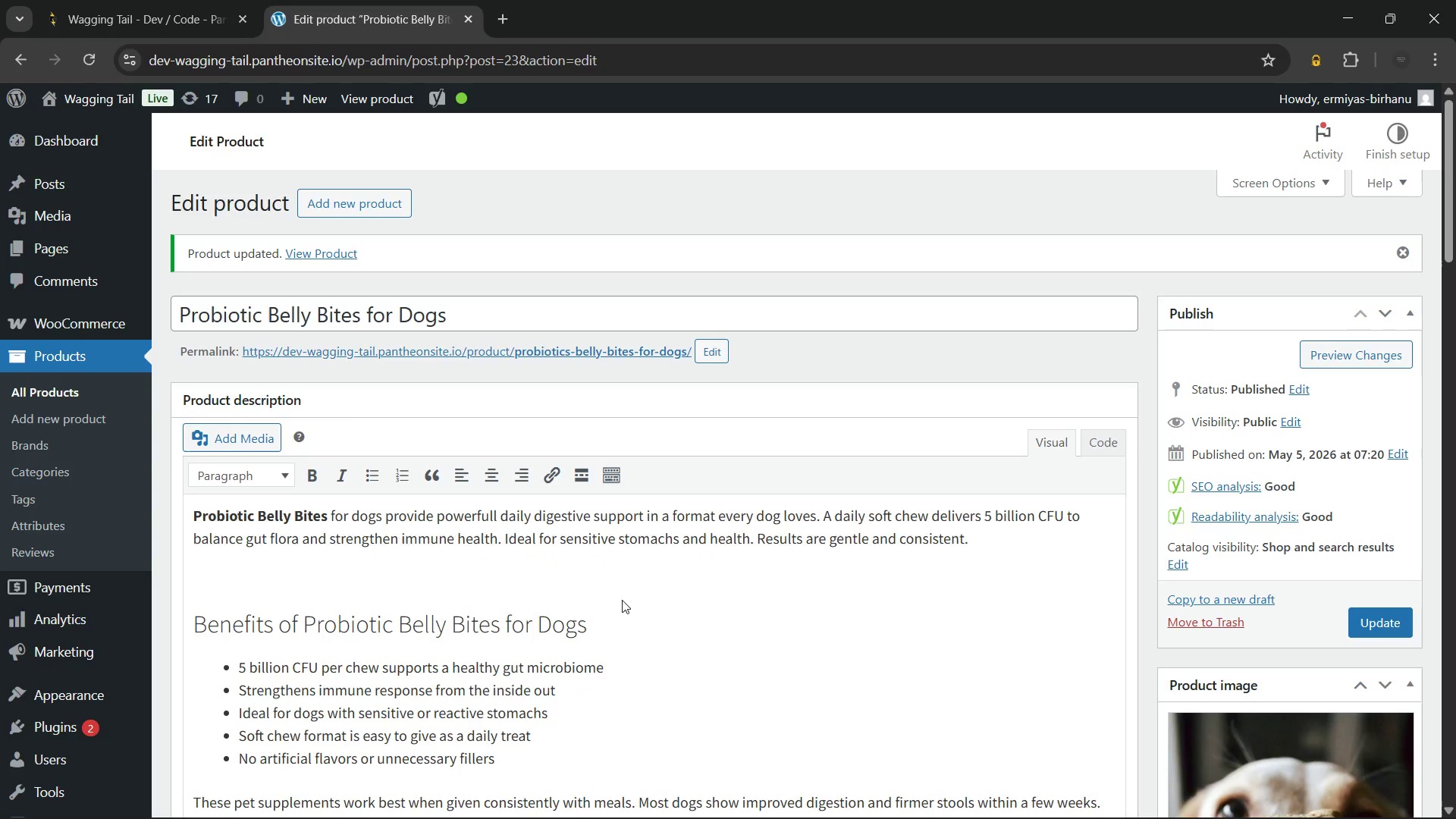 
wait(26.91)
 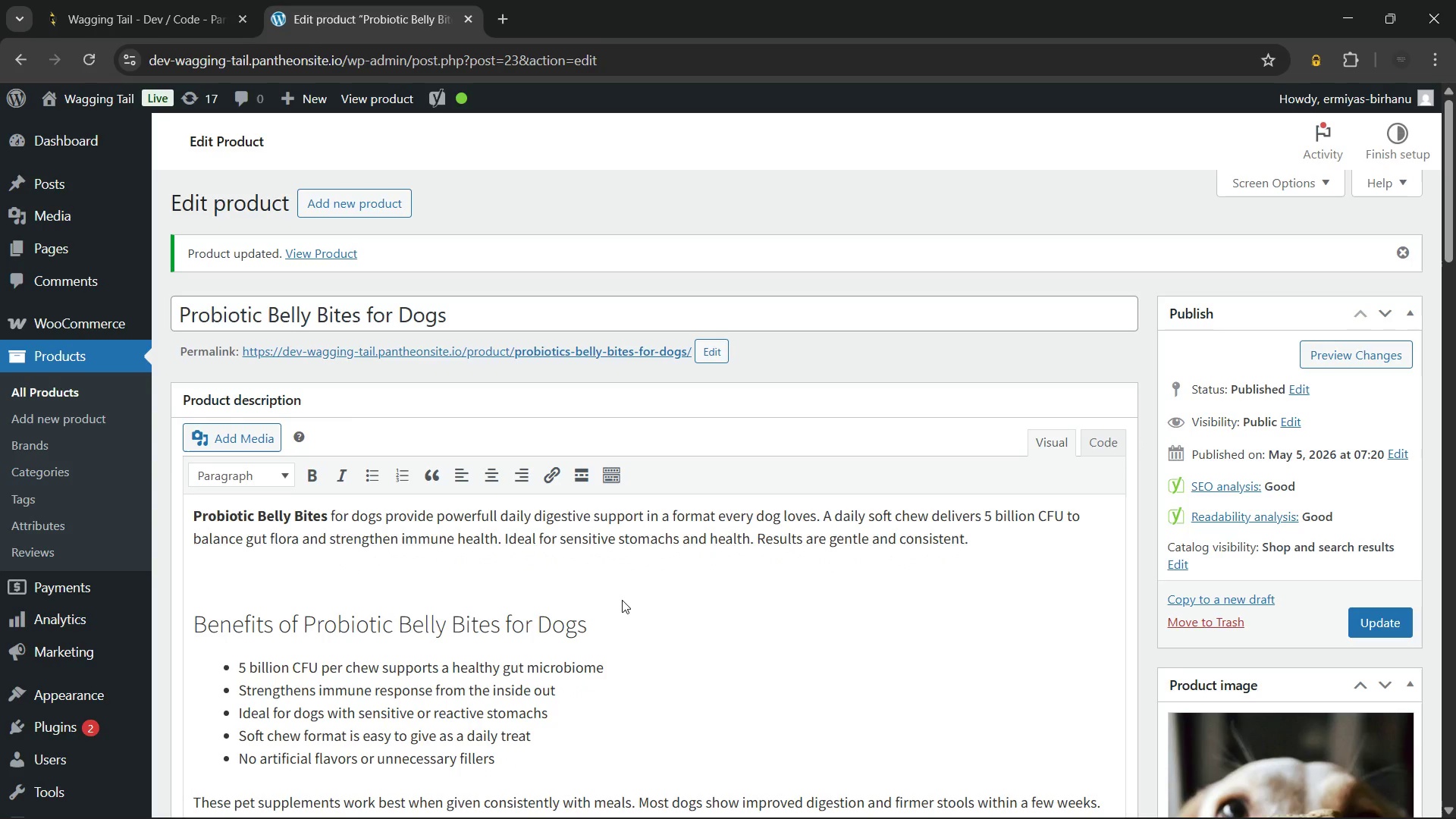 
hold_key(key=ControlLeft, duration=0.53)
left_click([420, 350])
 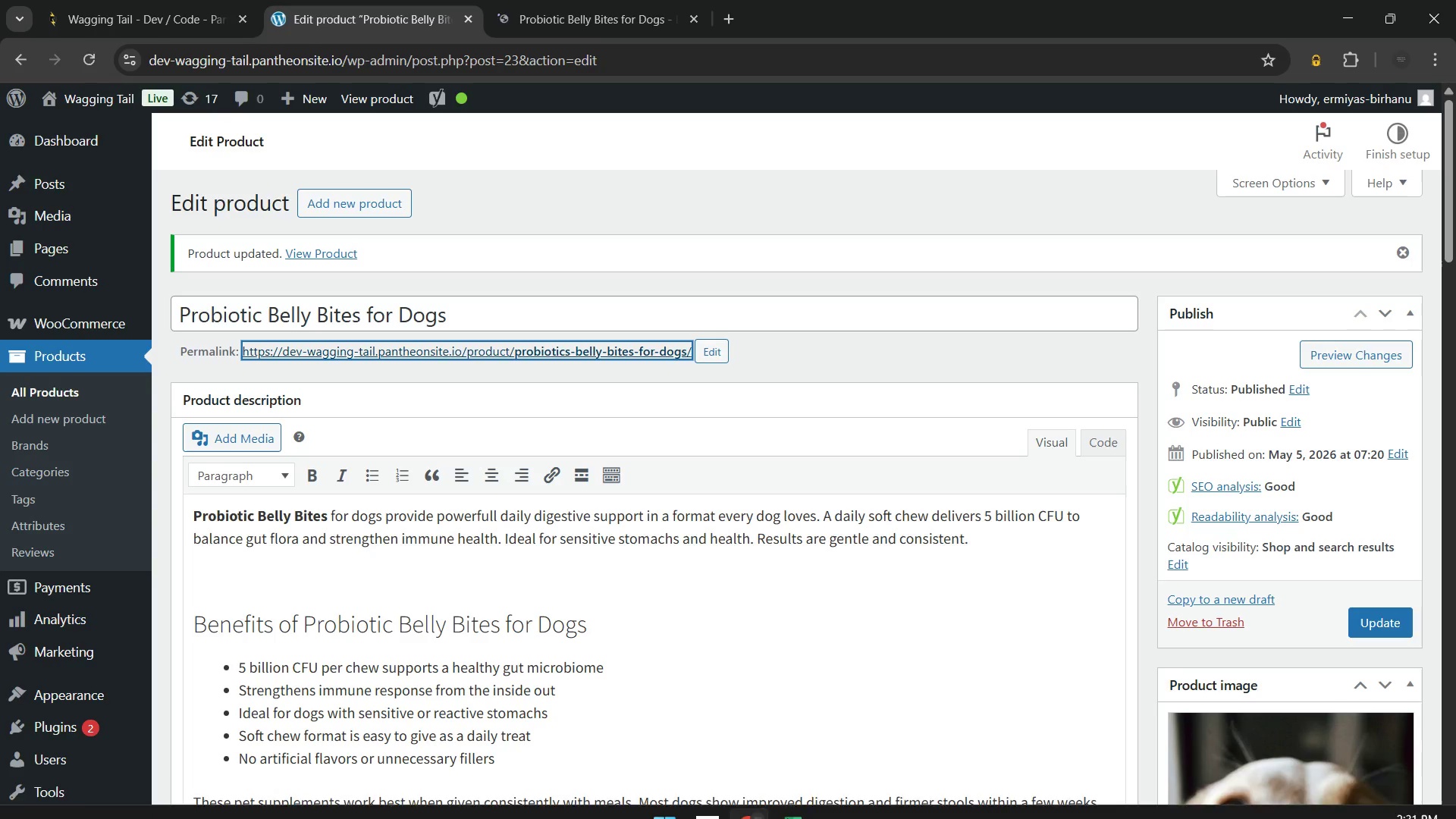 
wait(5.31)
 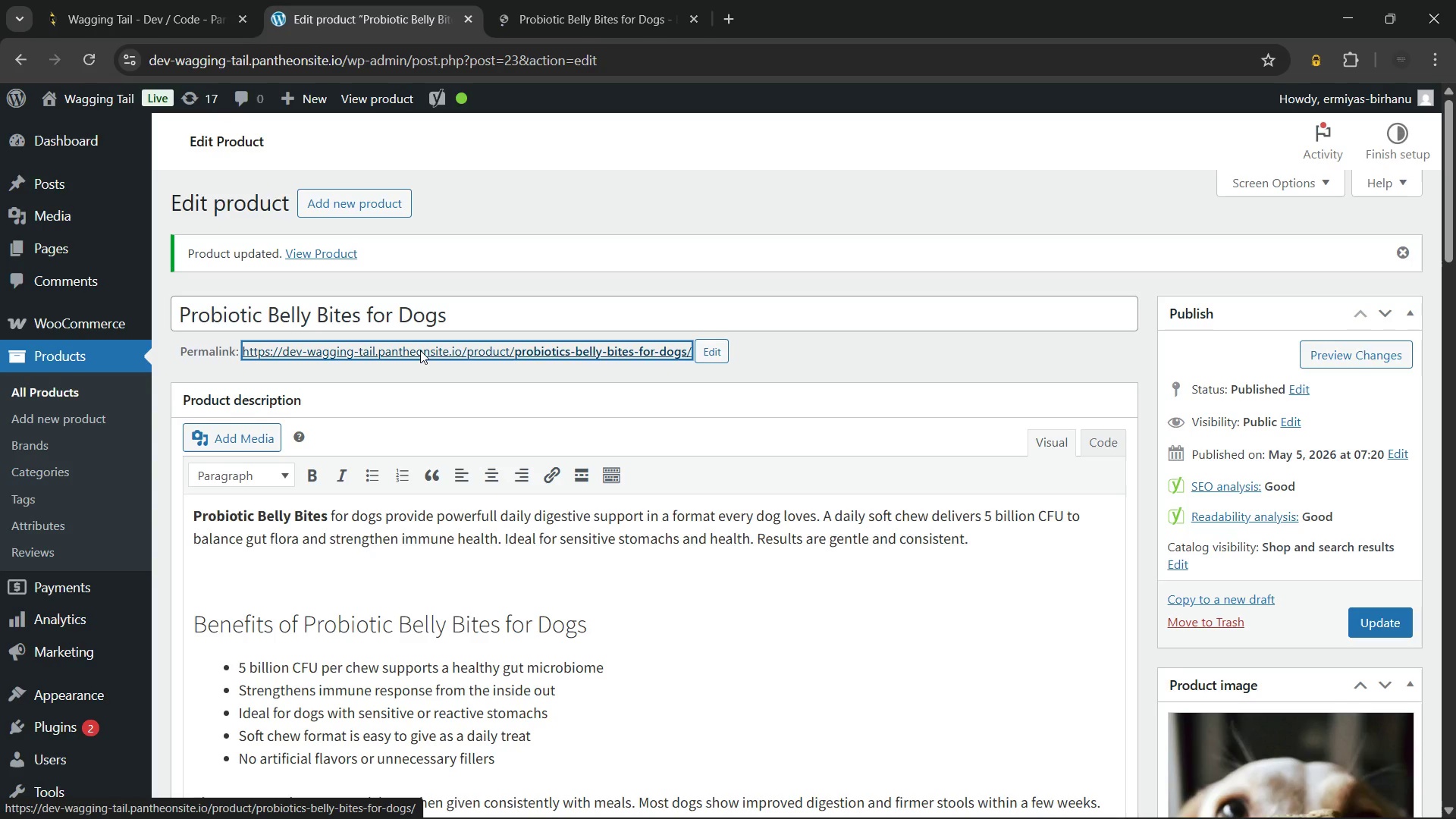 
mouse_move([657, 720])
 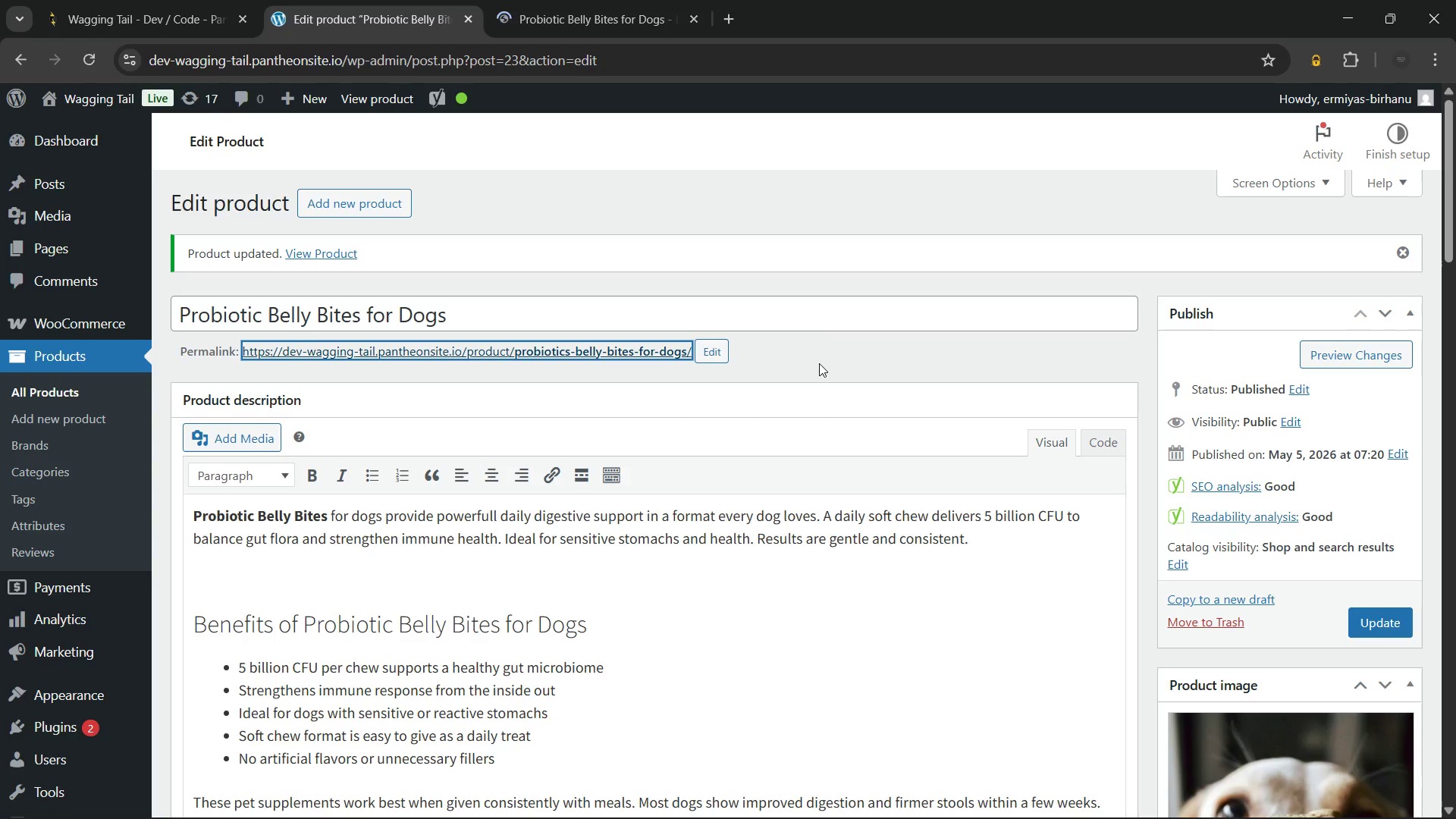 
left_click([819, 361])
 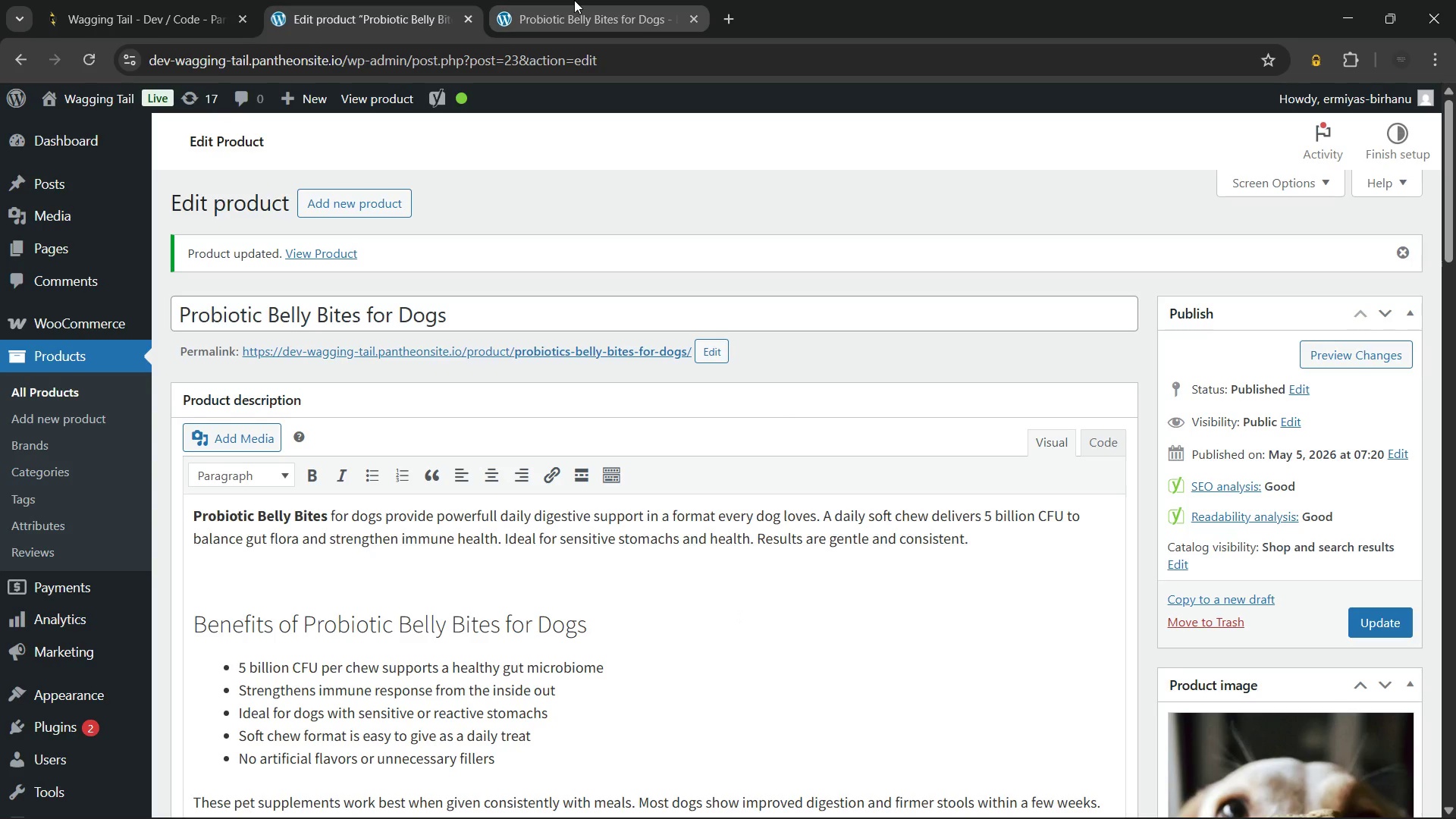 
left_click([574, 0])
 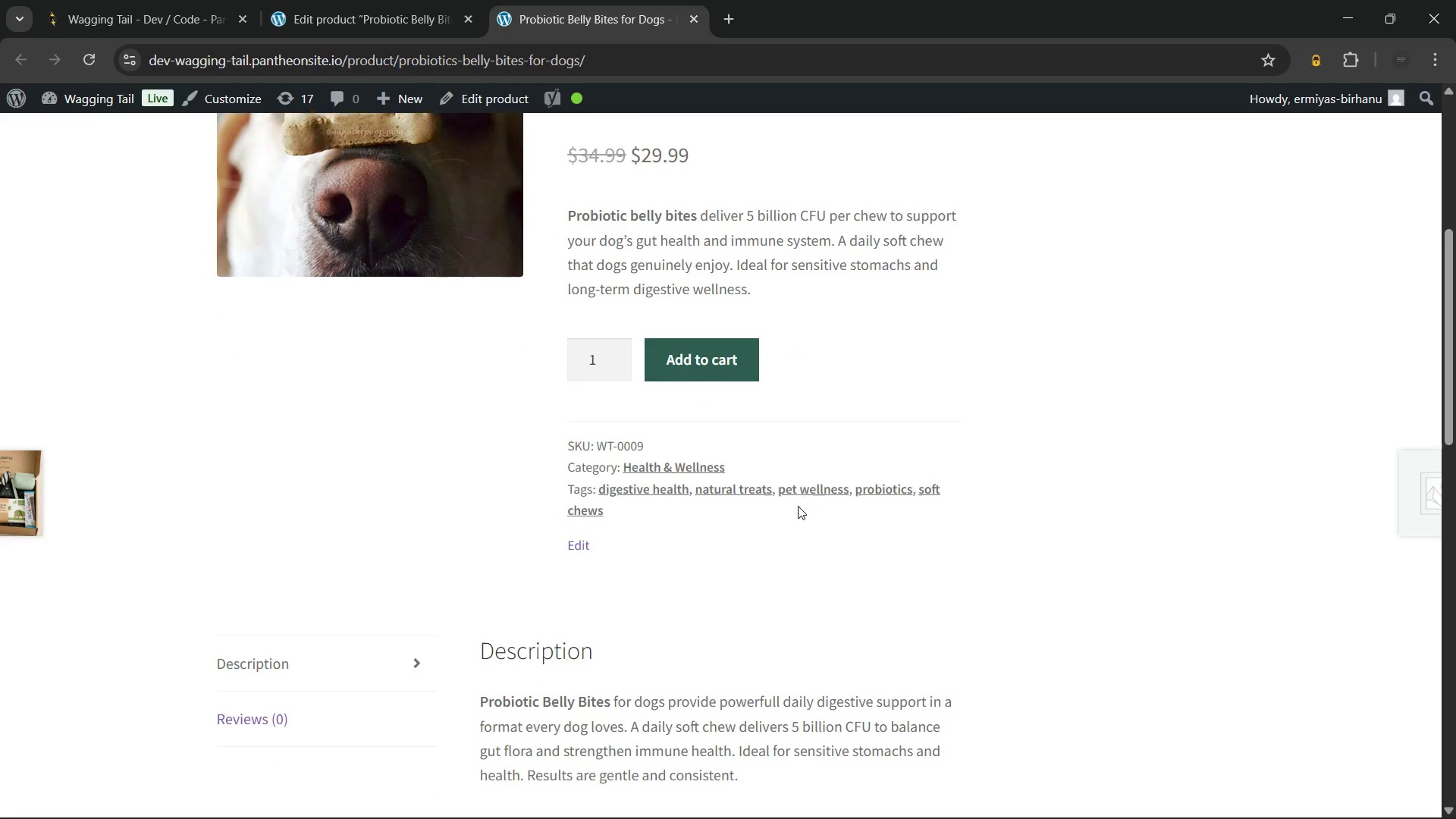 
wait(11.38)
 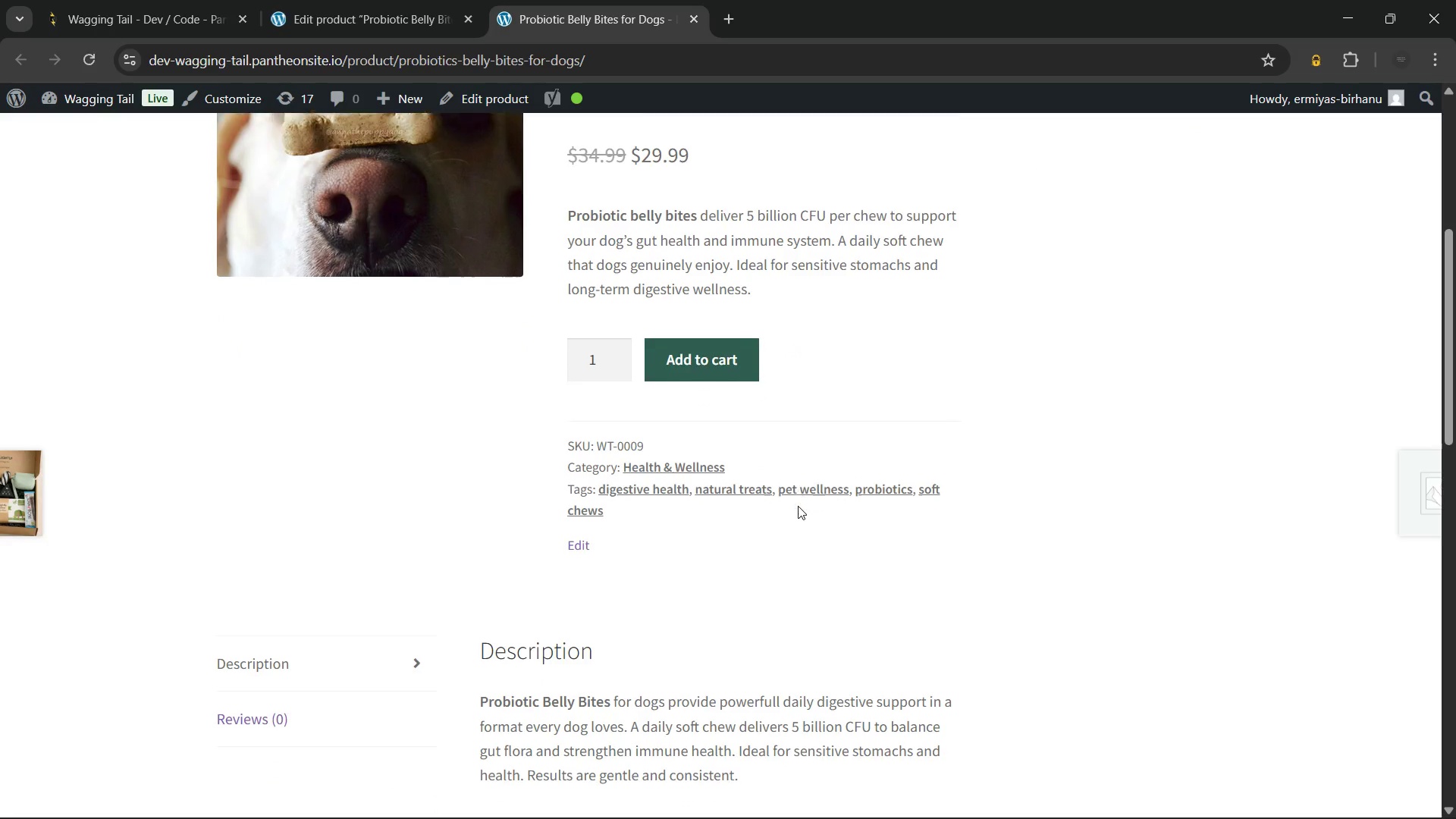 
scroll: coordinate [798, 506], scroll_direction: up, amount: 2.0
 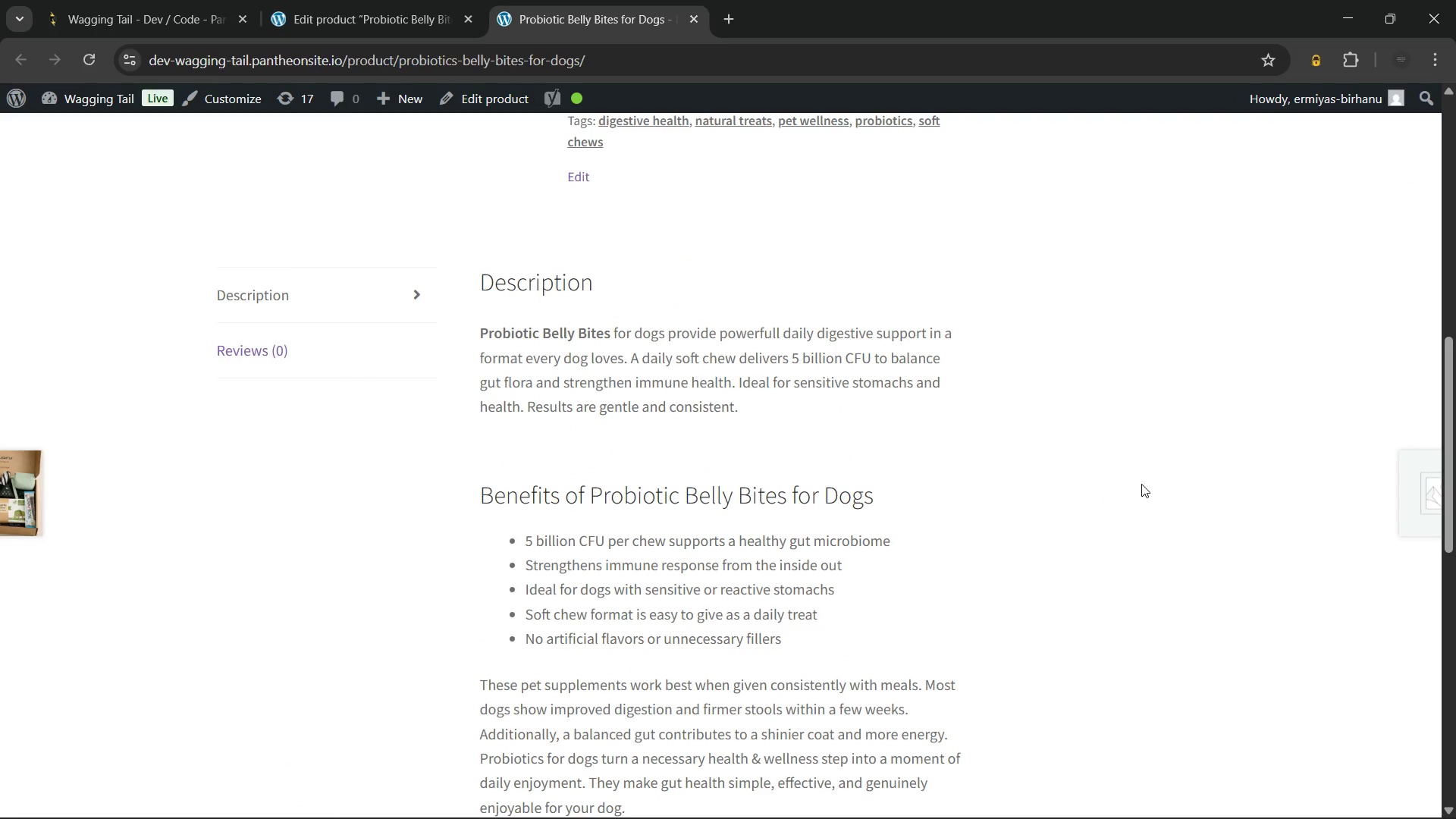 
wait(25.69)
 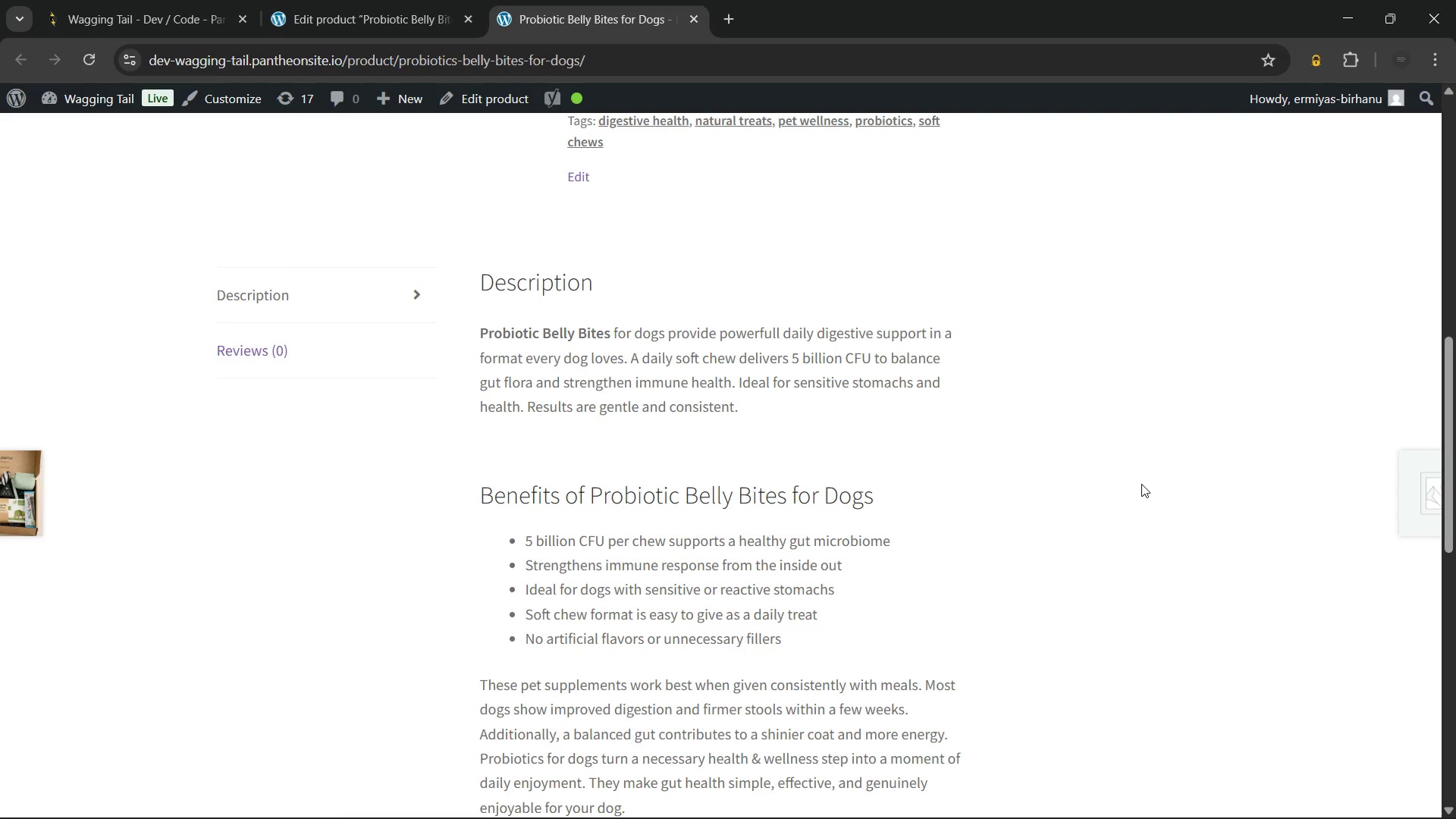 
left_click([418, 0])
 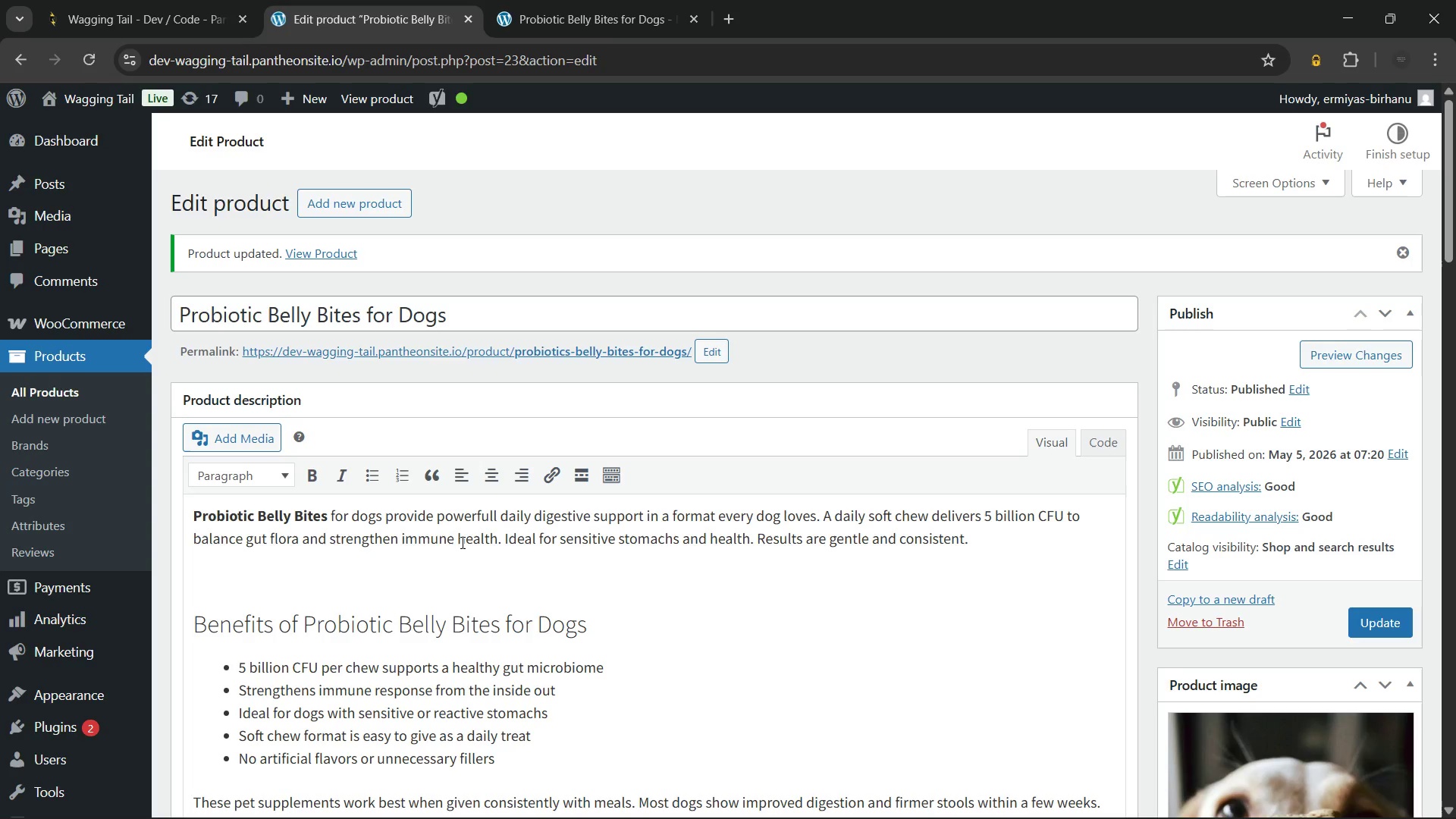 
left_click([504, 541])
 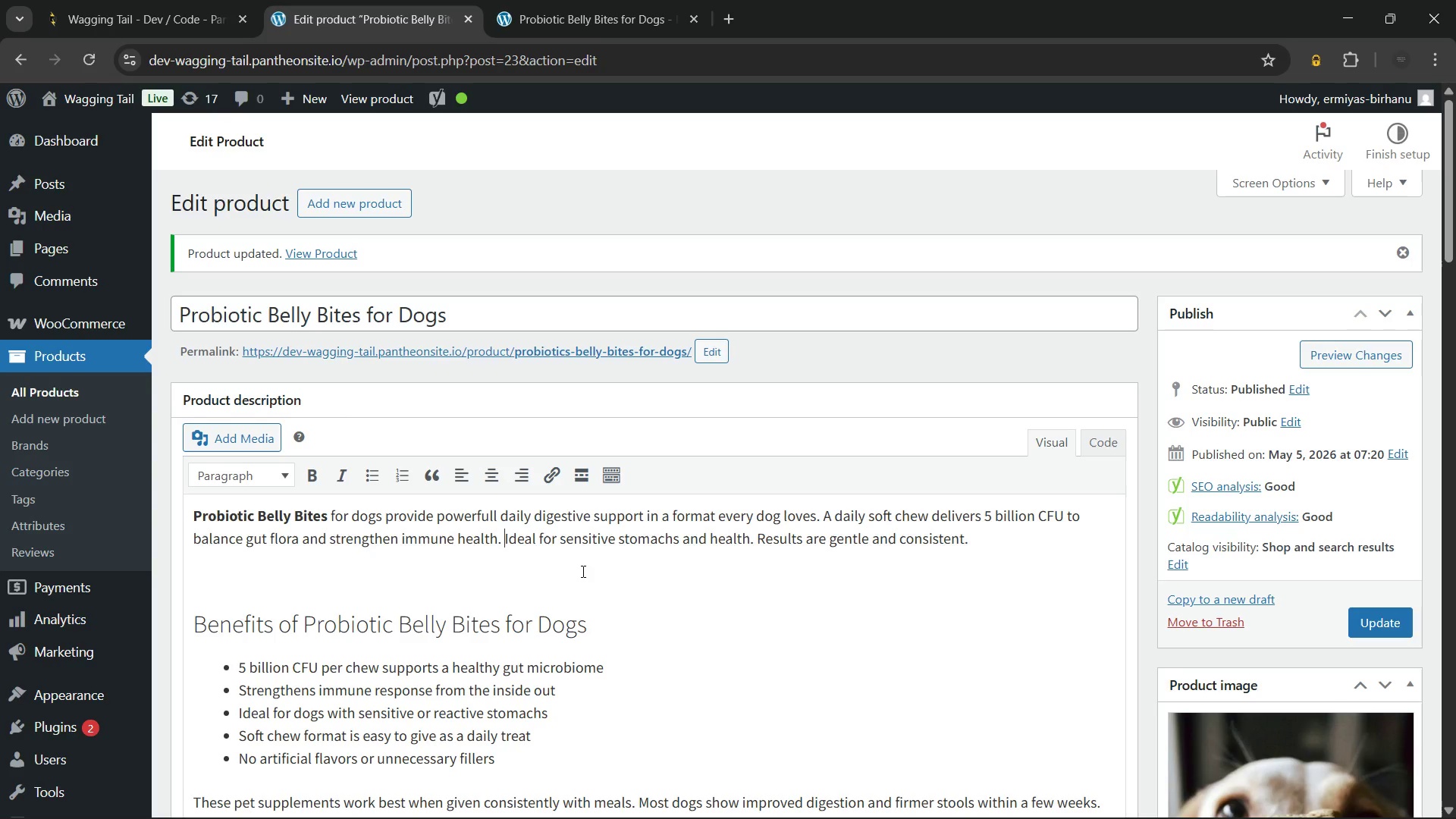 
type(It is )
 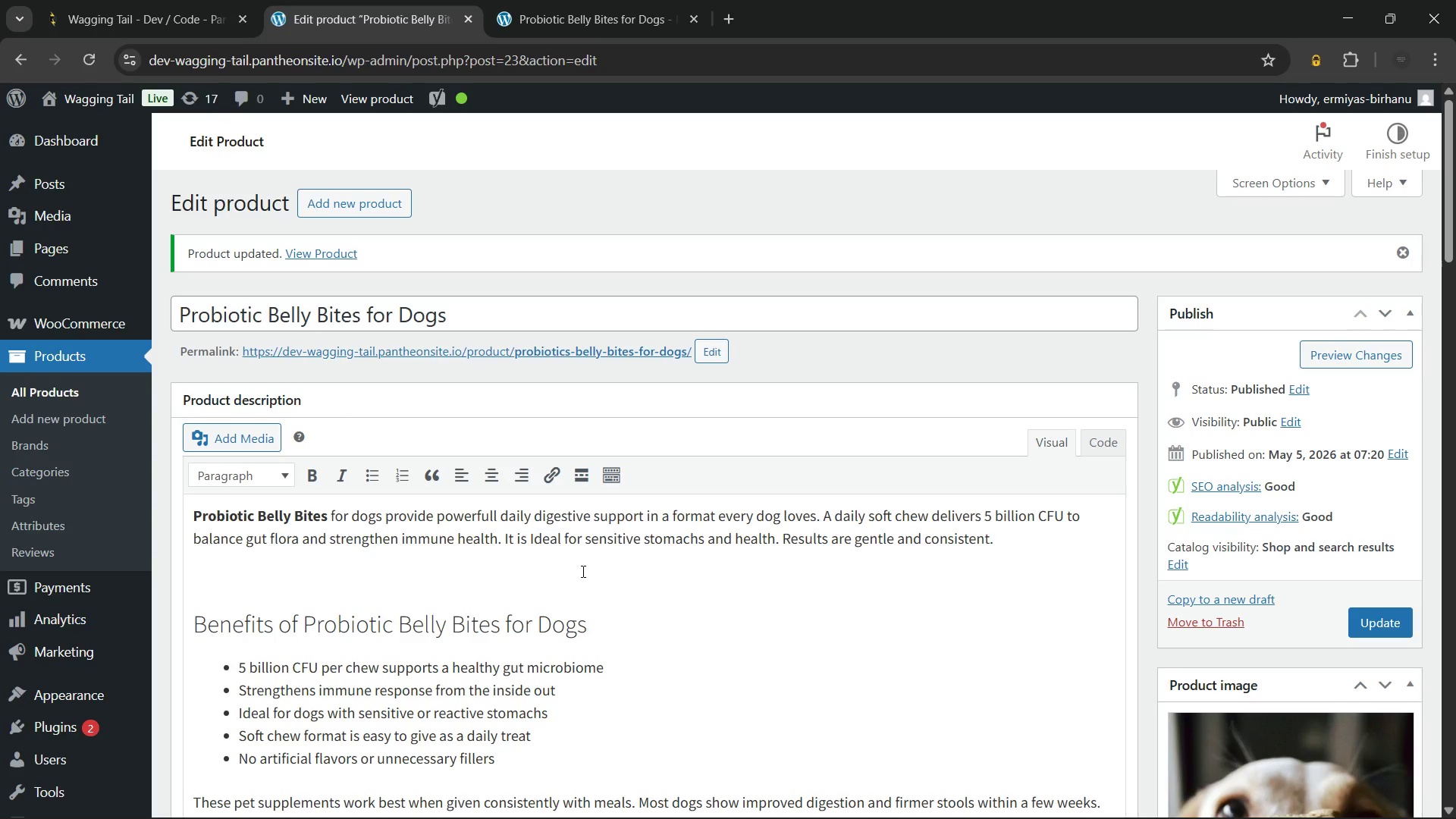 
key(ArrowRight)
 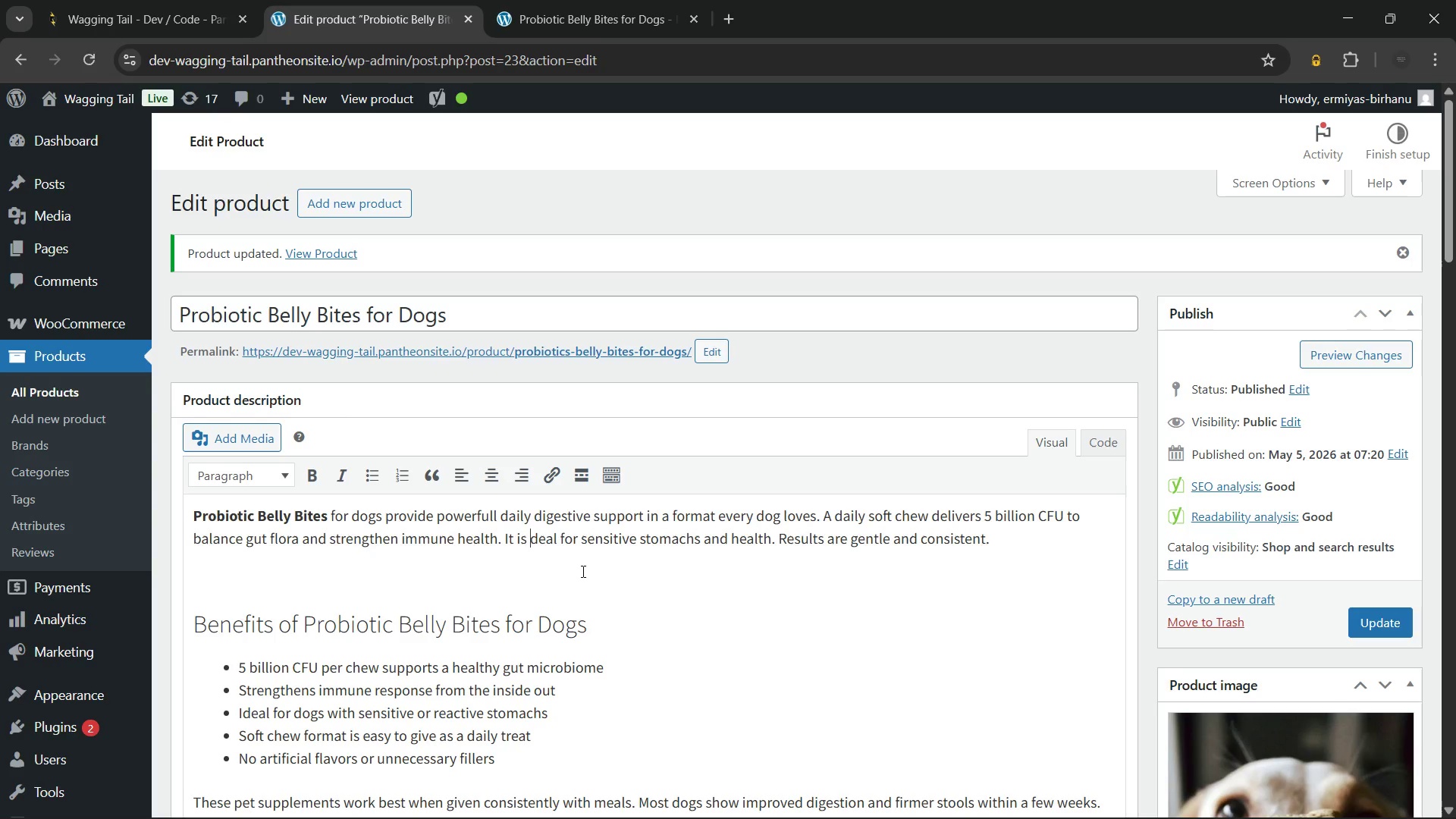 
key(Backspace)
 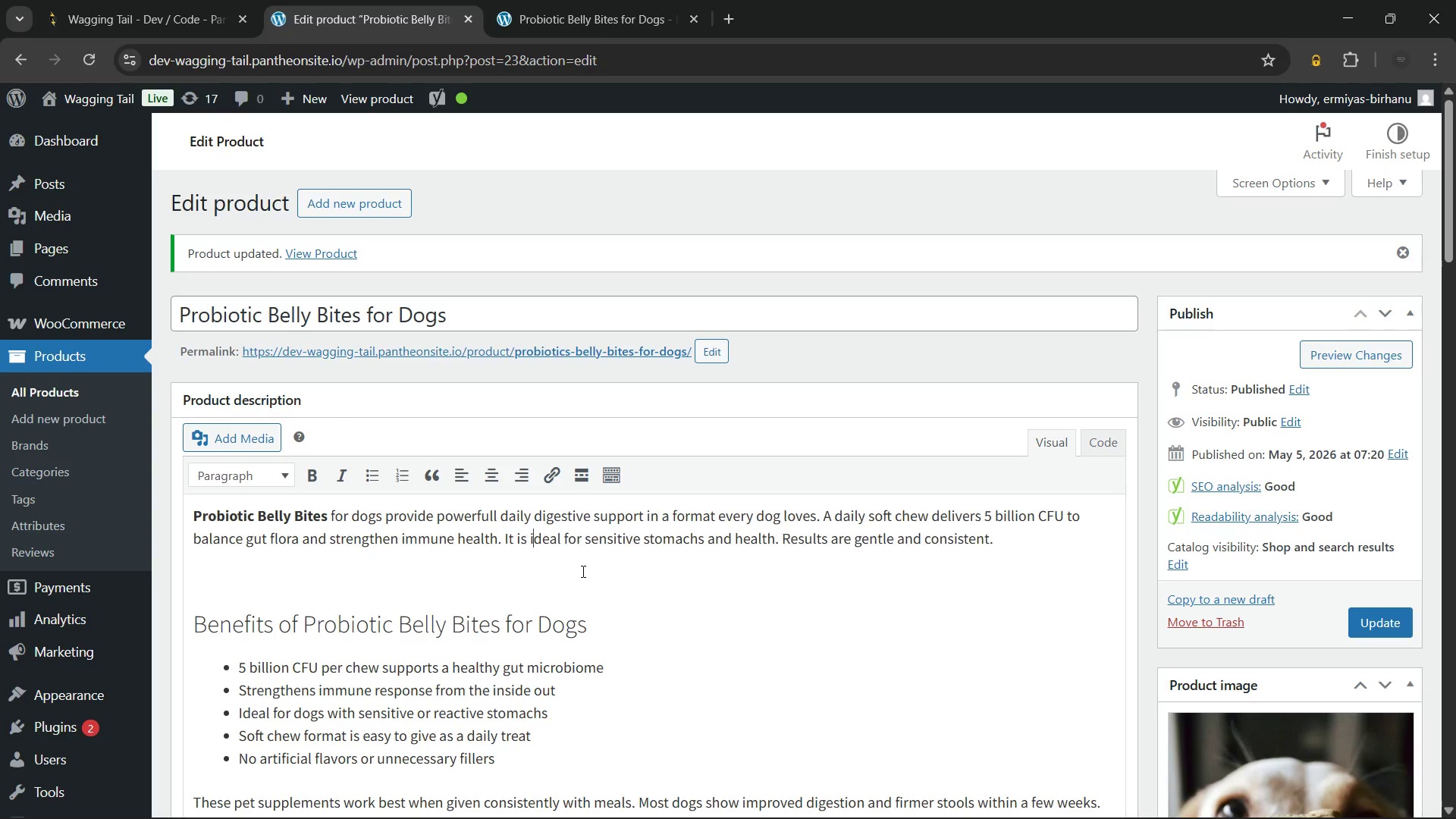 
key(I)
 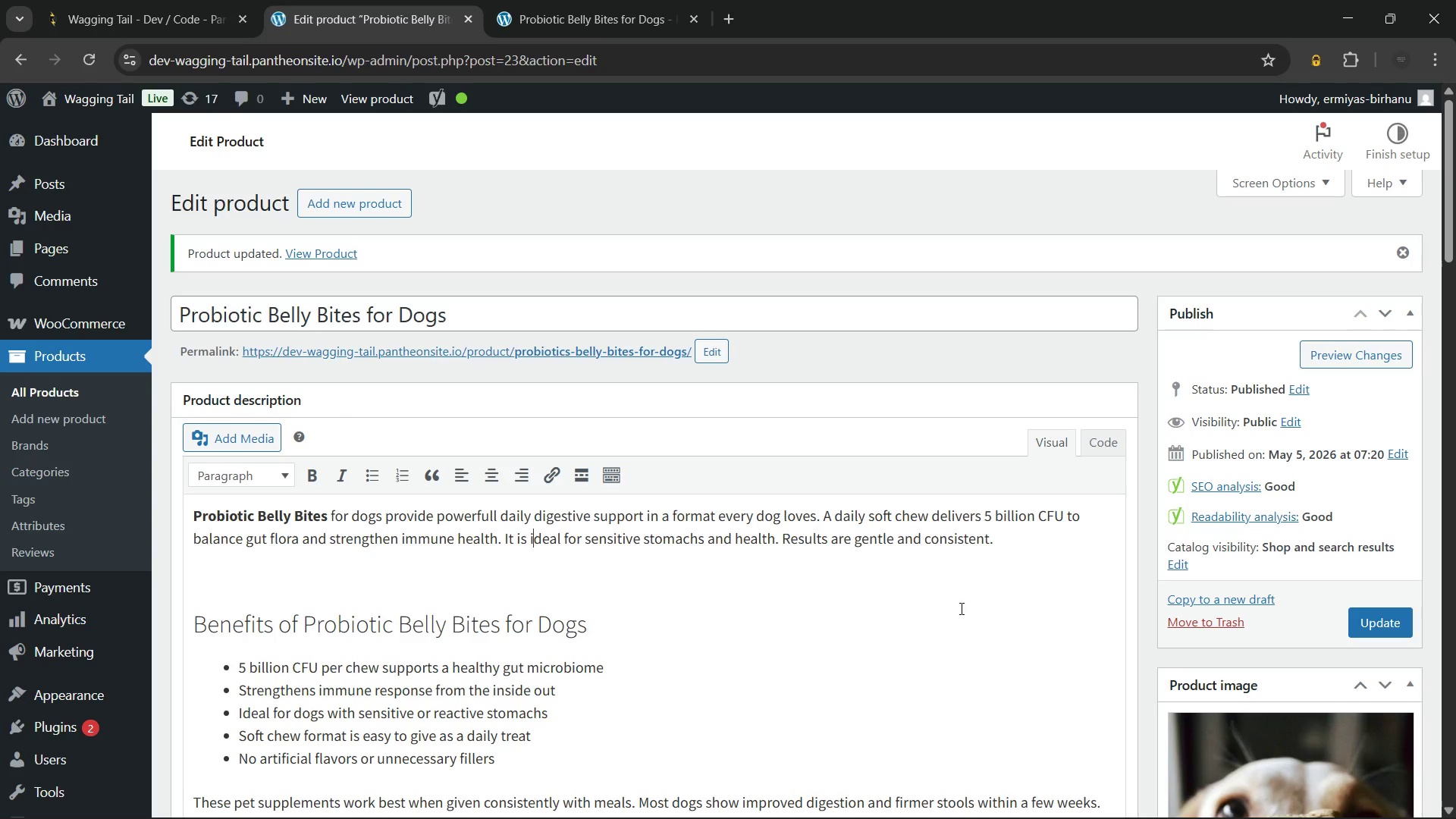 
left_click([1047, 532])
 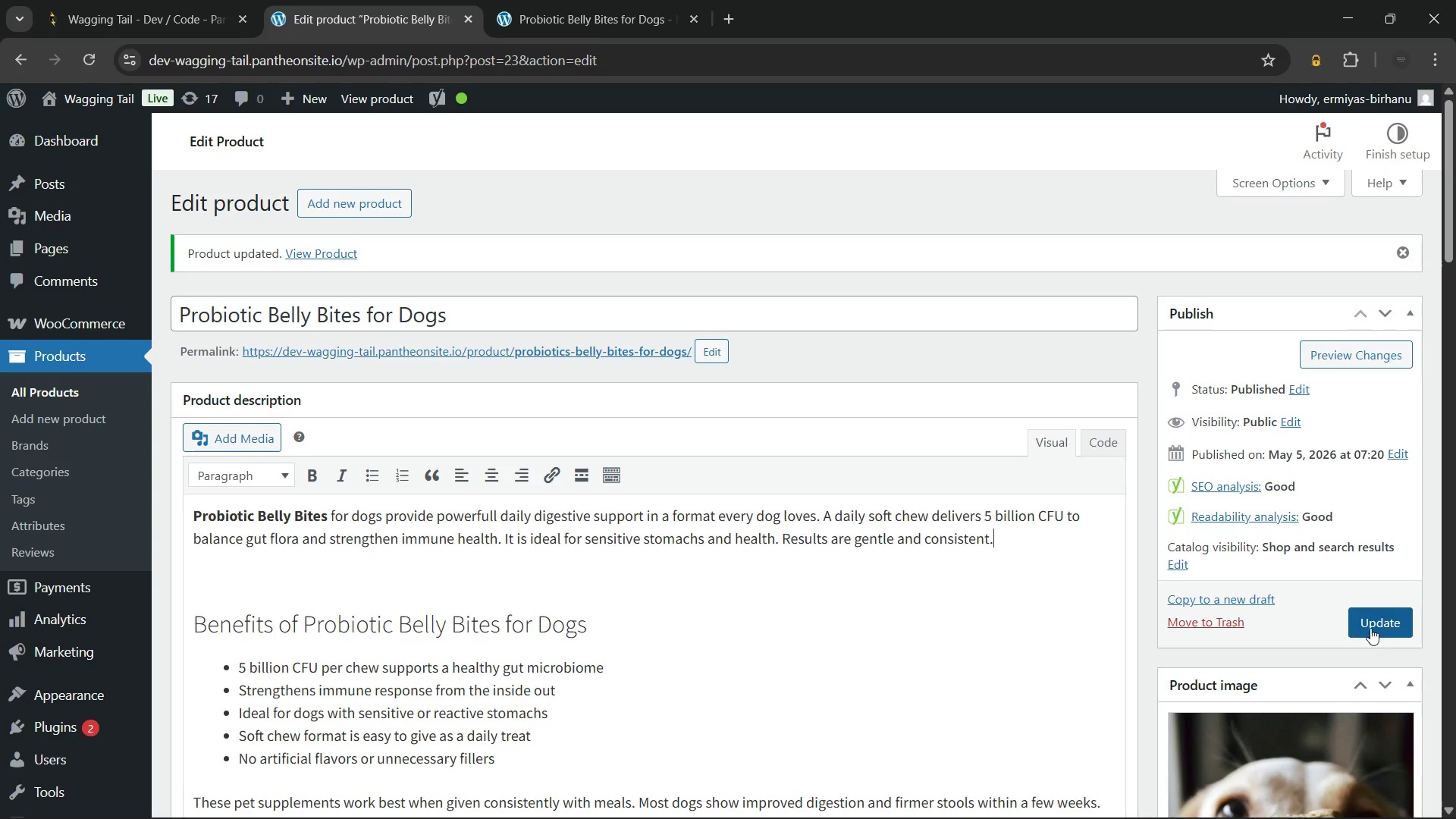 
left_click([1373, 620])
 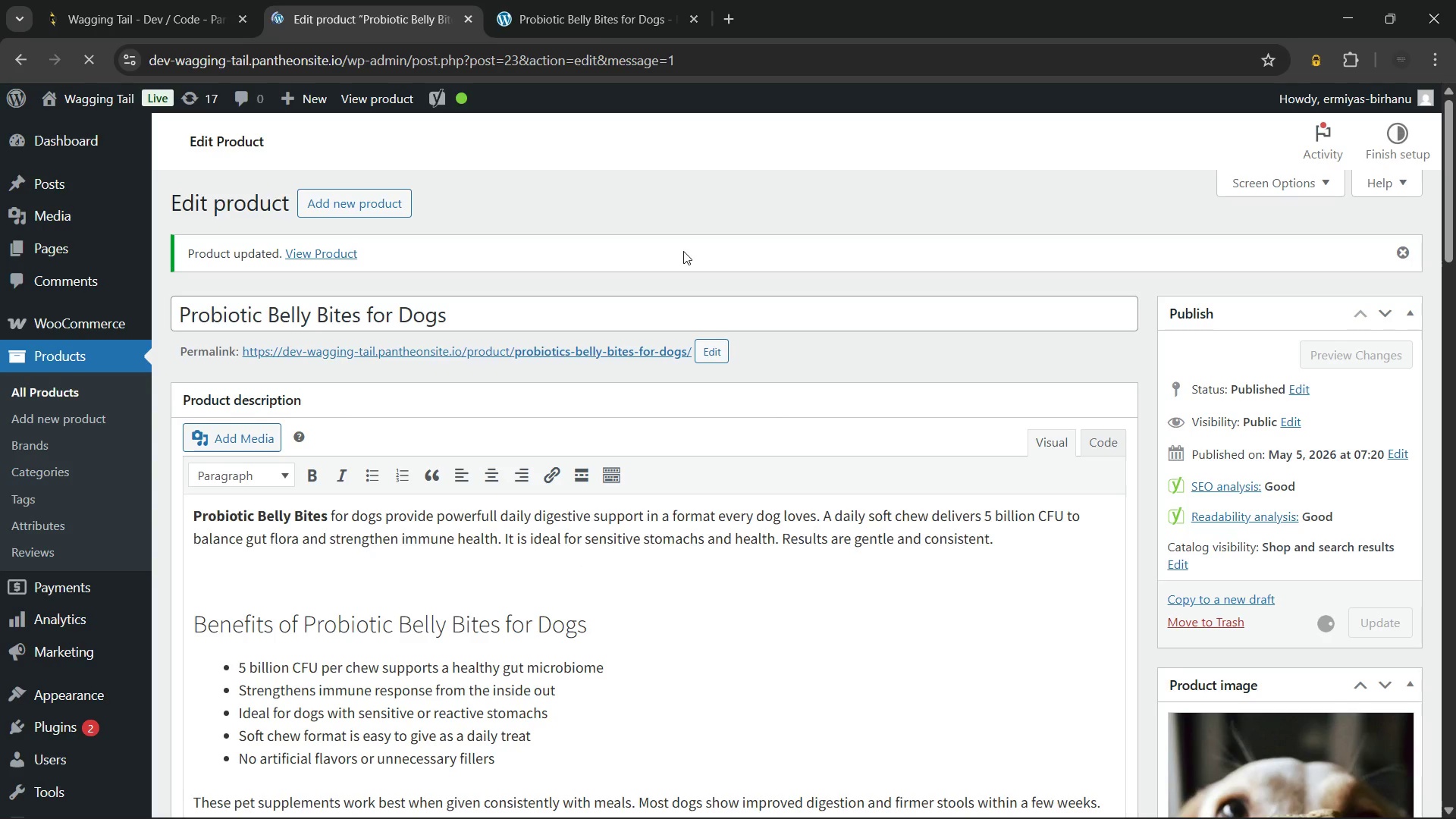 
left_click([561, 0])
 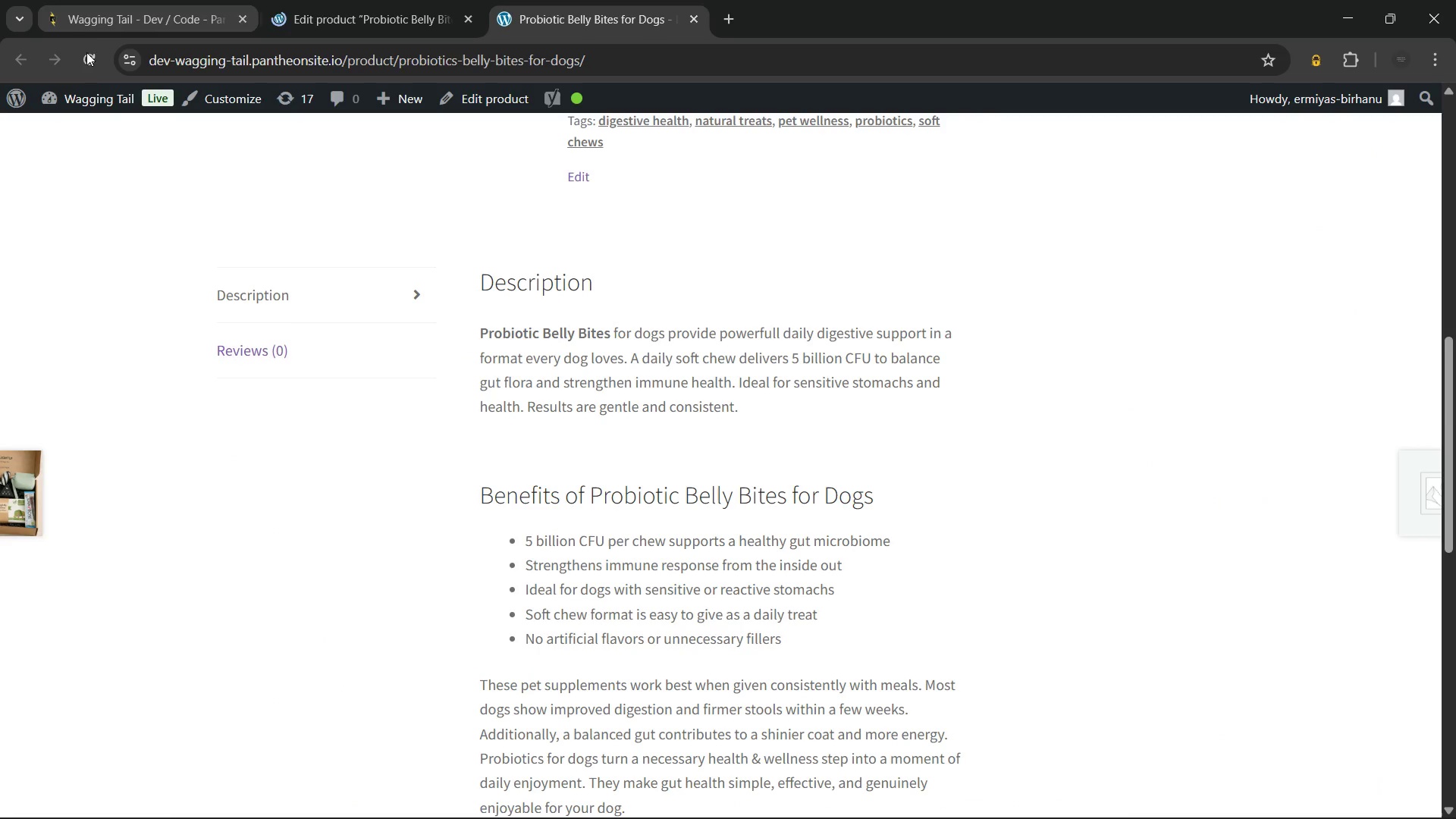 
left_click([86, 57])
 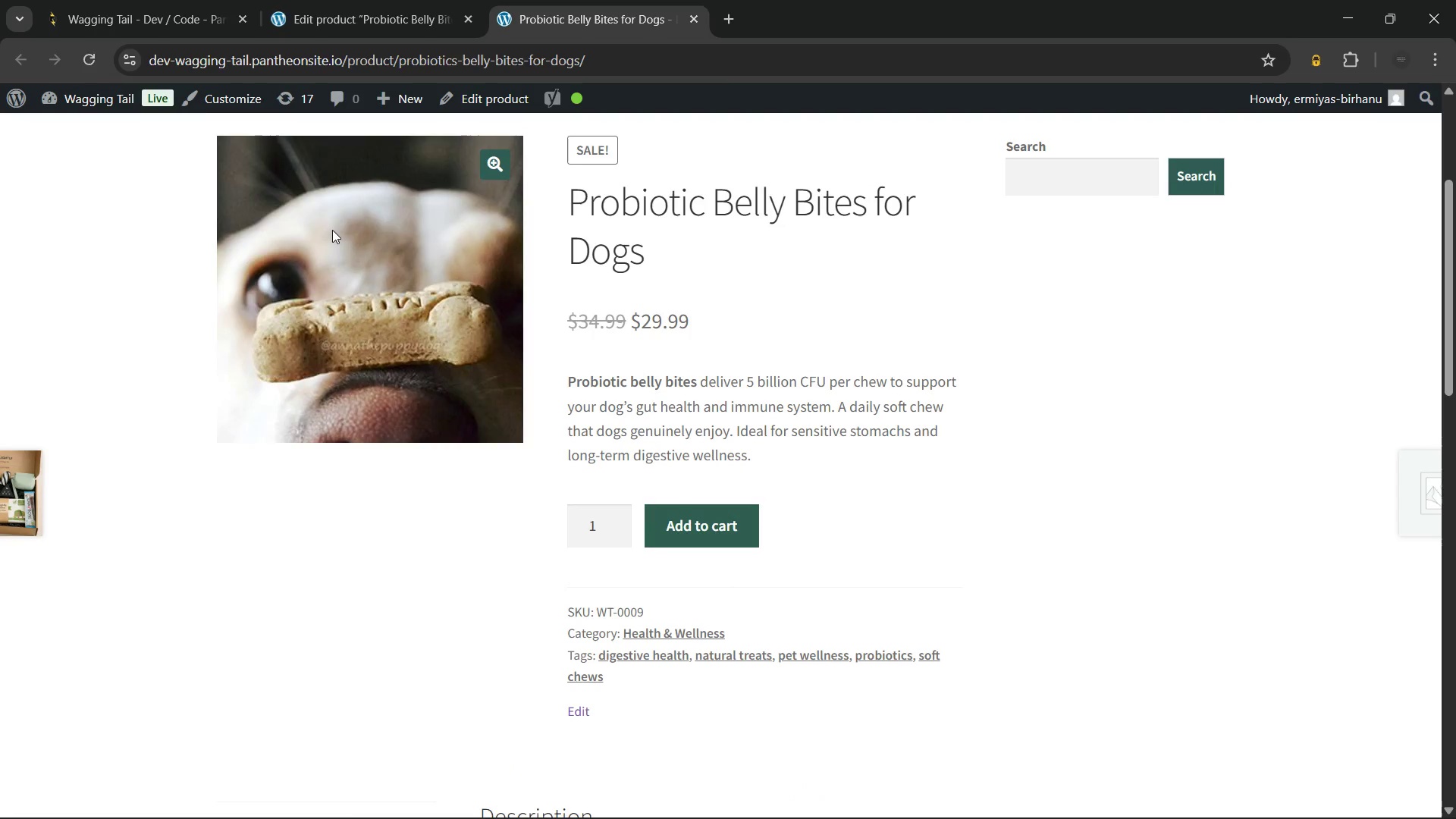 
wait(28.12)
 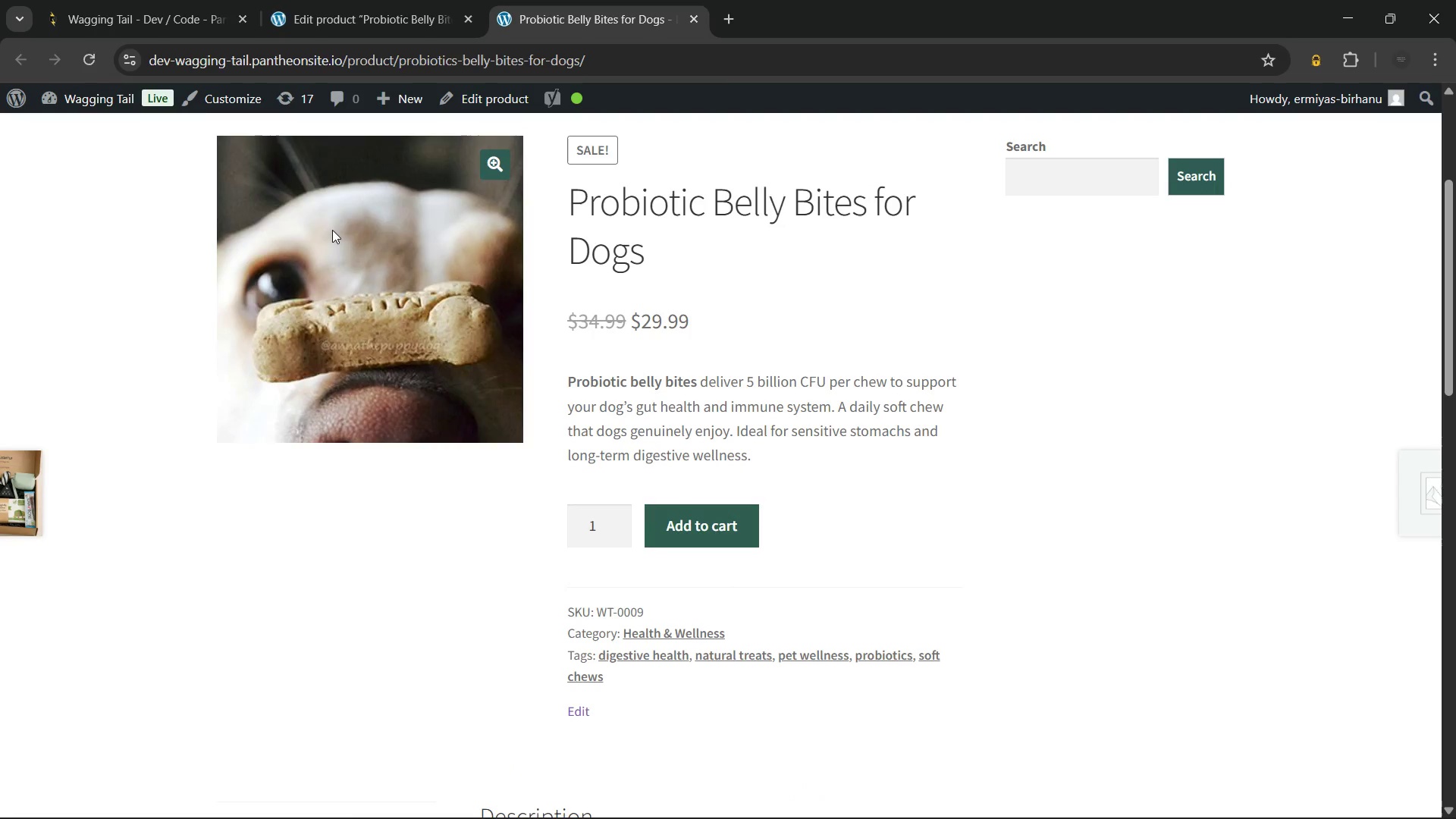 
left_click([696, 13])
 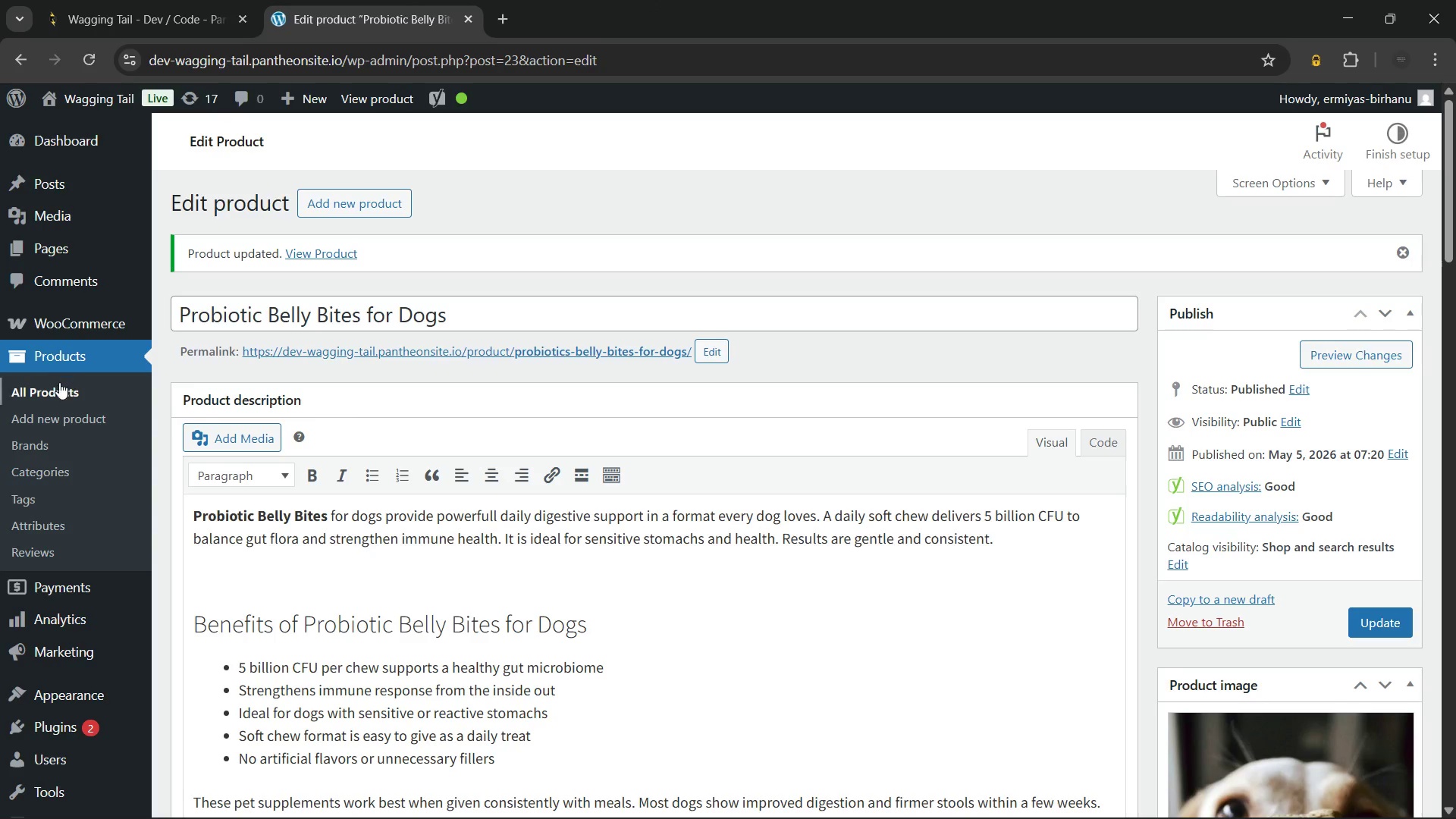 
left_click([49, 384])
 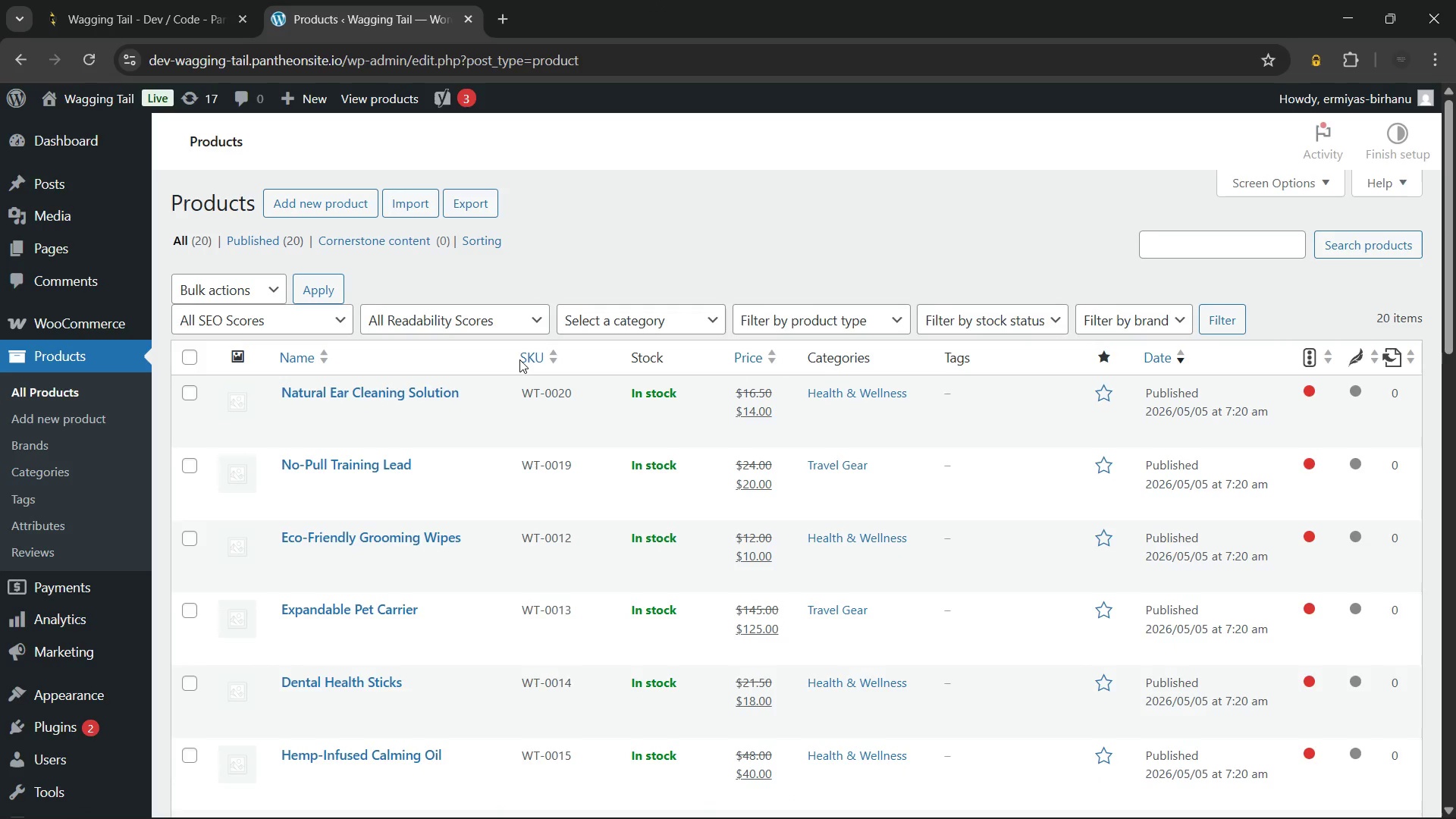 
wait(10.36)
 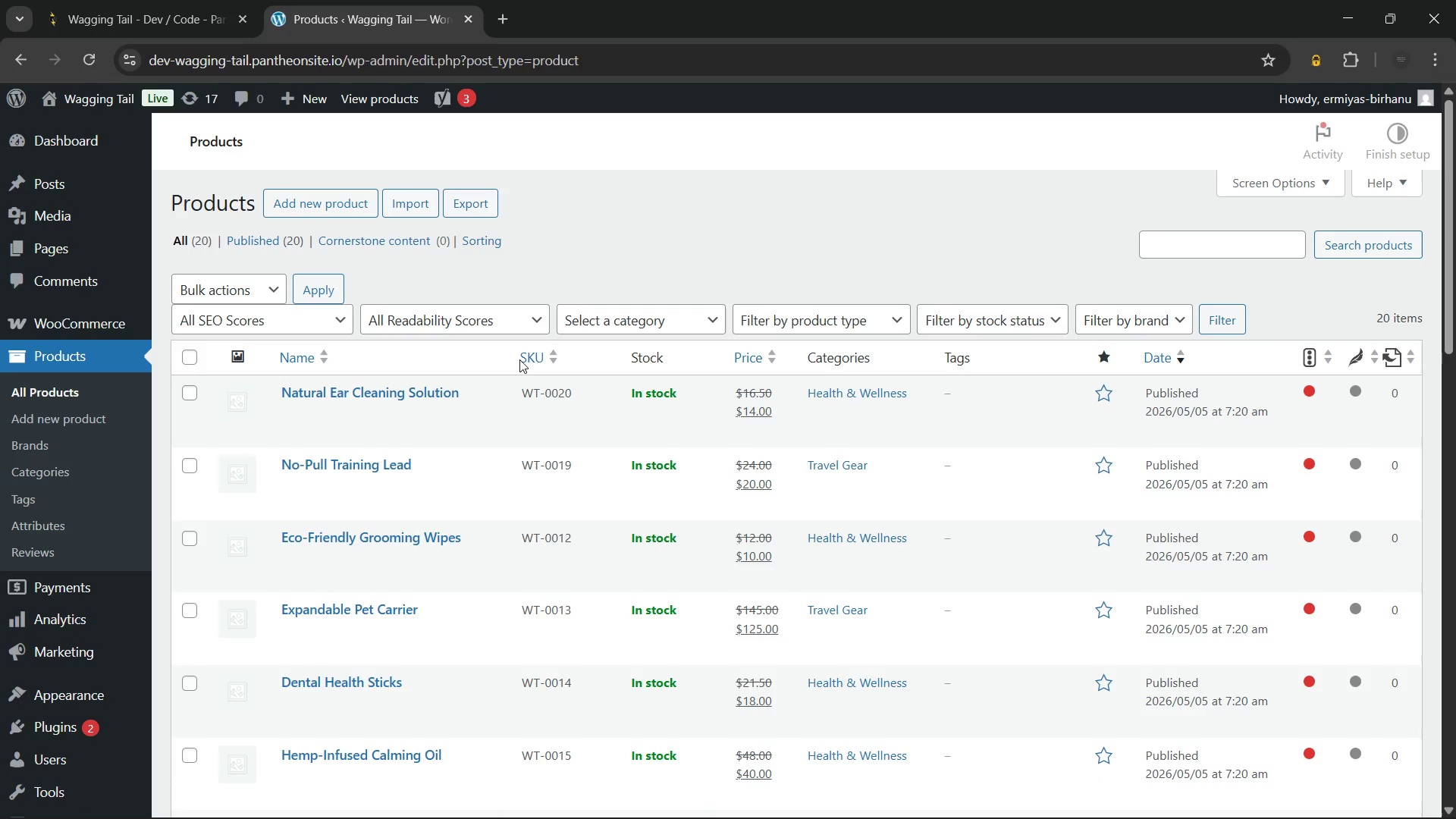 
scroll: coordinate [665, 488], scroll_direction: down, amount: 16.0
 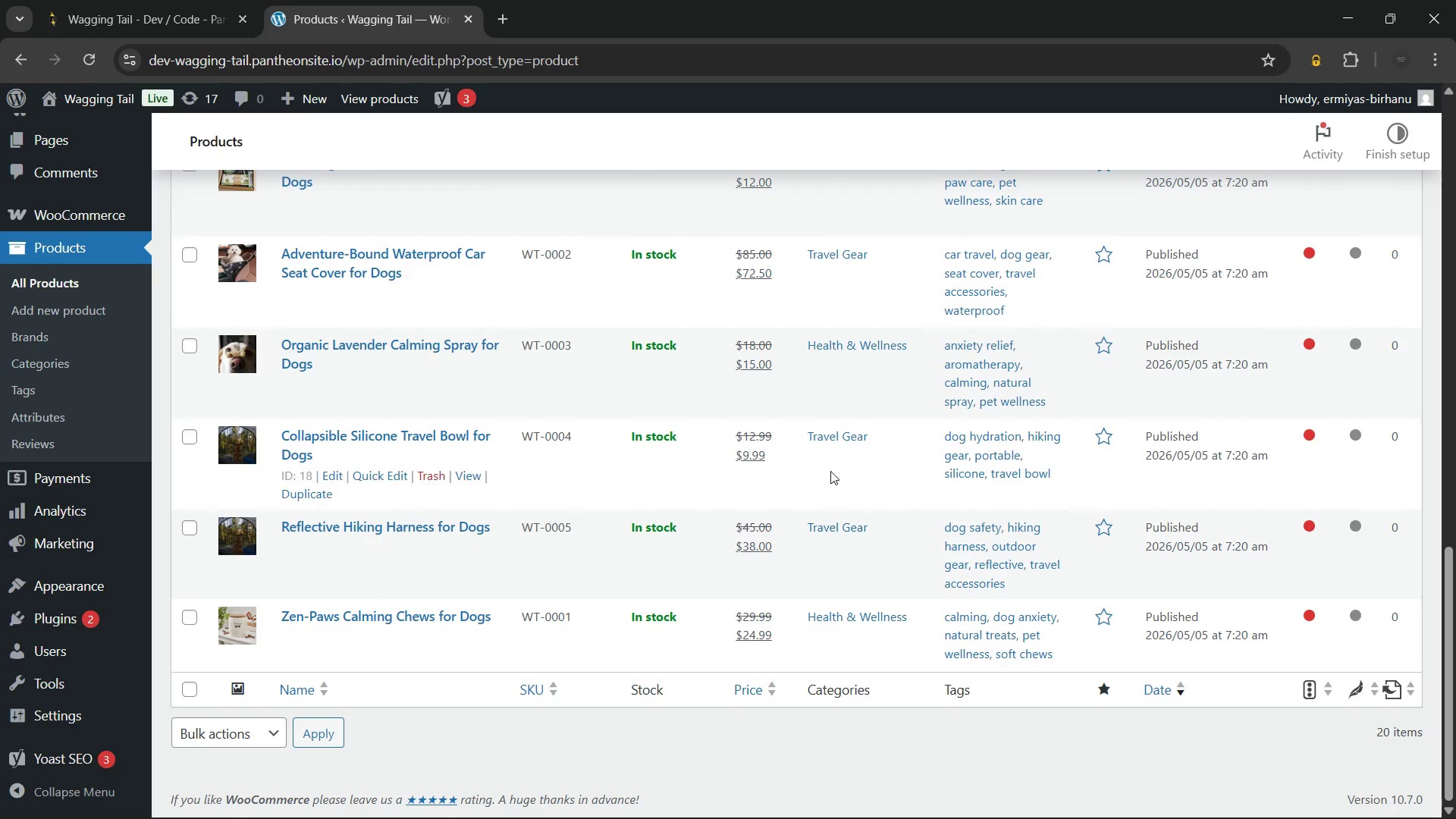 
scroll: coordinate [816, 374], scroll_direction: none, amount: 0.0
 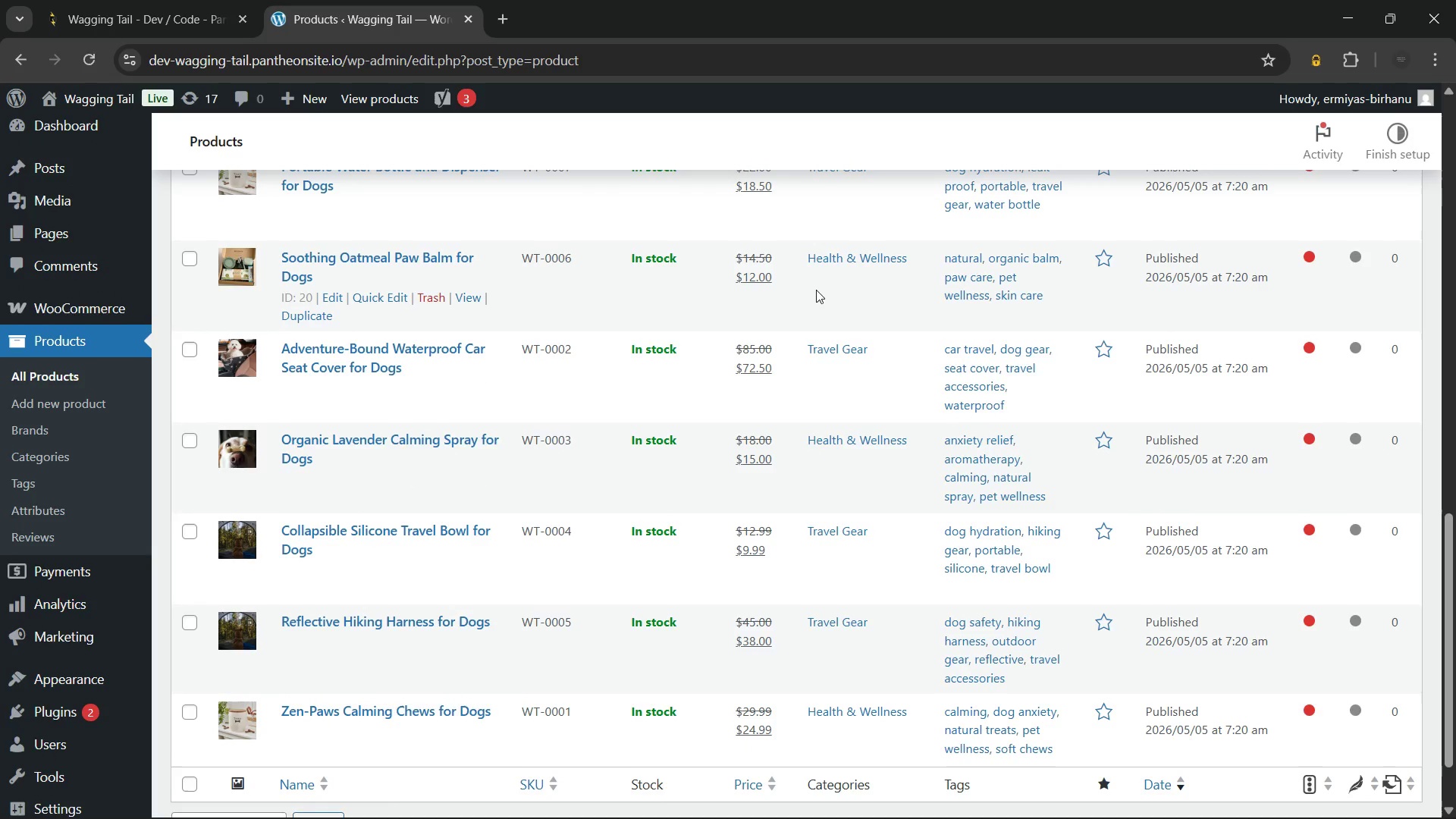 
scroll: coordinate [813, 376], scroll_direction: up, amount: 7.0
 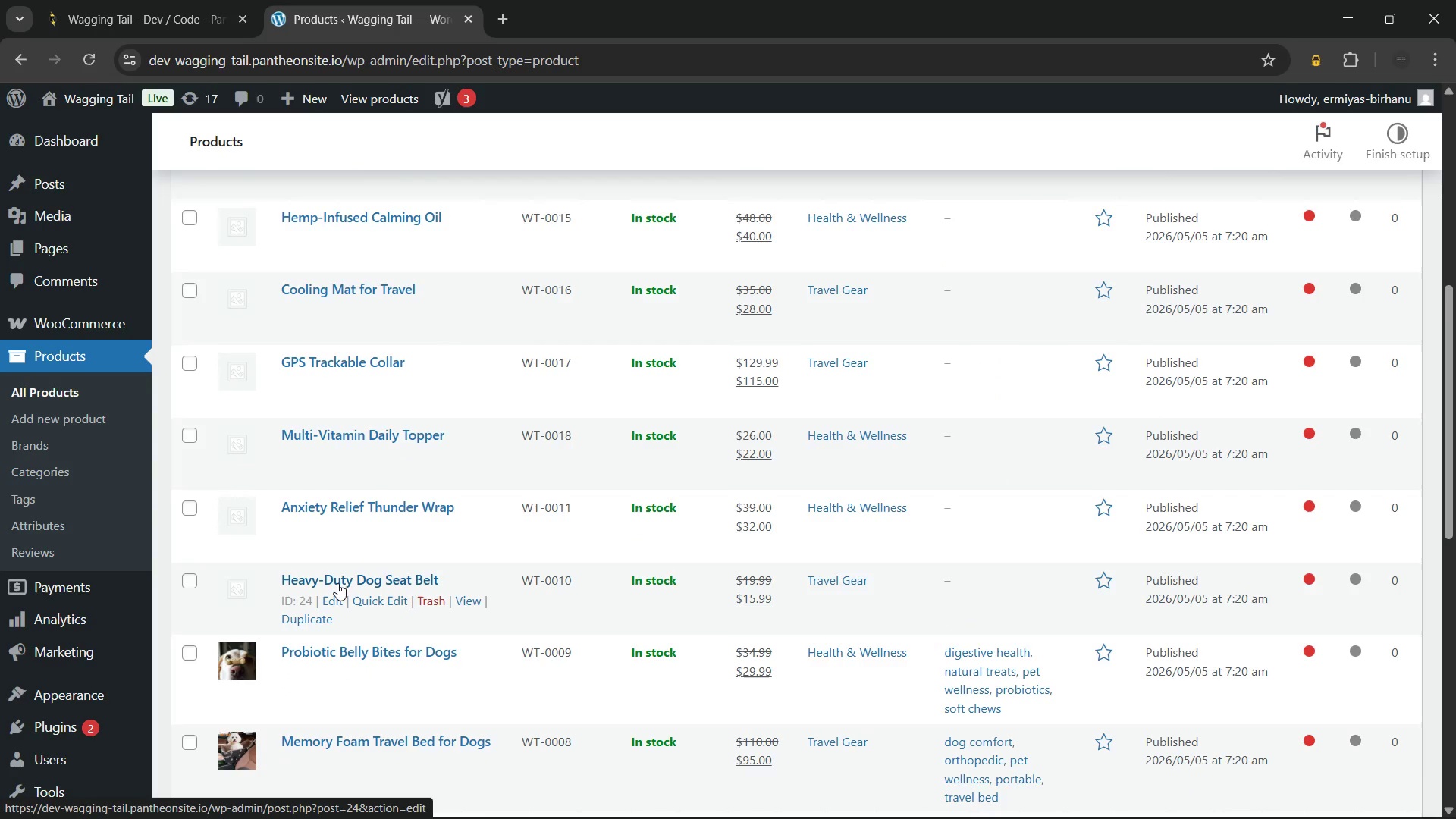 
left_click([335, 576])
 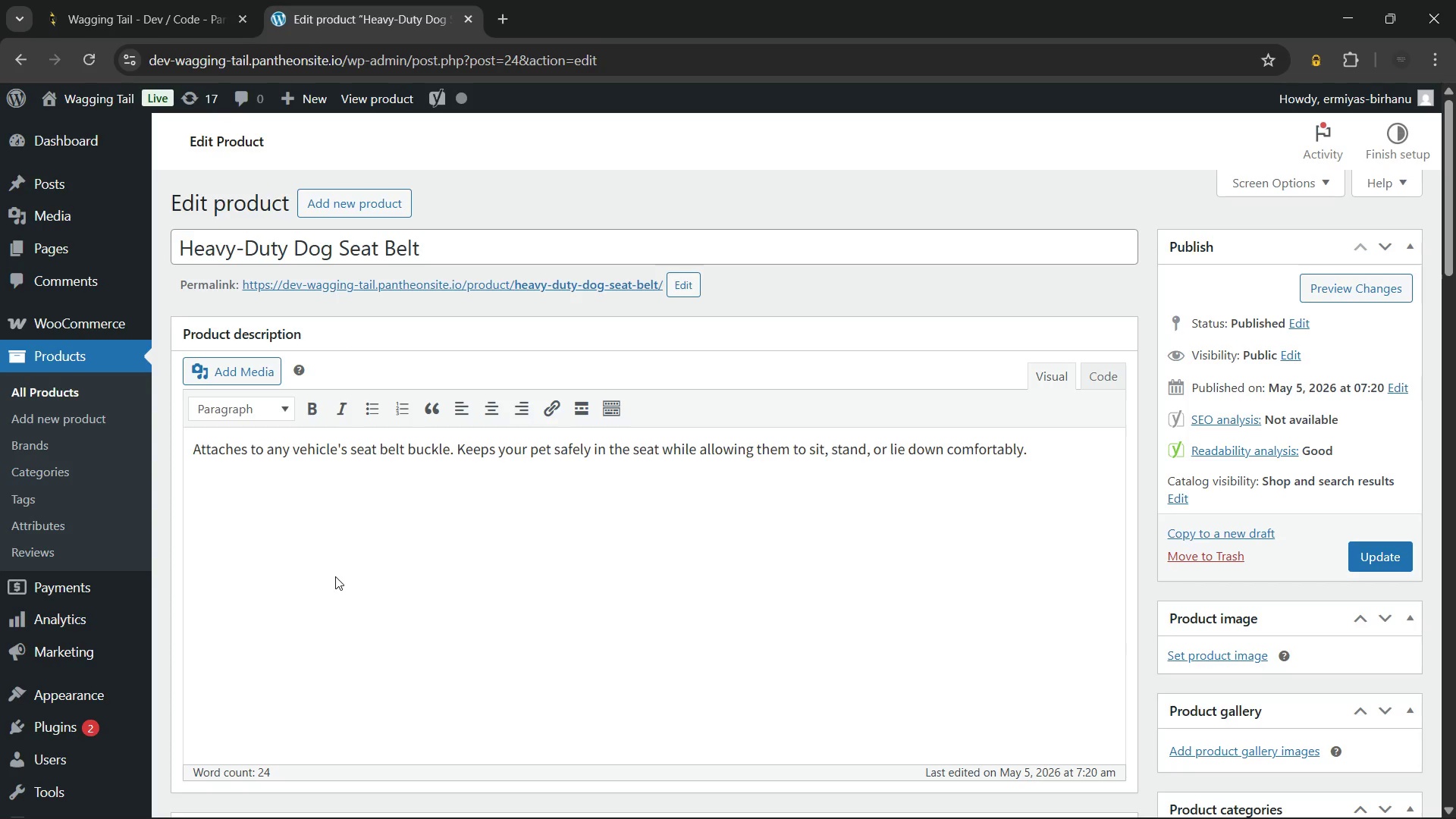 
wait(23.03)
 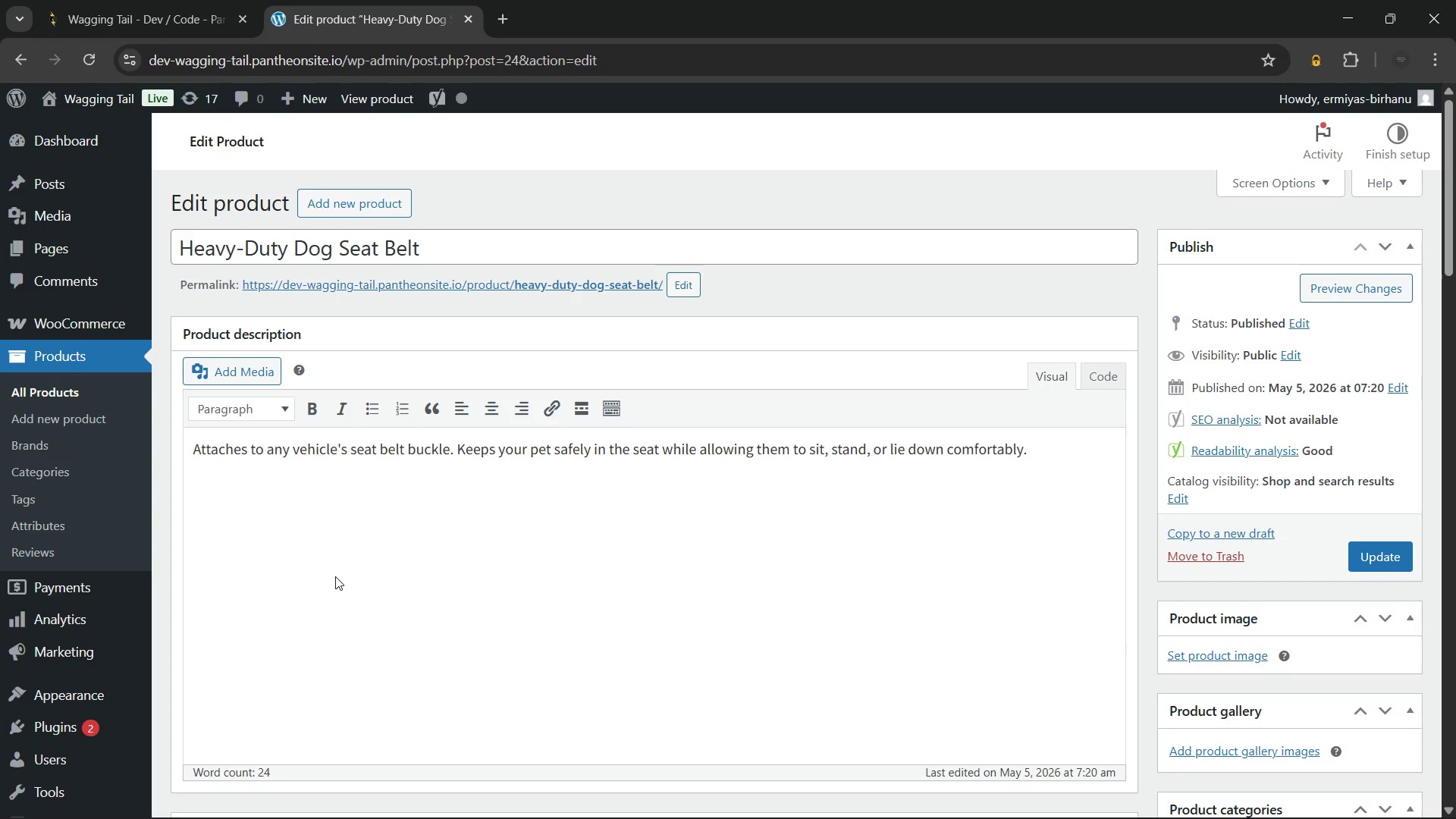 
left_click([466, 244])
 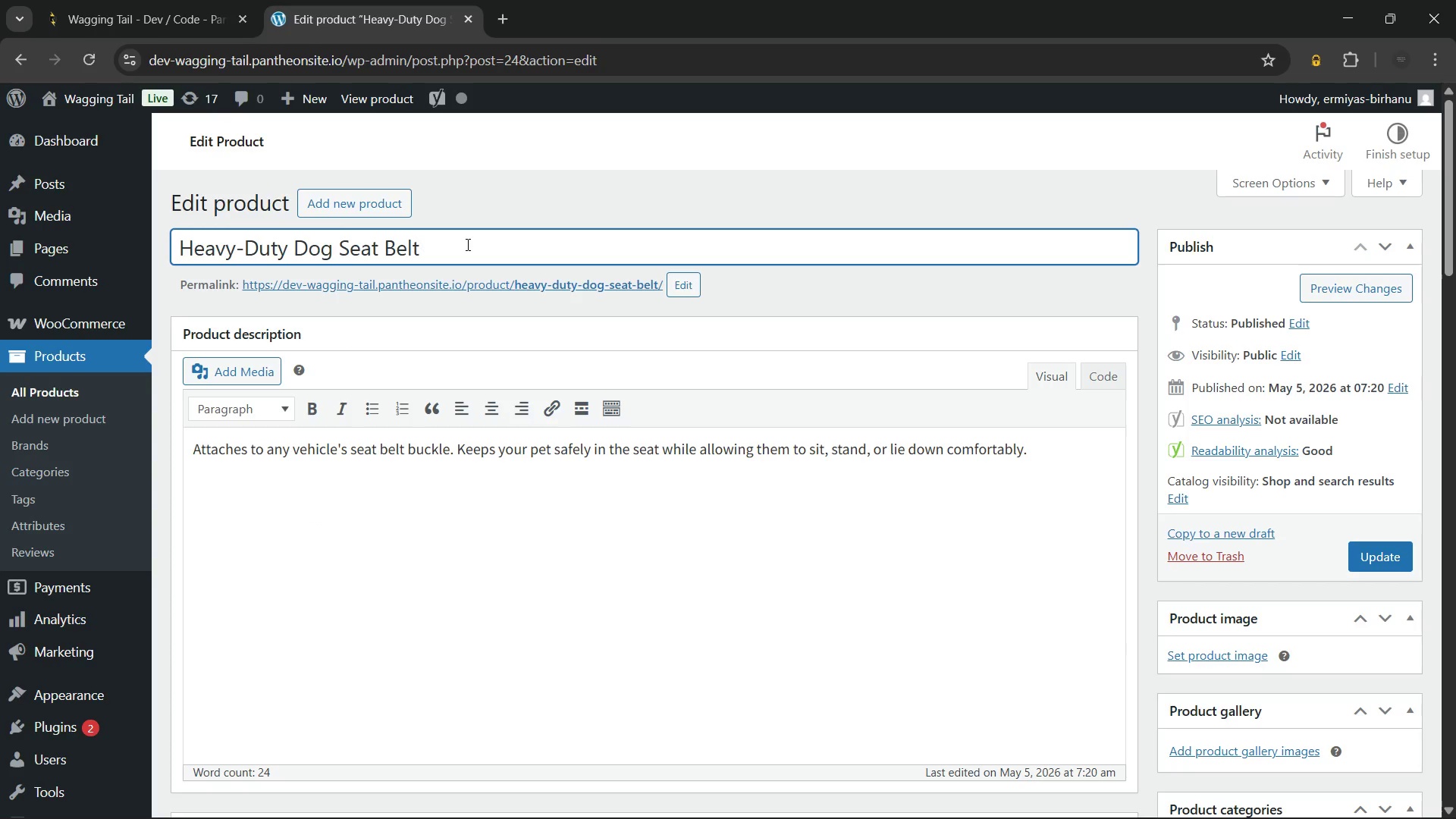 
type( for Cars)
 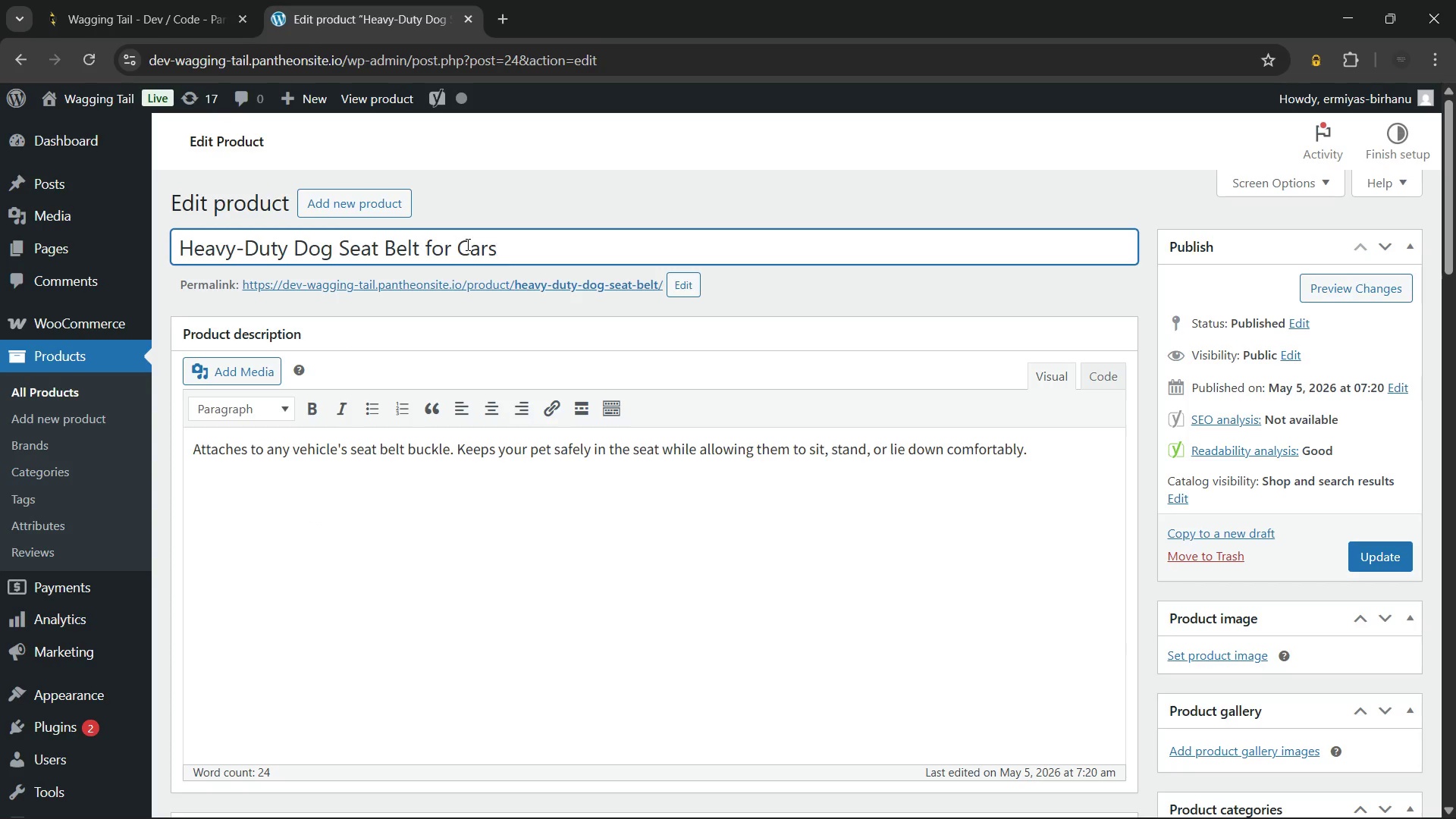 
left_click([538, 457])
 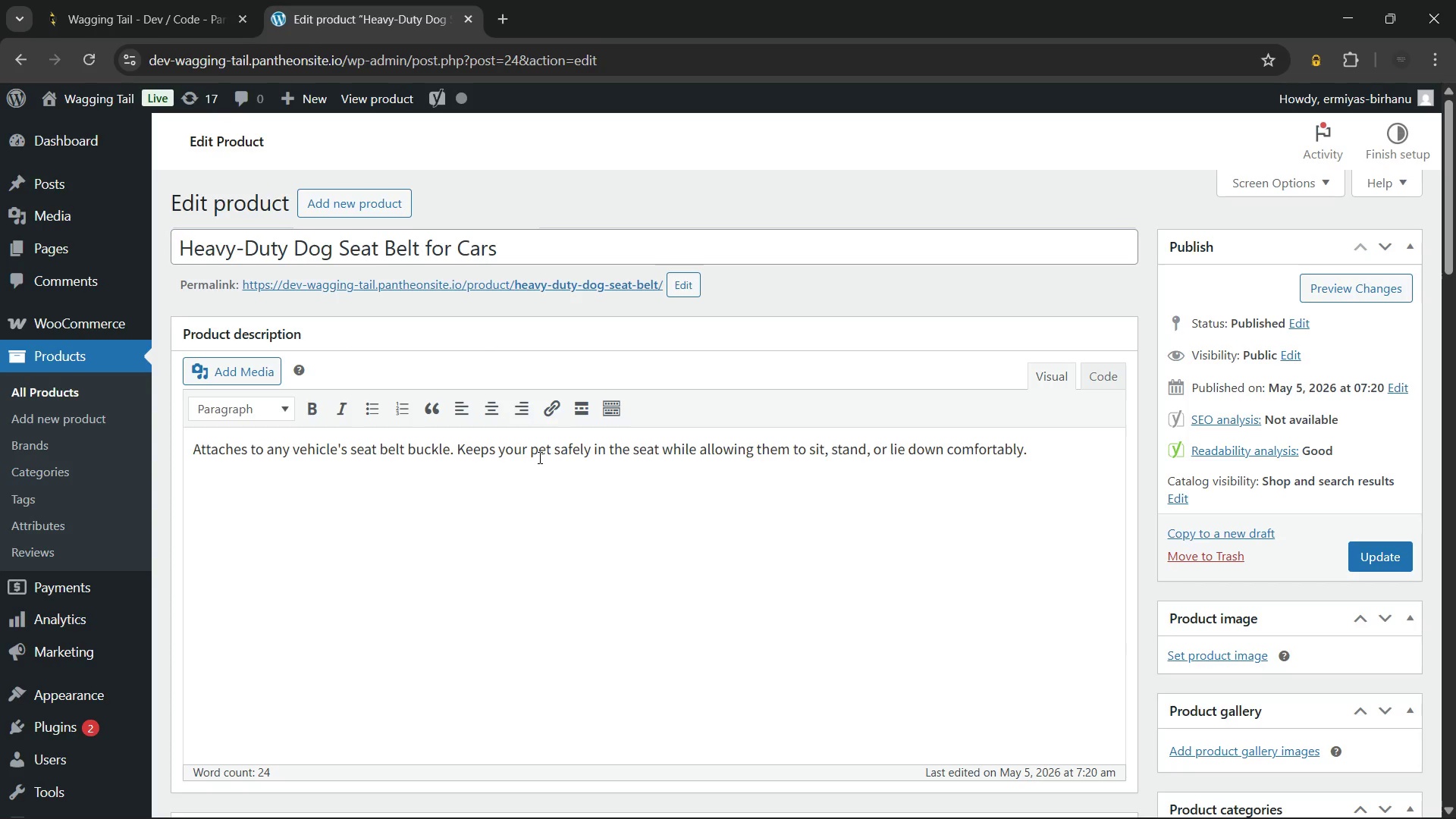 
wait(7.25)
 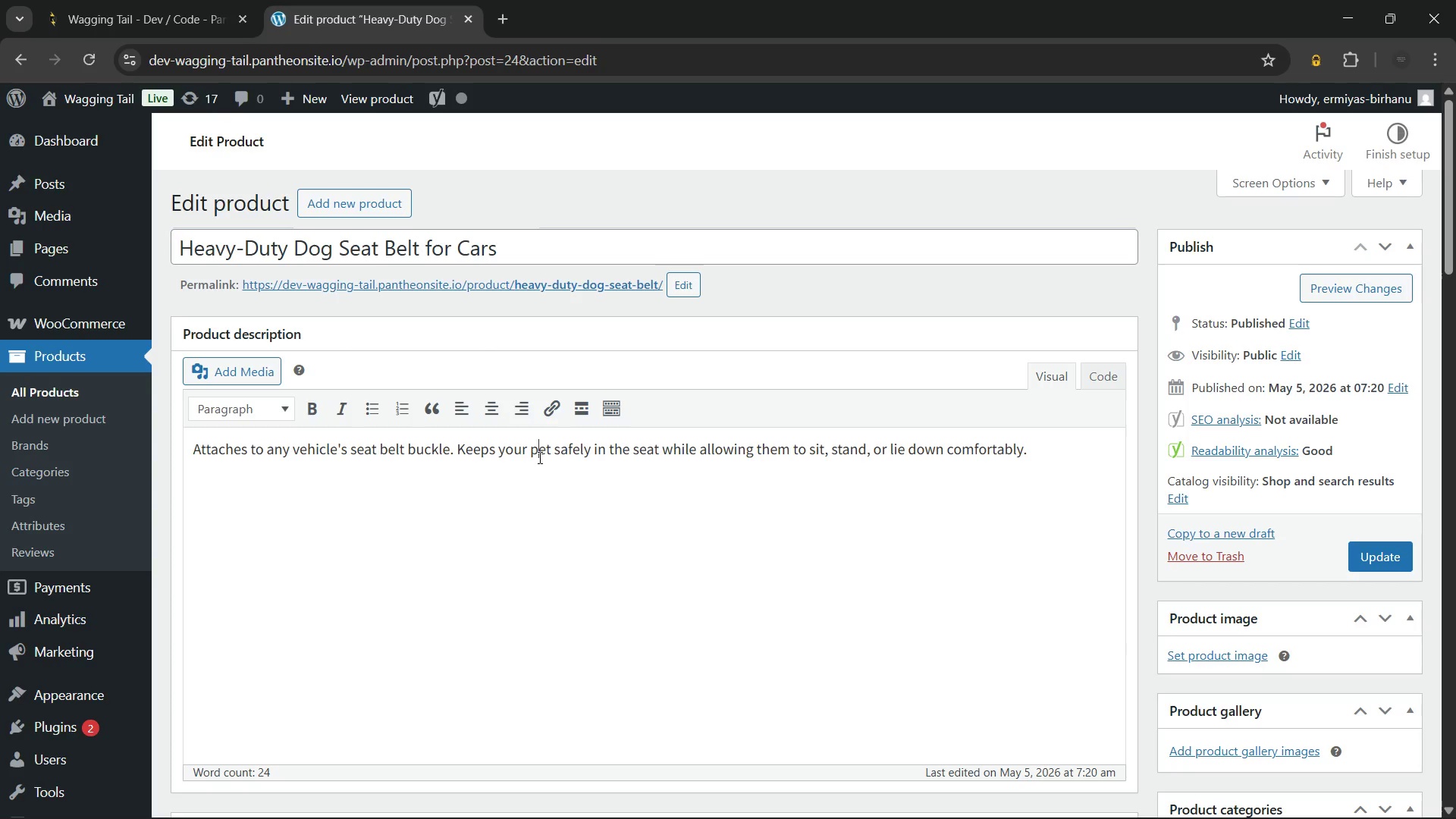 
key(Control+A)
 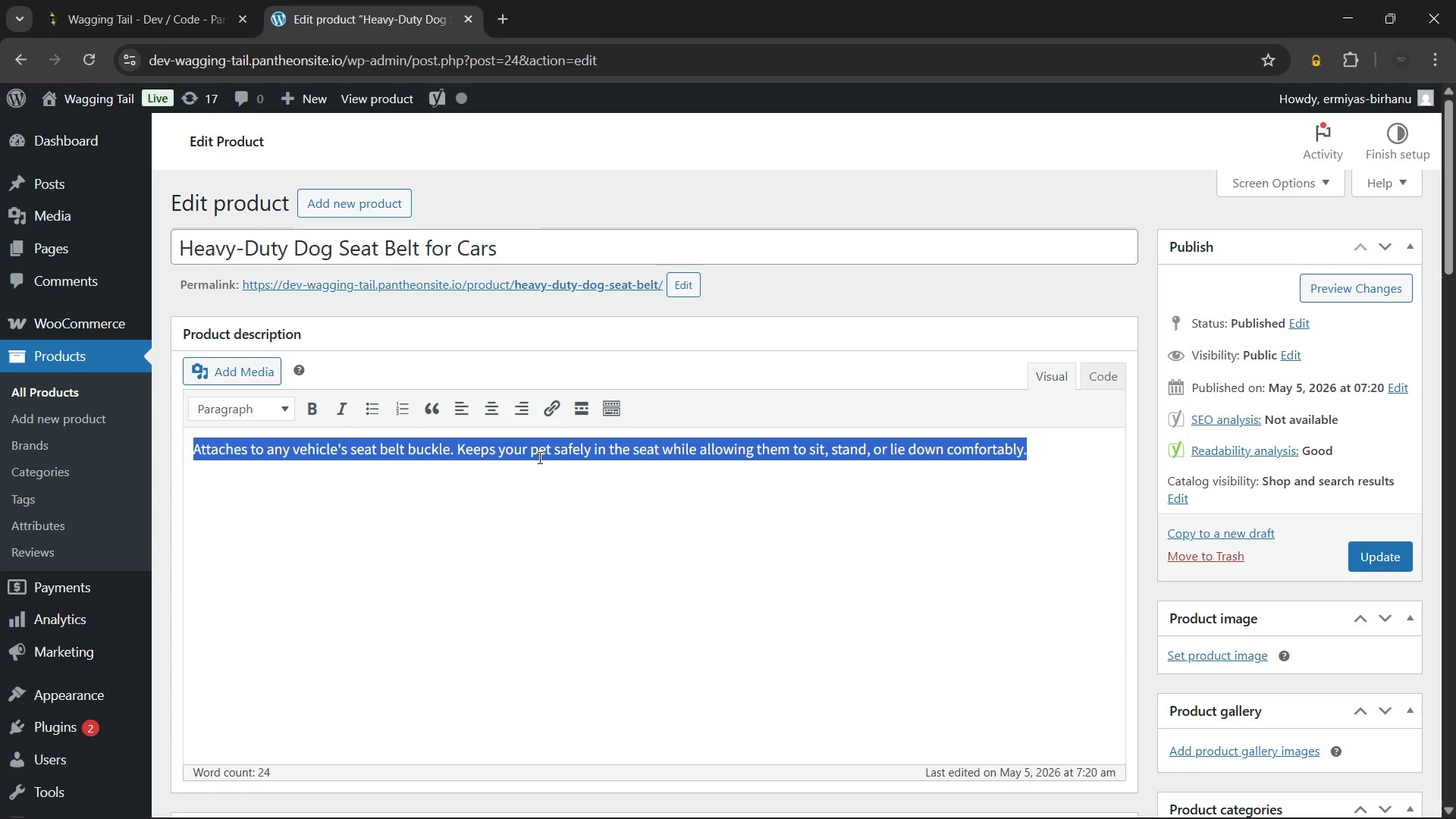 
key(Backspace)
 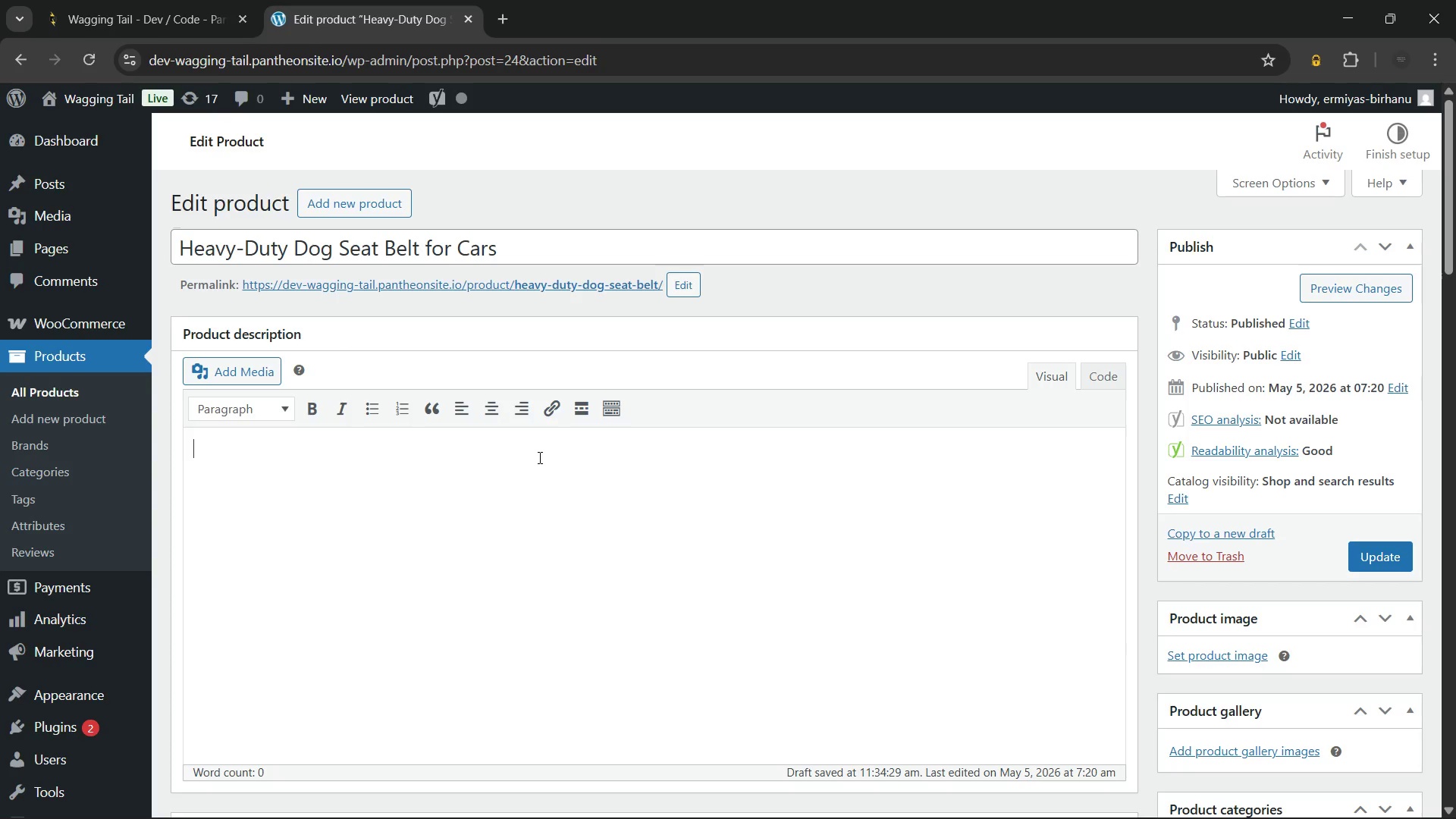 
wait(79.28)
 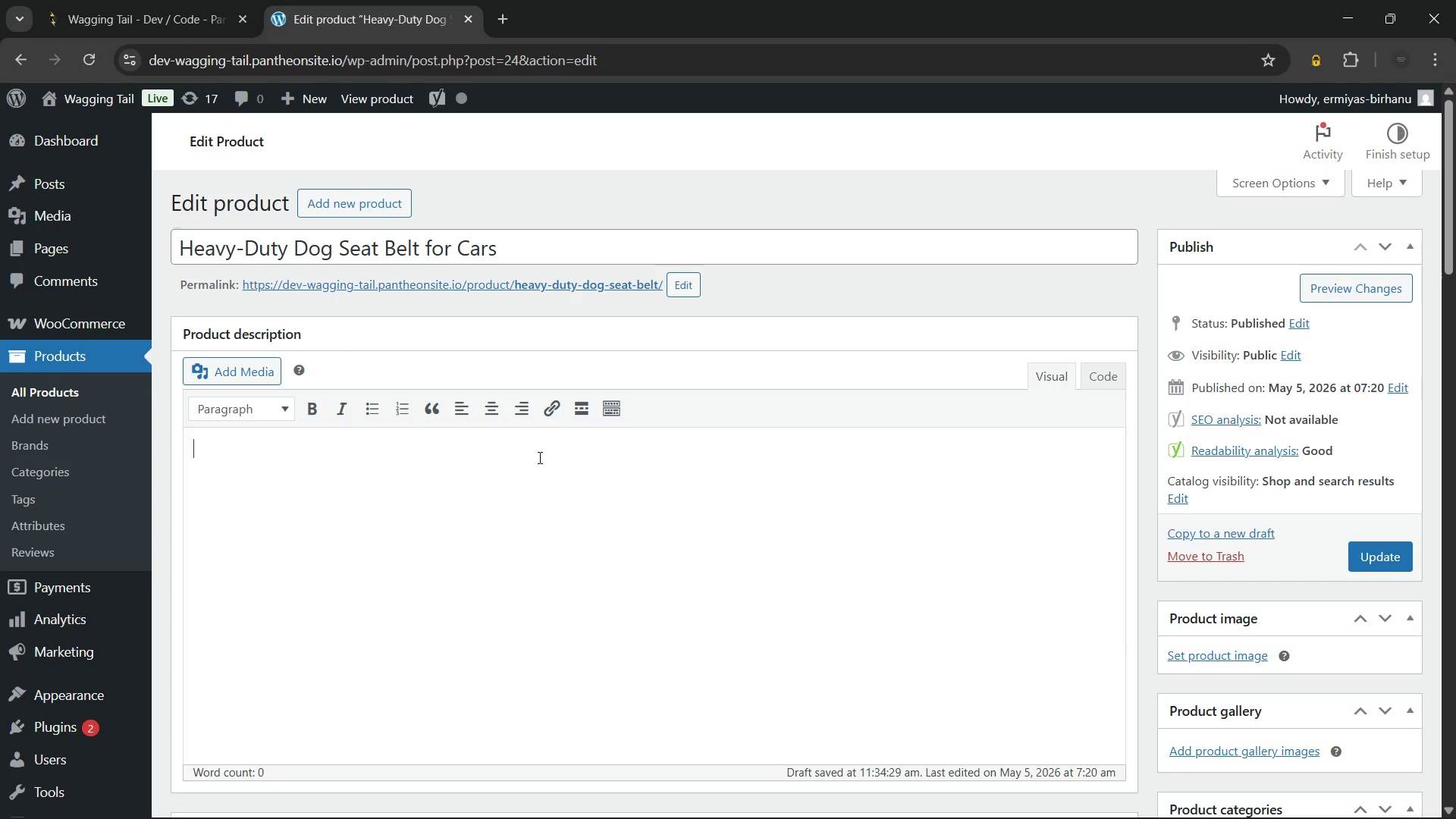 
type(The Heavy-Duty Dog Seat Belt provides reliable)
 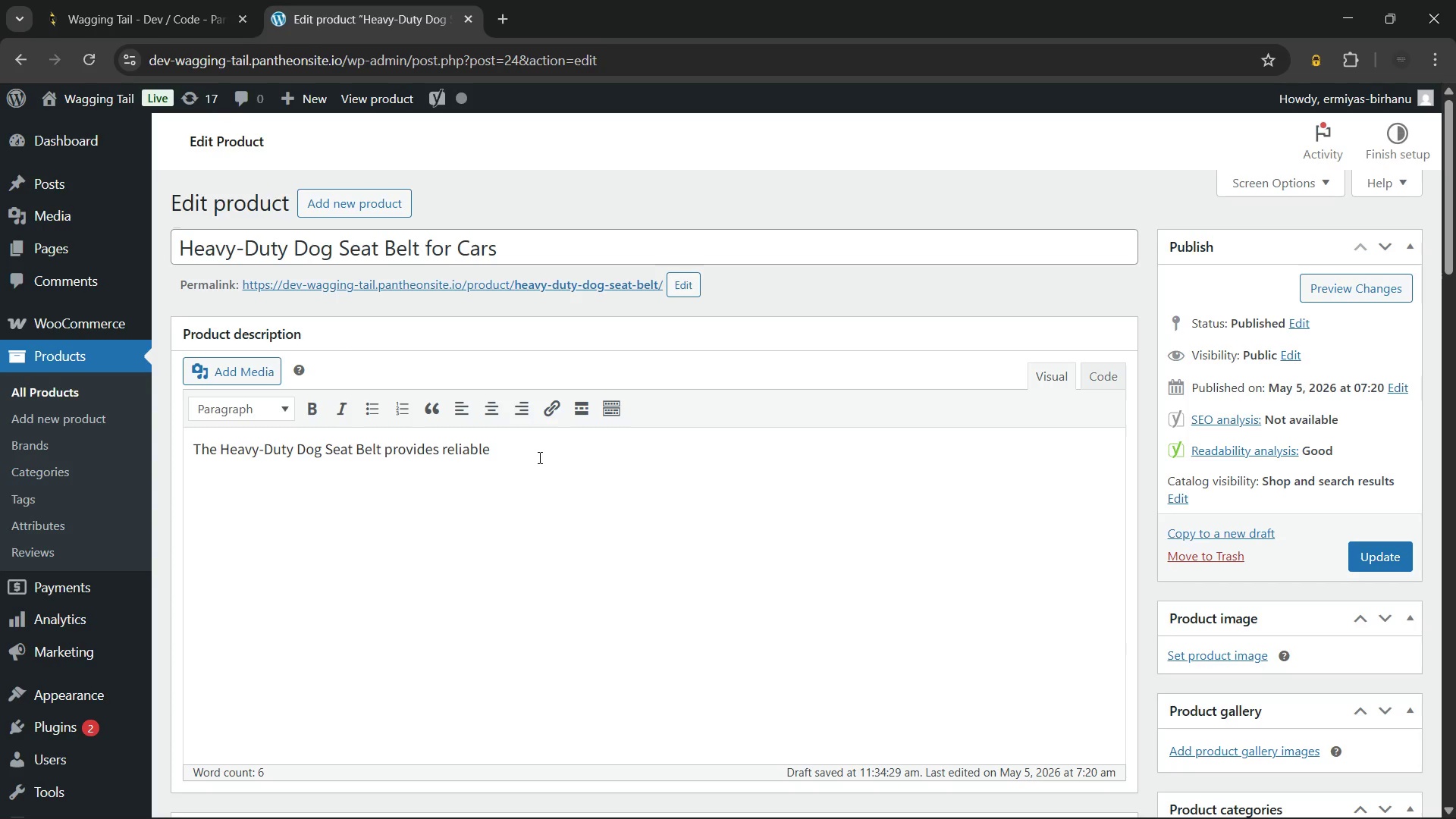 
wait(10.59)
 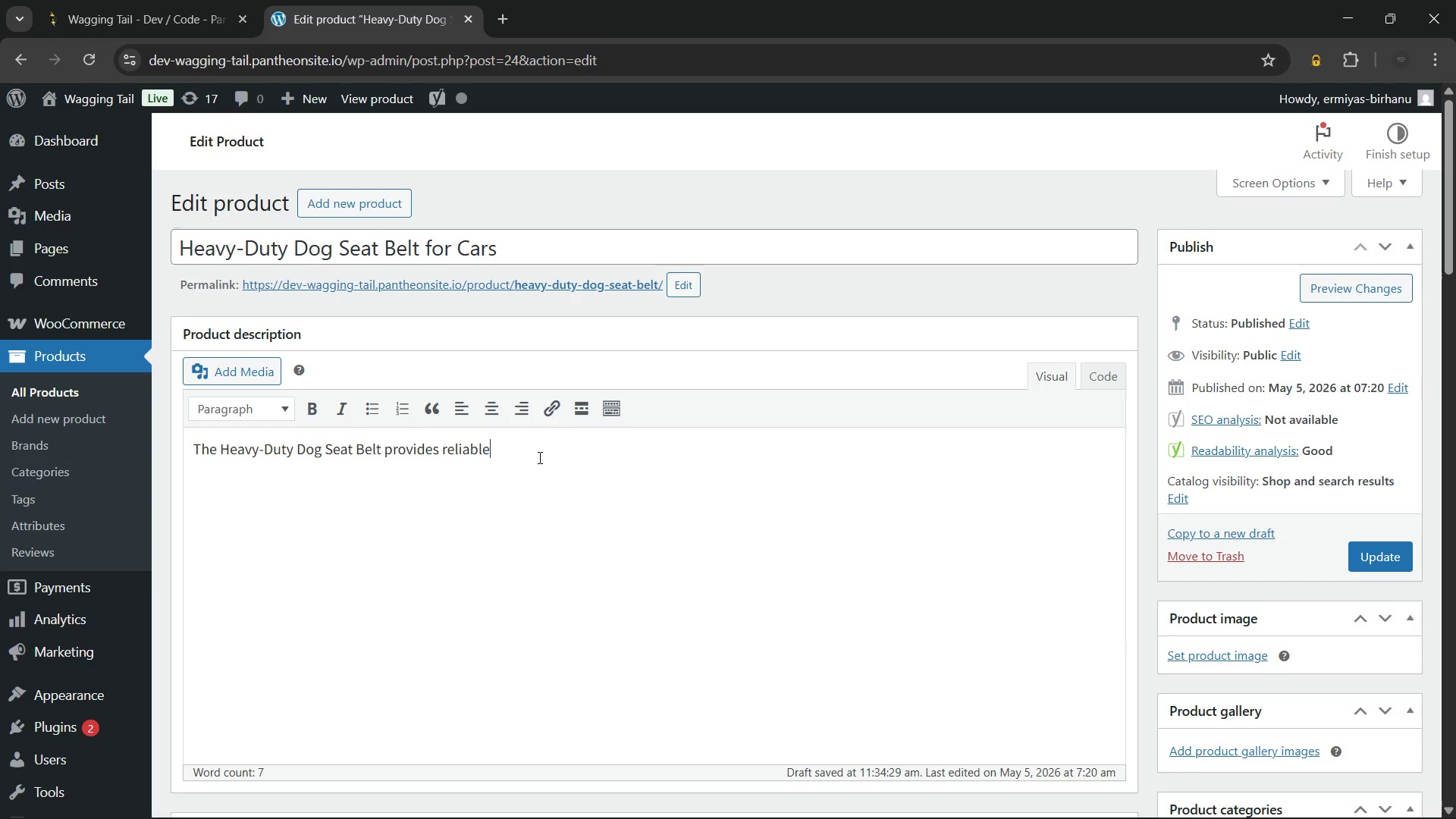 
type( vehicle safety for dogs of all sizes. The elastic bungee tether absorbs)
 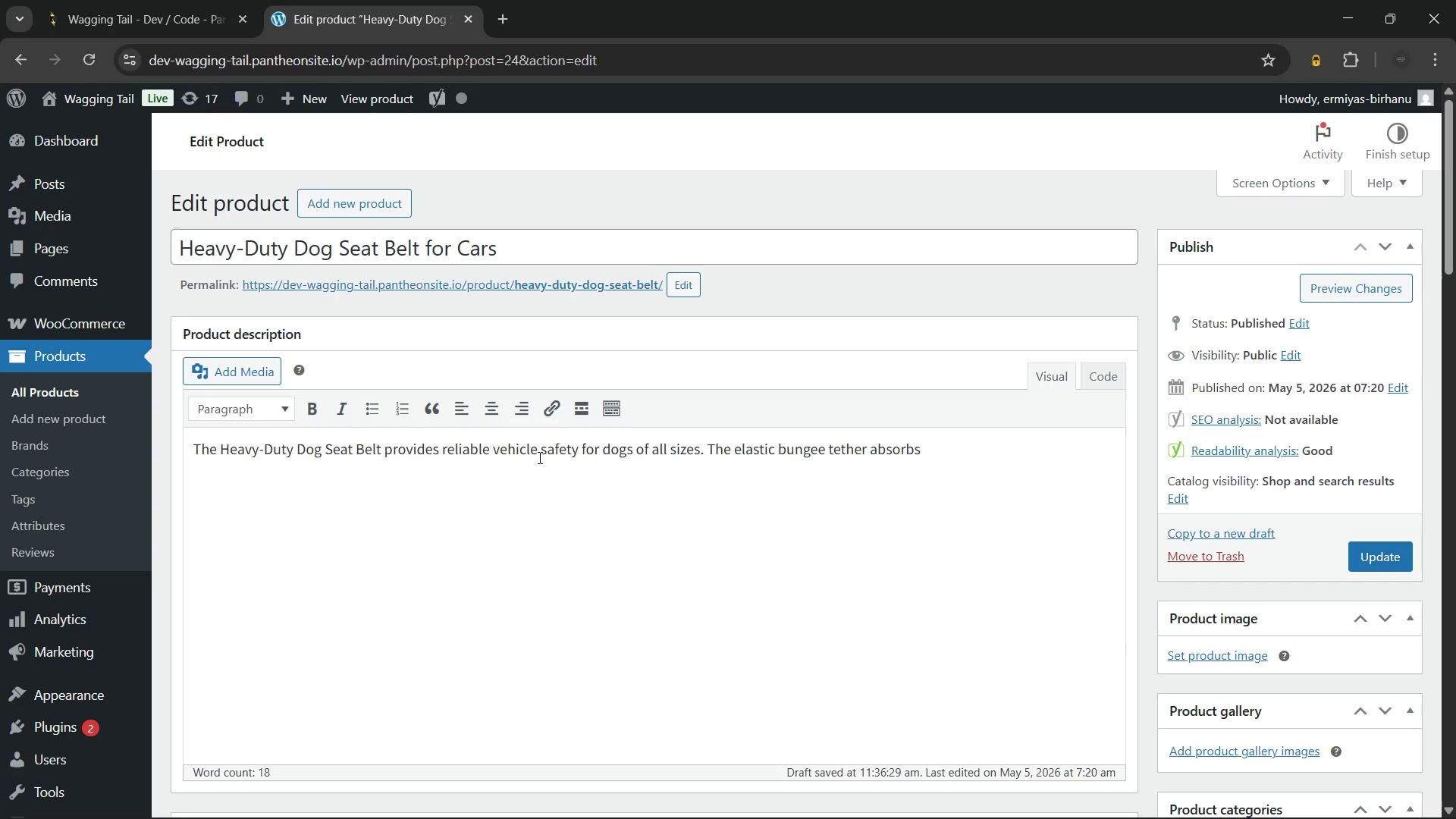 
type( movement)
 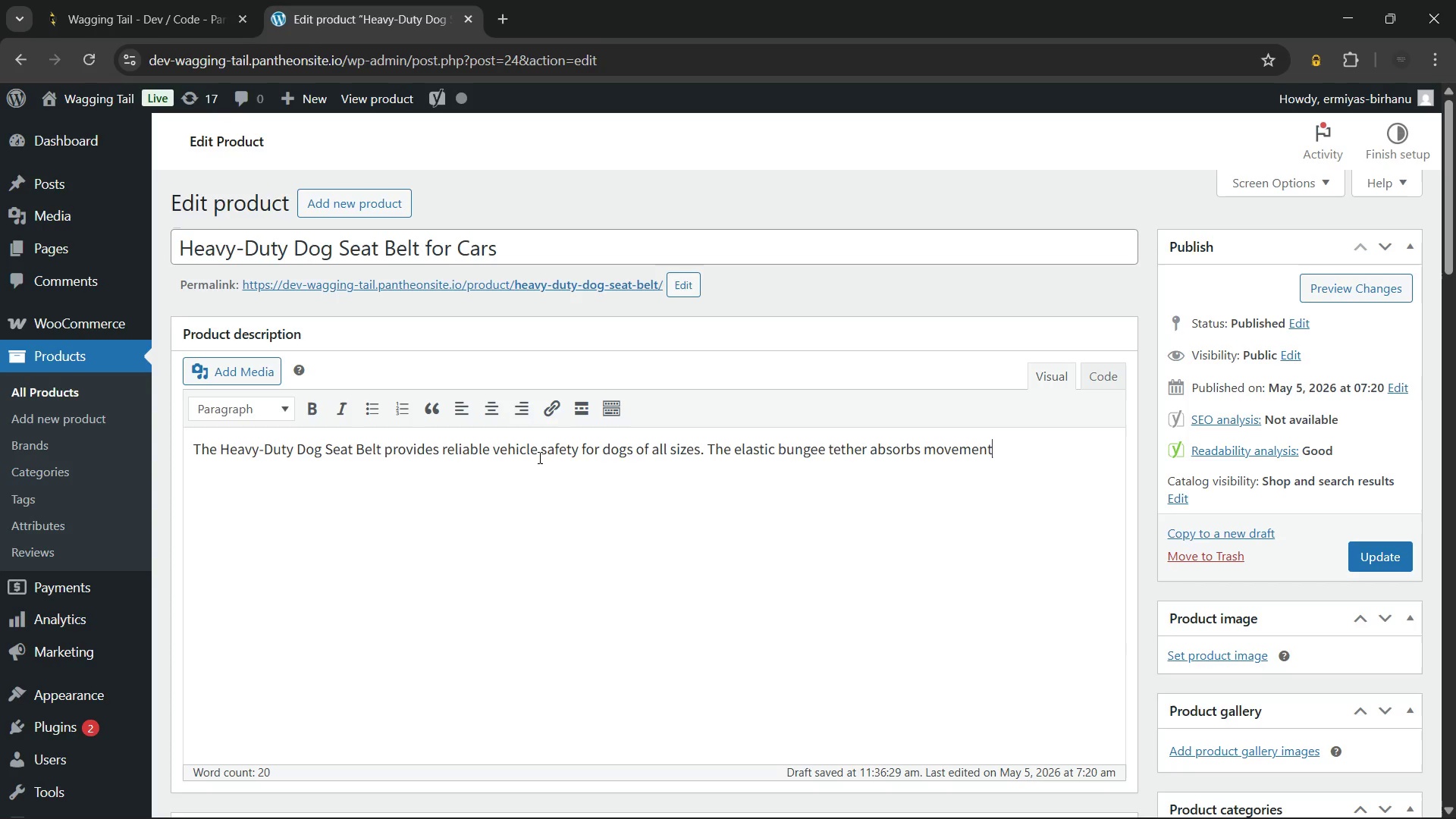 
type( and prevents sudden jolts. Your dog travels safety)
key(Backspace)
key(Backspace)
type(ly without)
 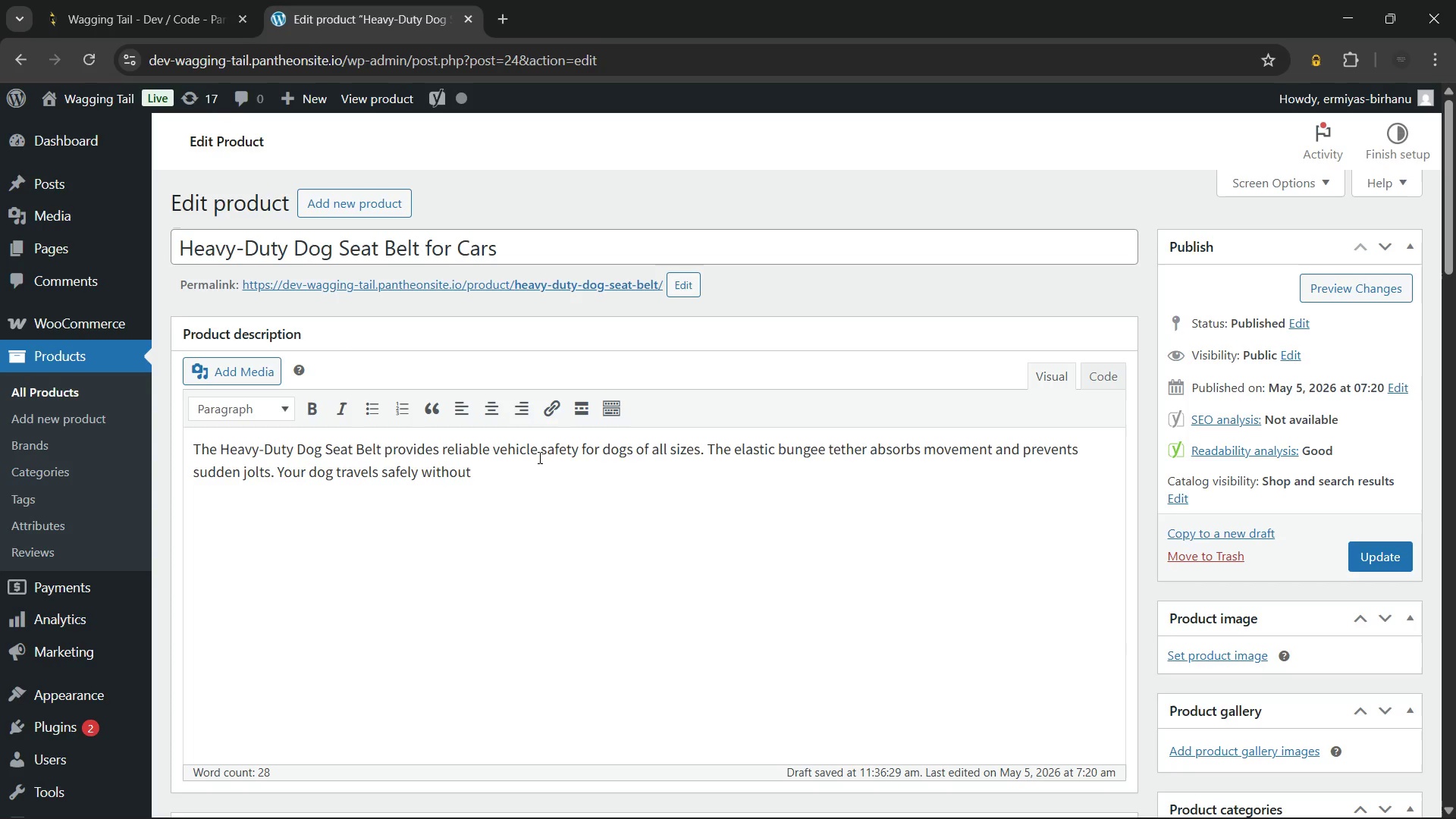 
type( feeling restricted)
 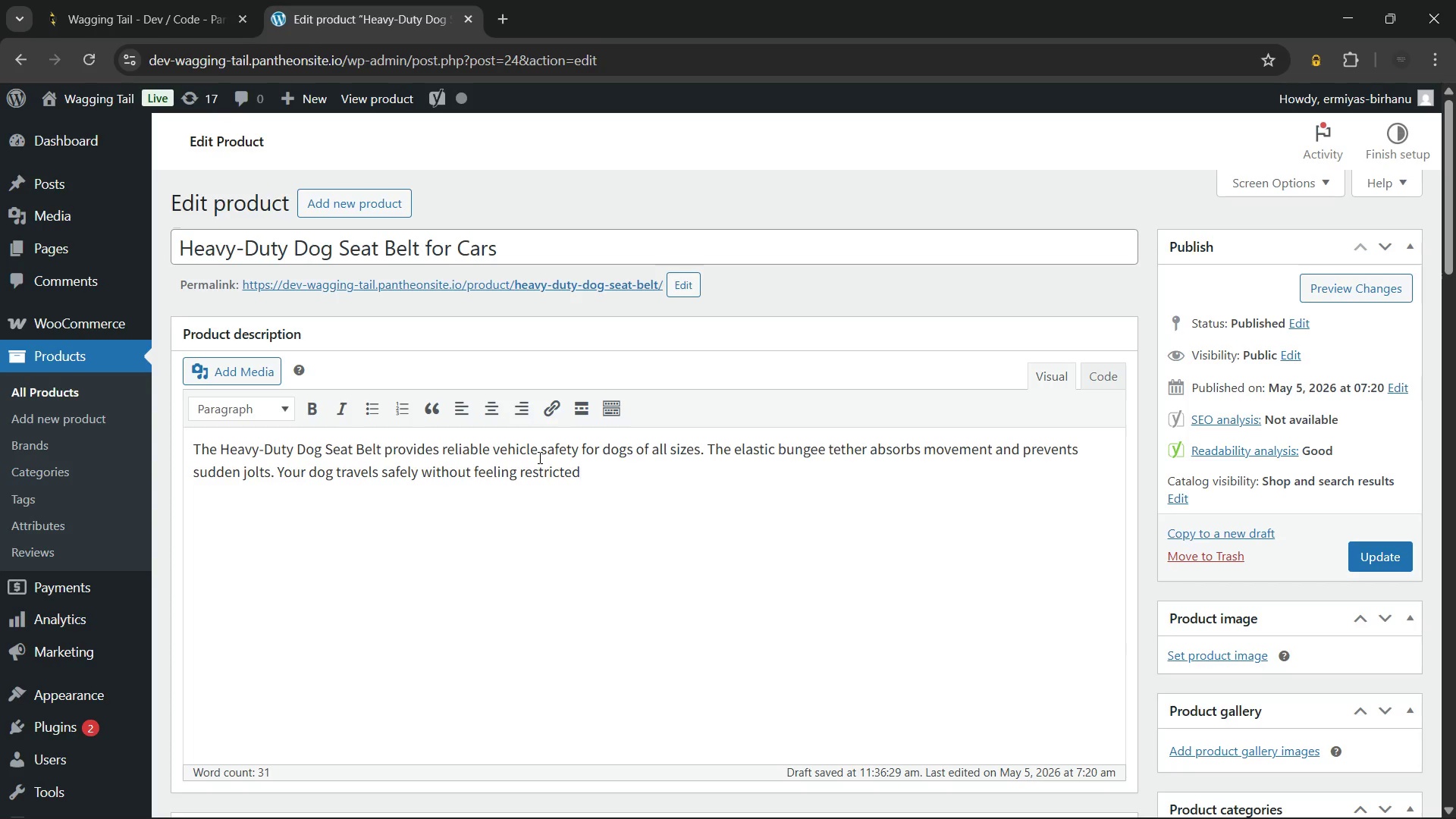 
wait(47.89)
 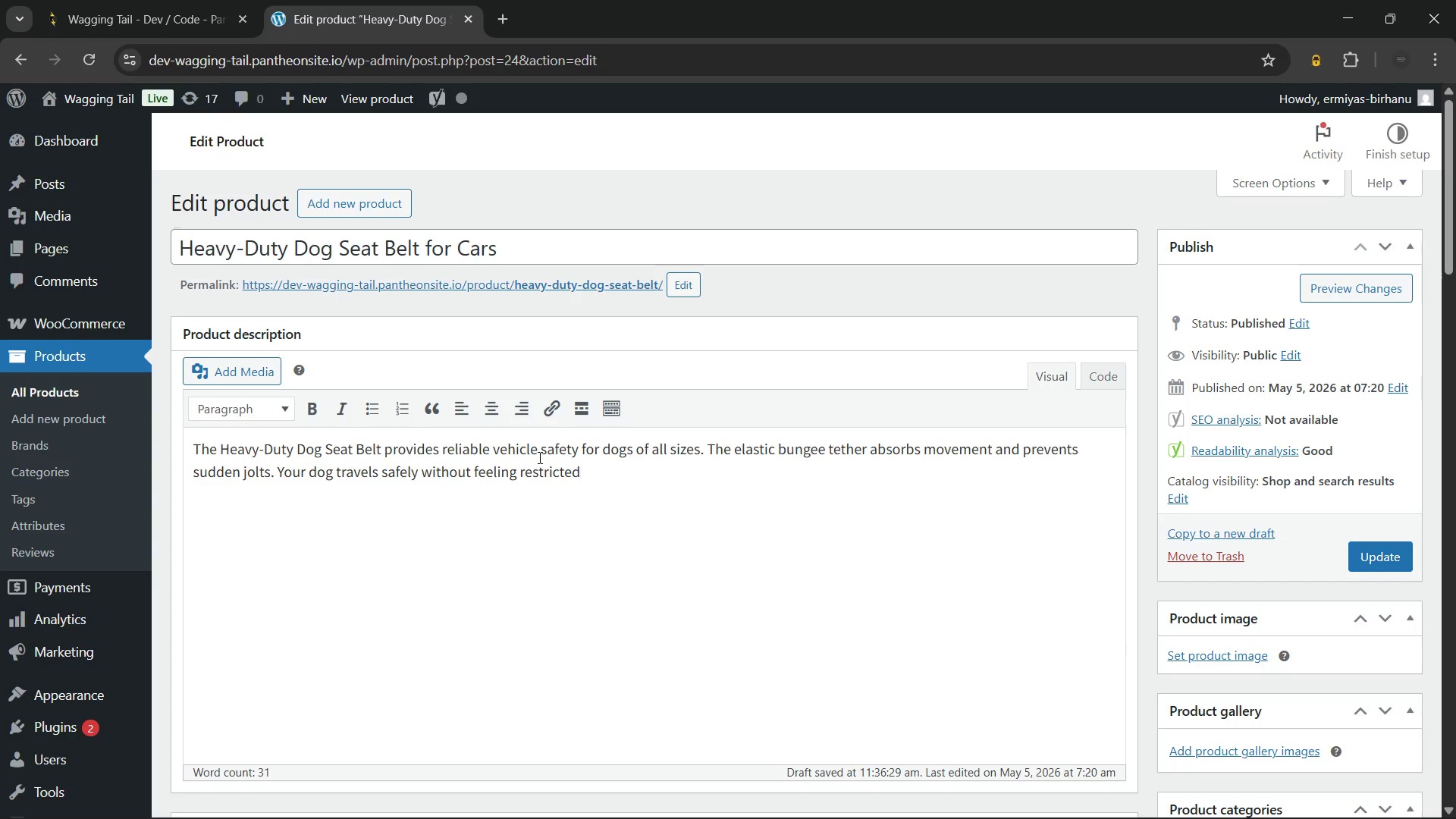 
type(, enhancing overall)
 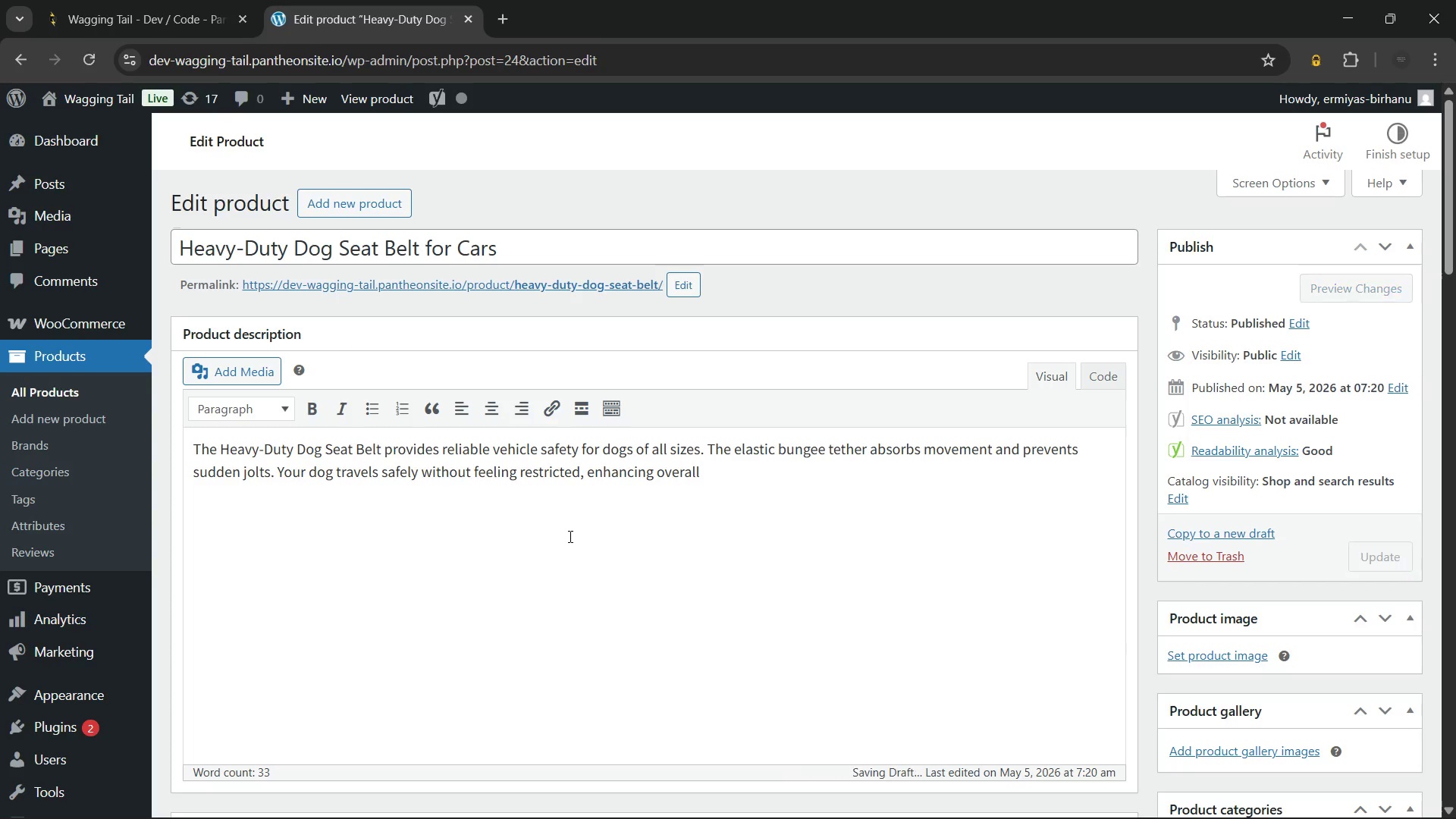 
type( pet car safety)
 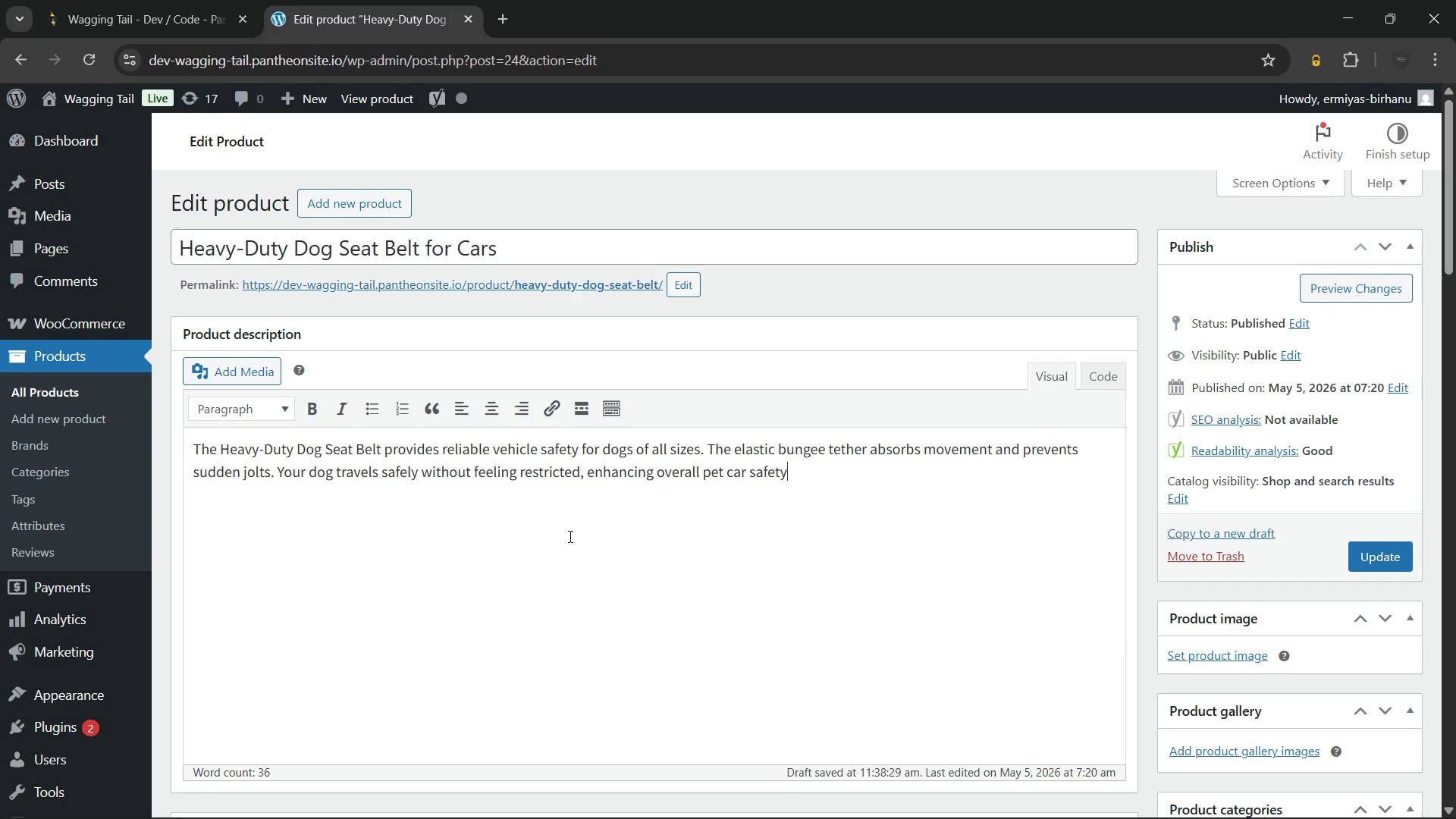 
wait(9.55)
 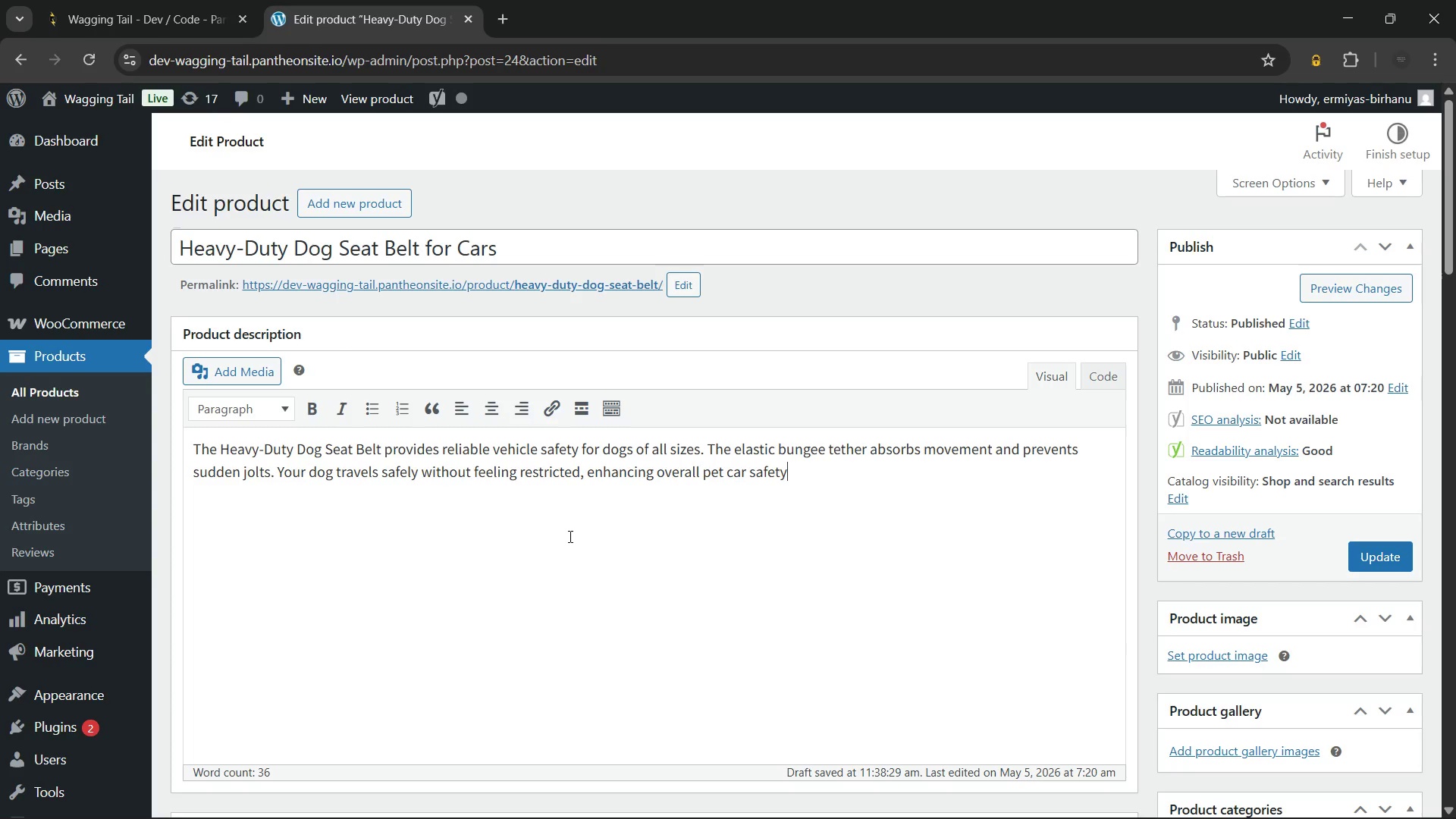 
key(Period)
 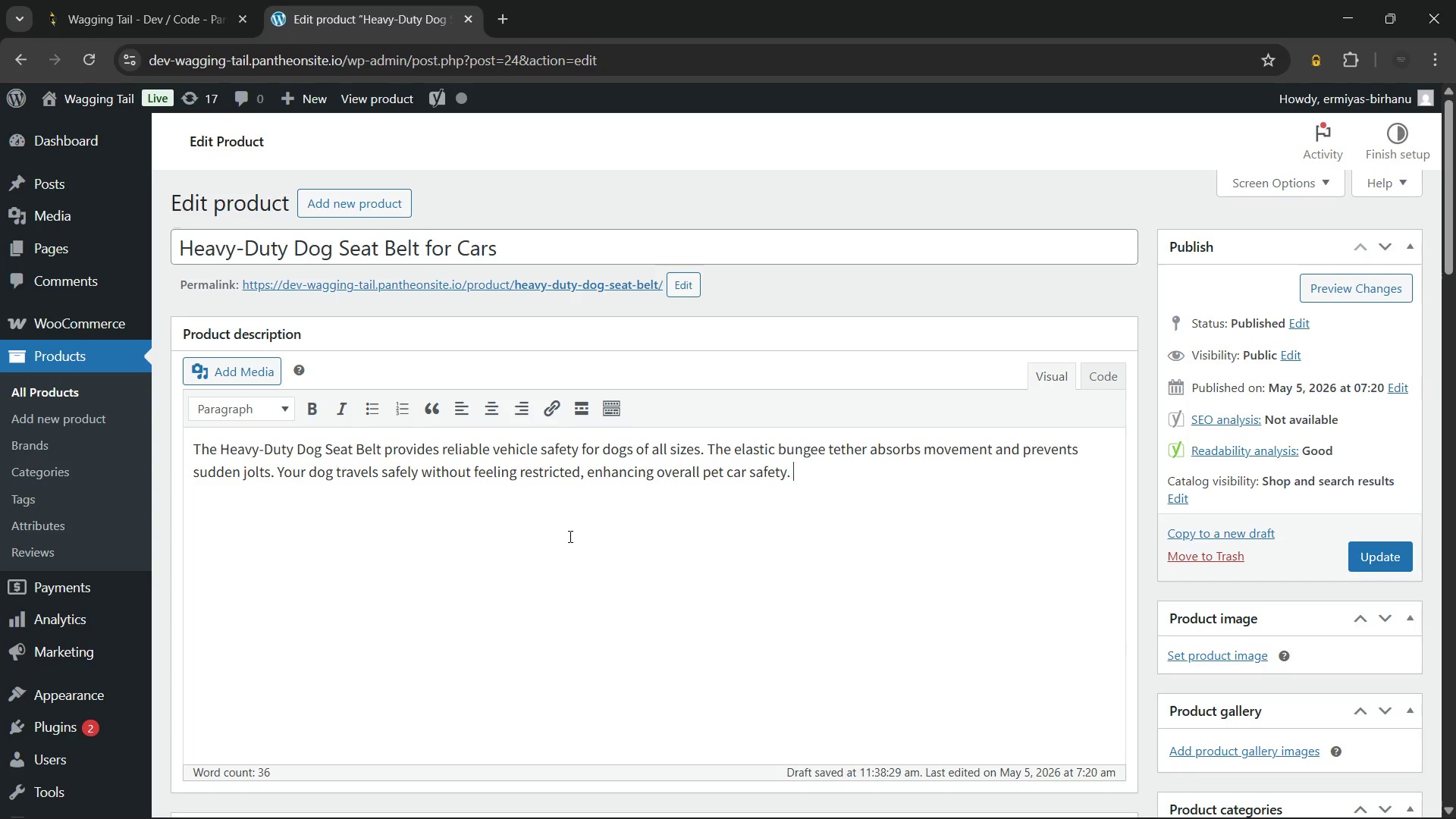 
key(Space)
 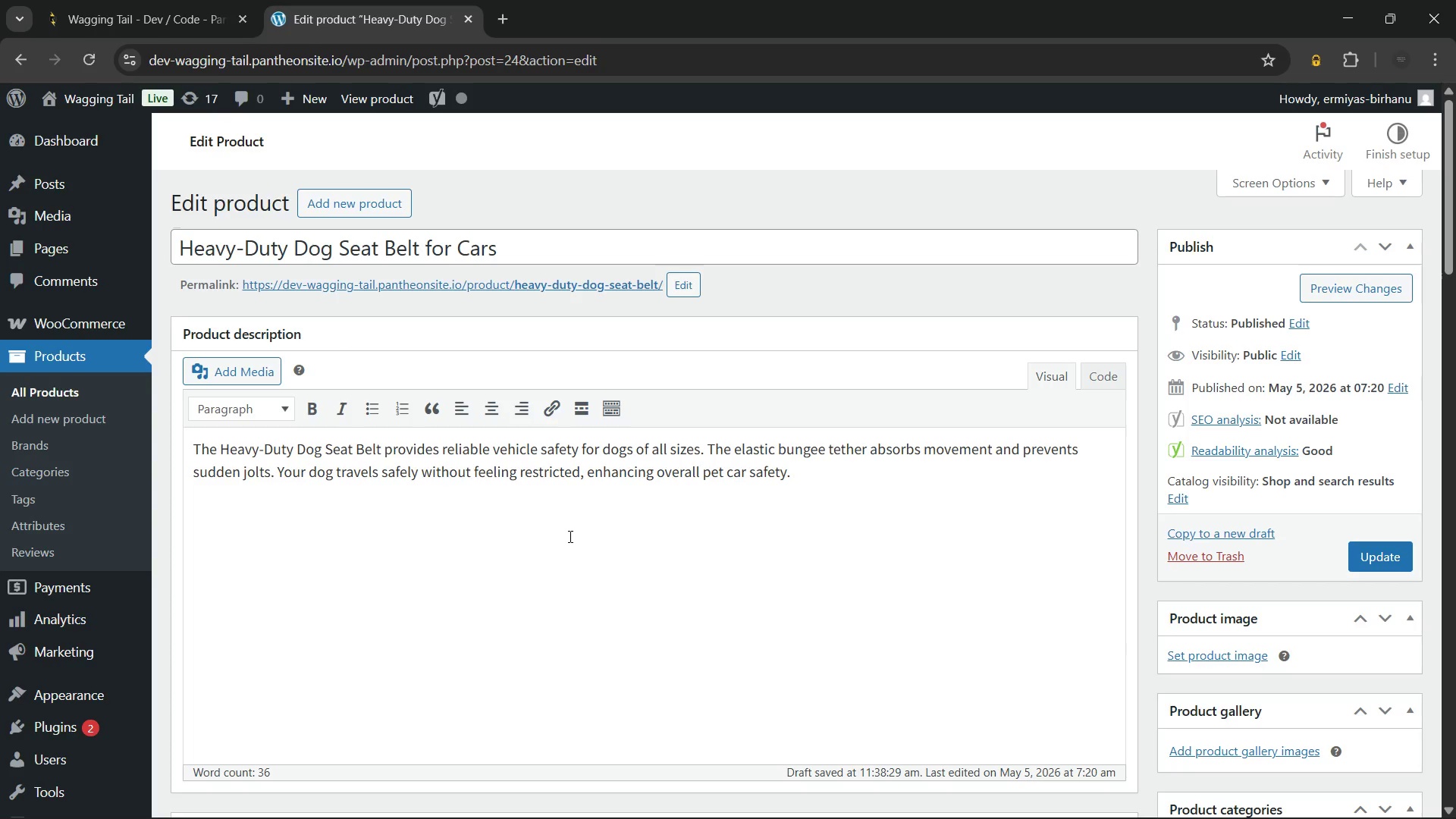 
key(Enter)
 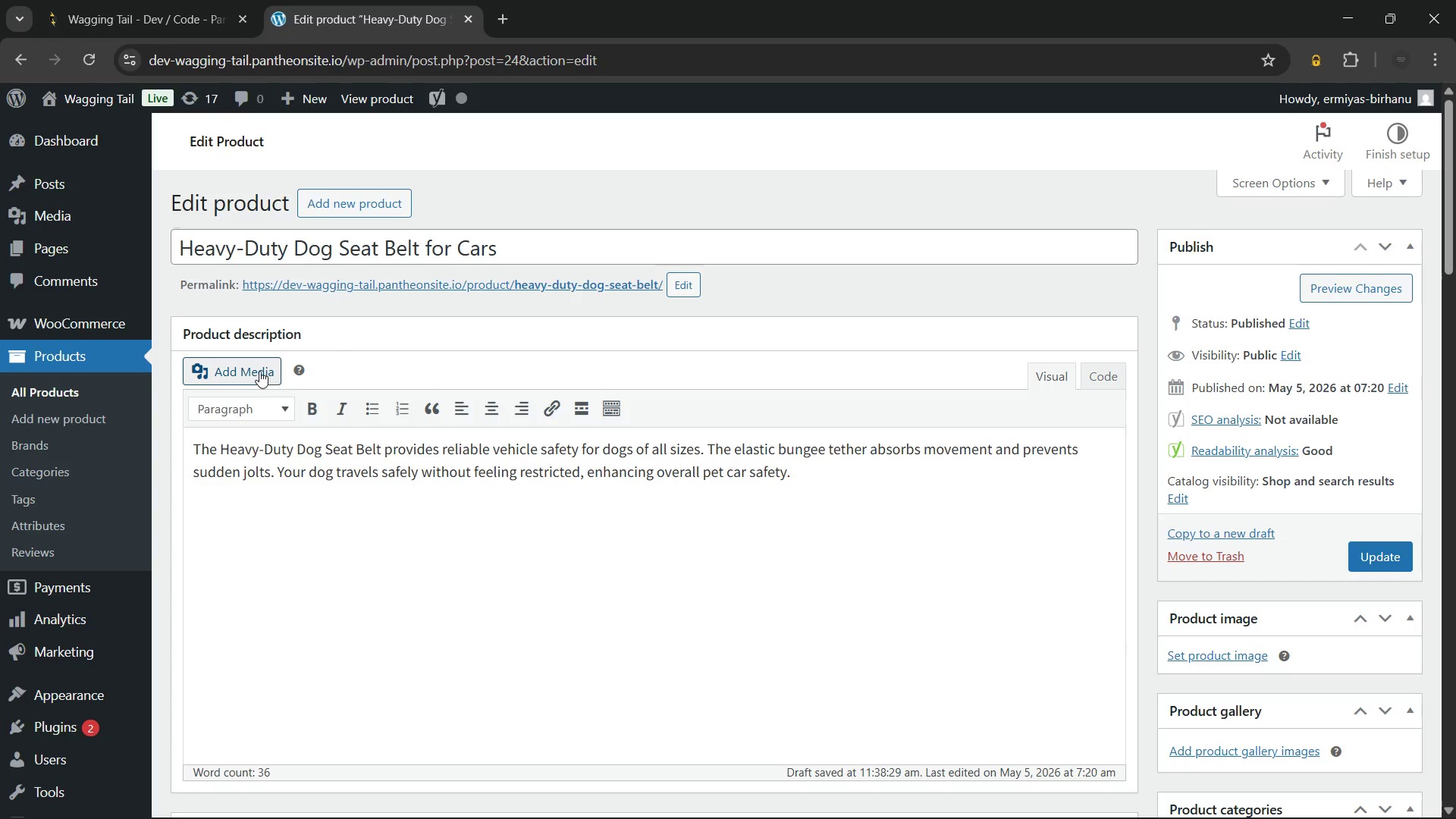 
left_click([271, 413])
 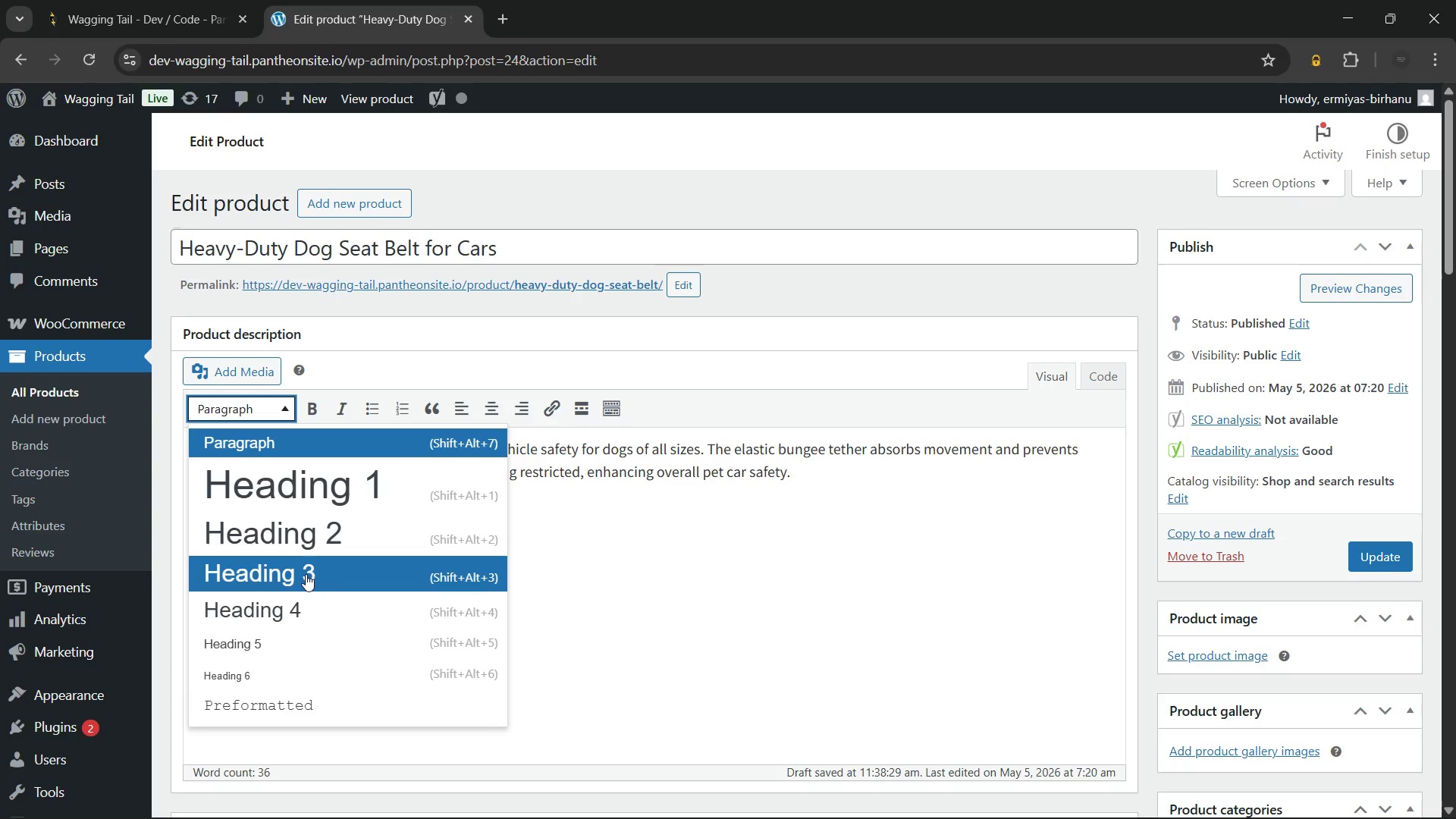 
left_click([306, 574])
 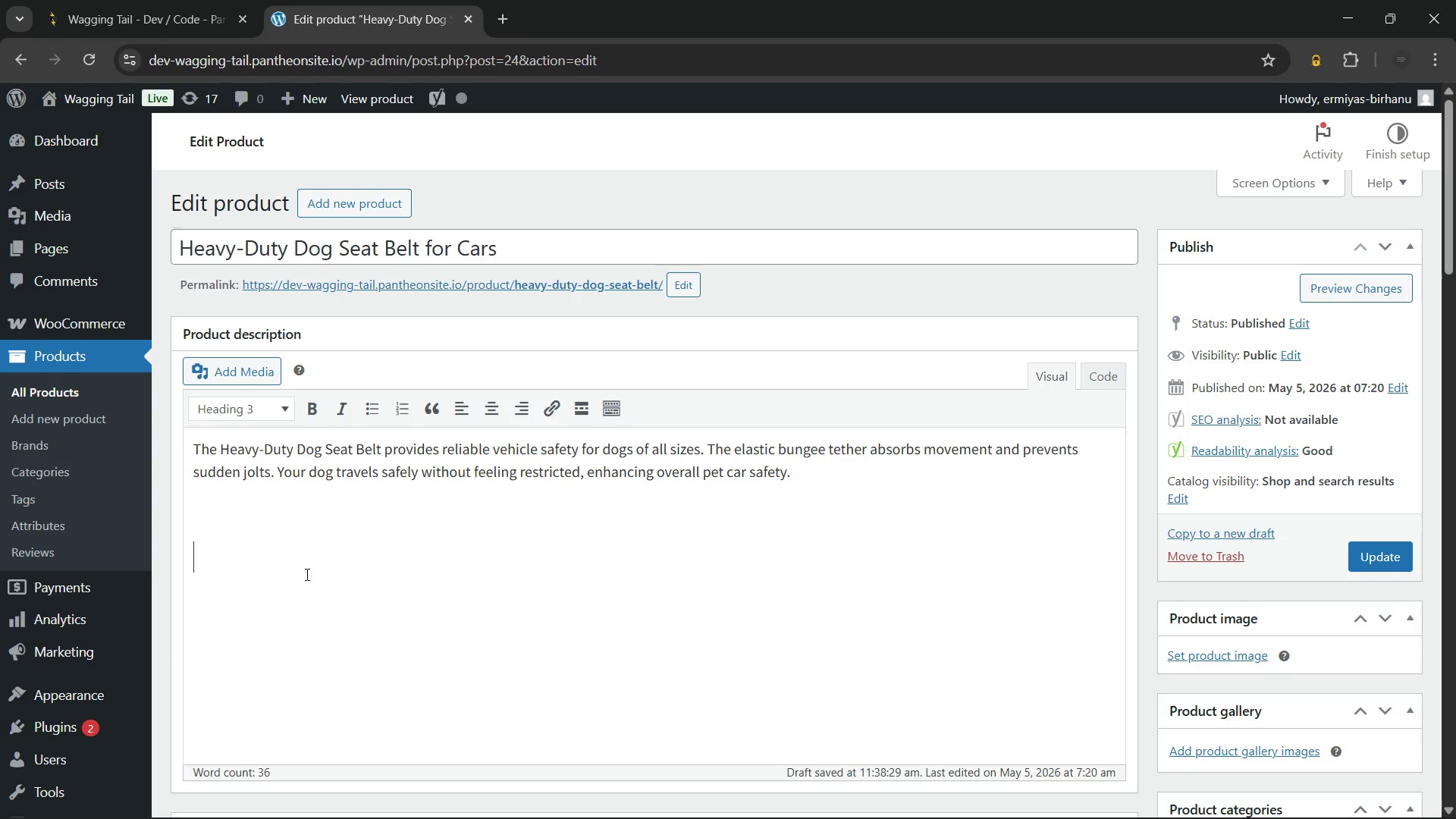 
type(Why This Seat Belt is)
 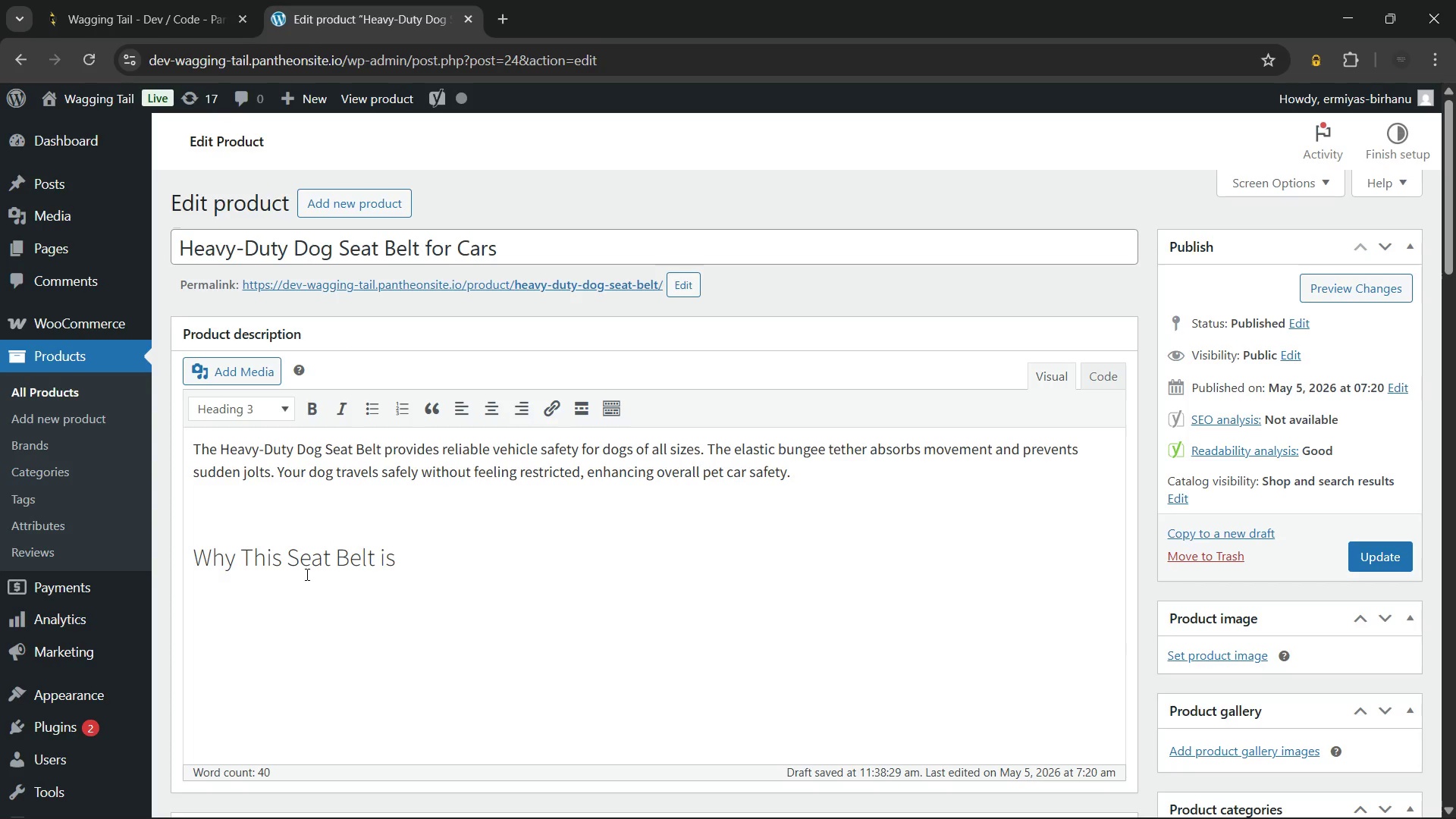 
type( T)
key(Backspace)
key(Backspace)
key(Backspace)
key(Backspace)
type(Is the Sag)
key(Backspace)
type(fest)
 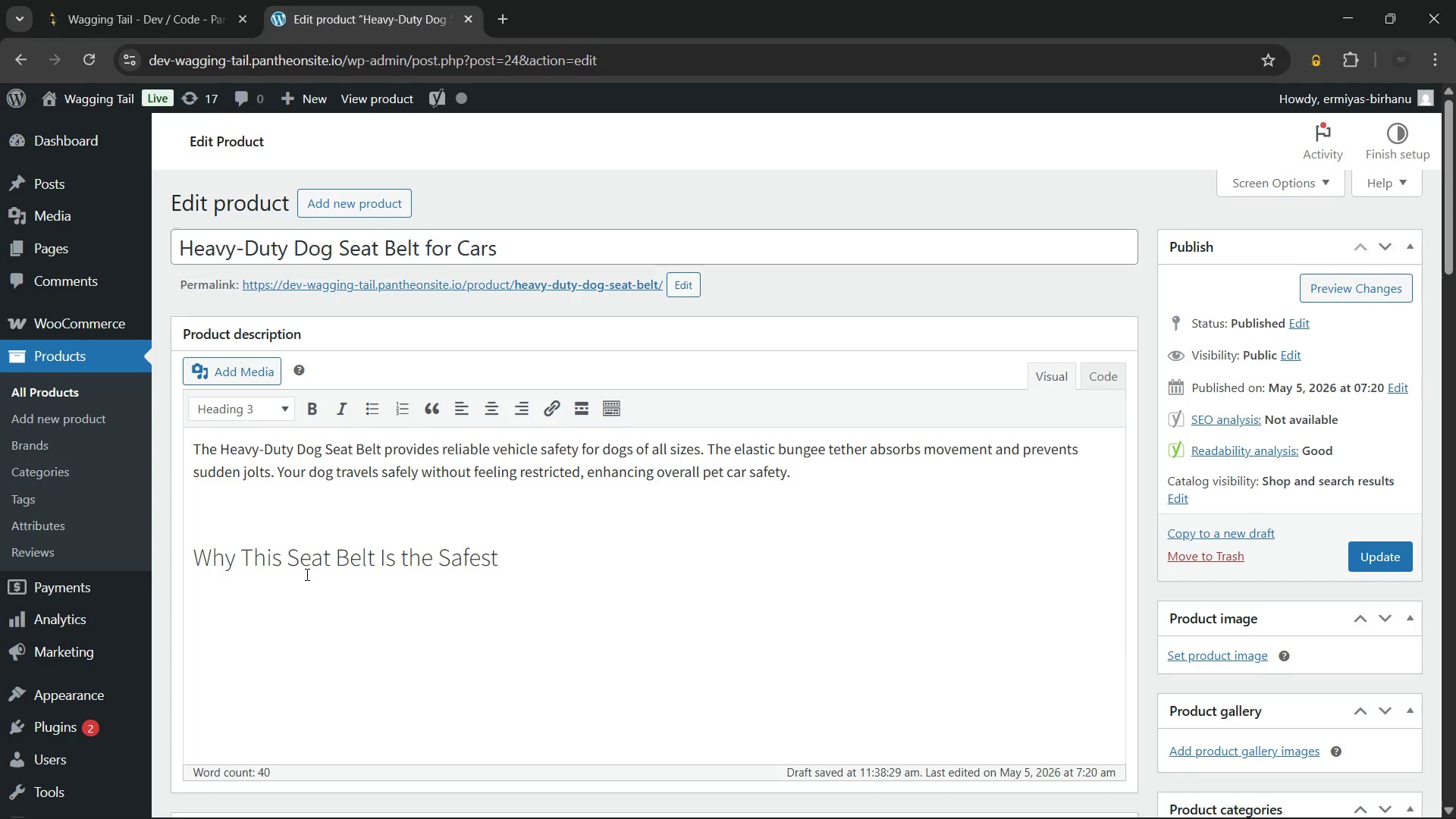 
type( Choice)
 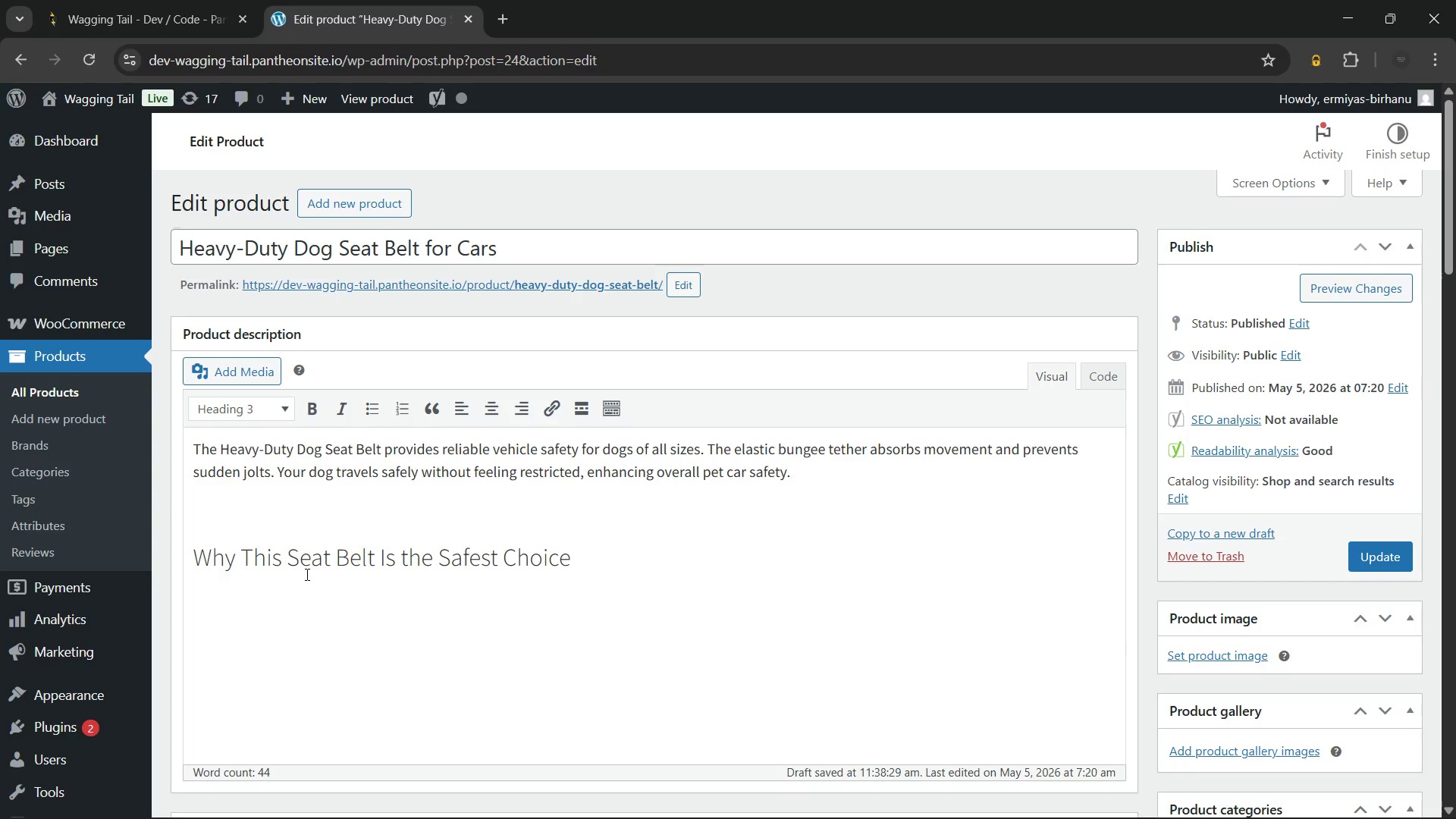 
wait(5.03)
 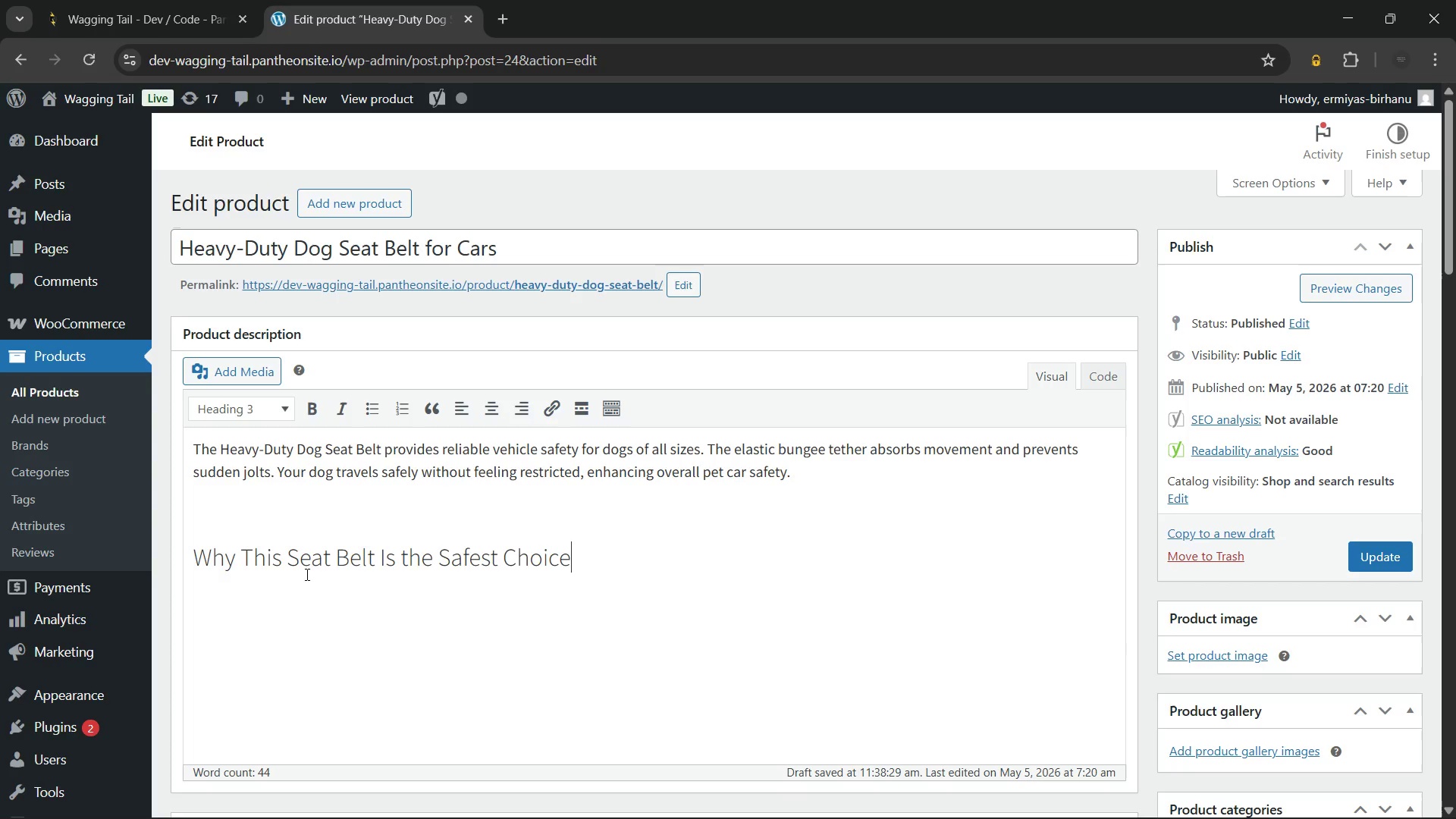 
left_click([281, 563])
 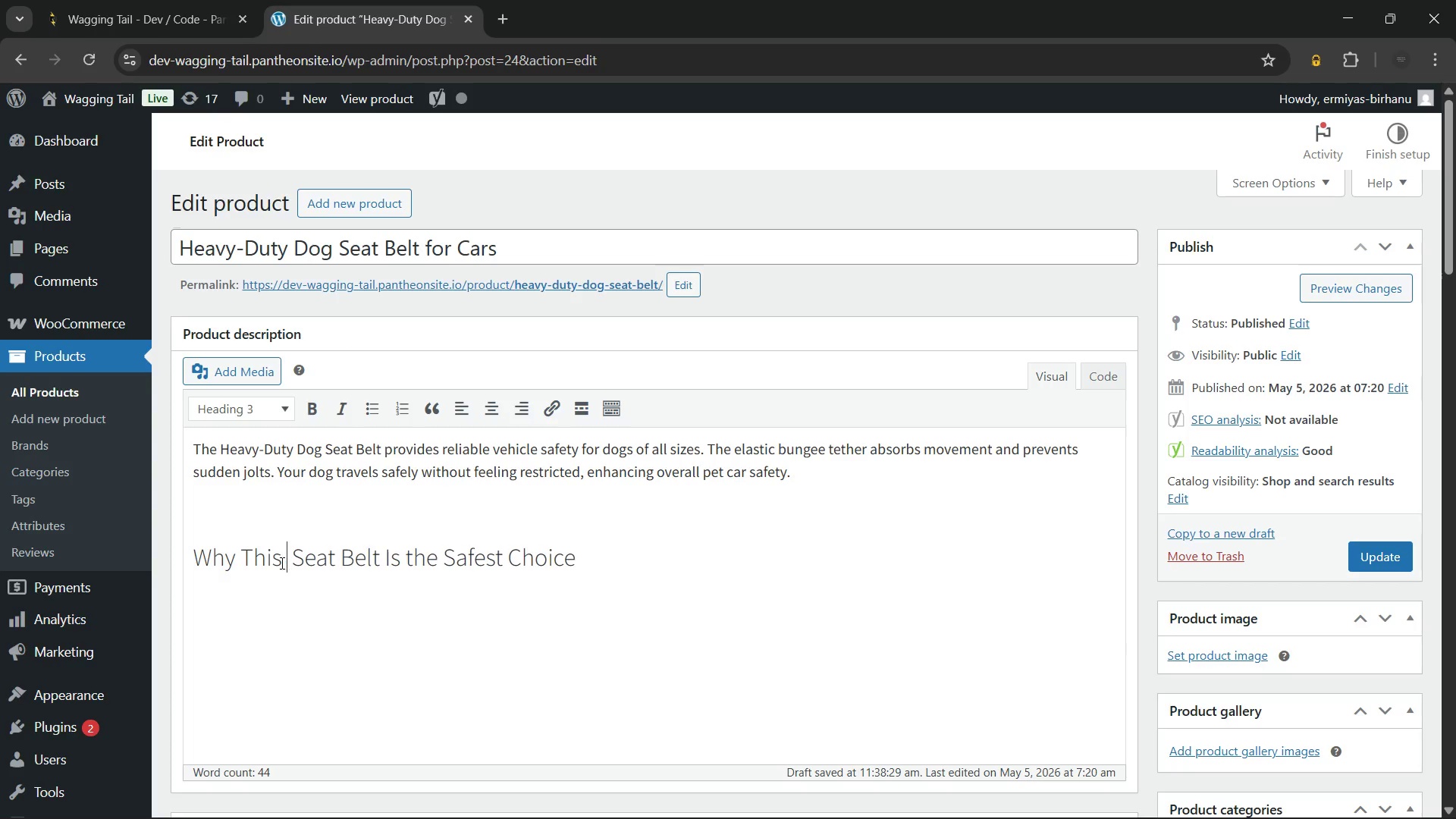 
type( Dog)
 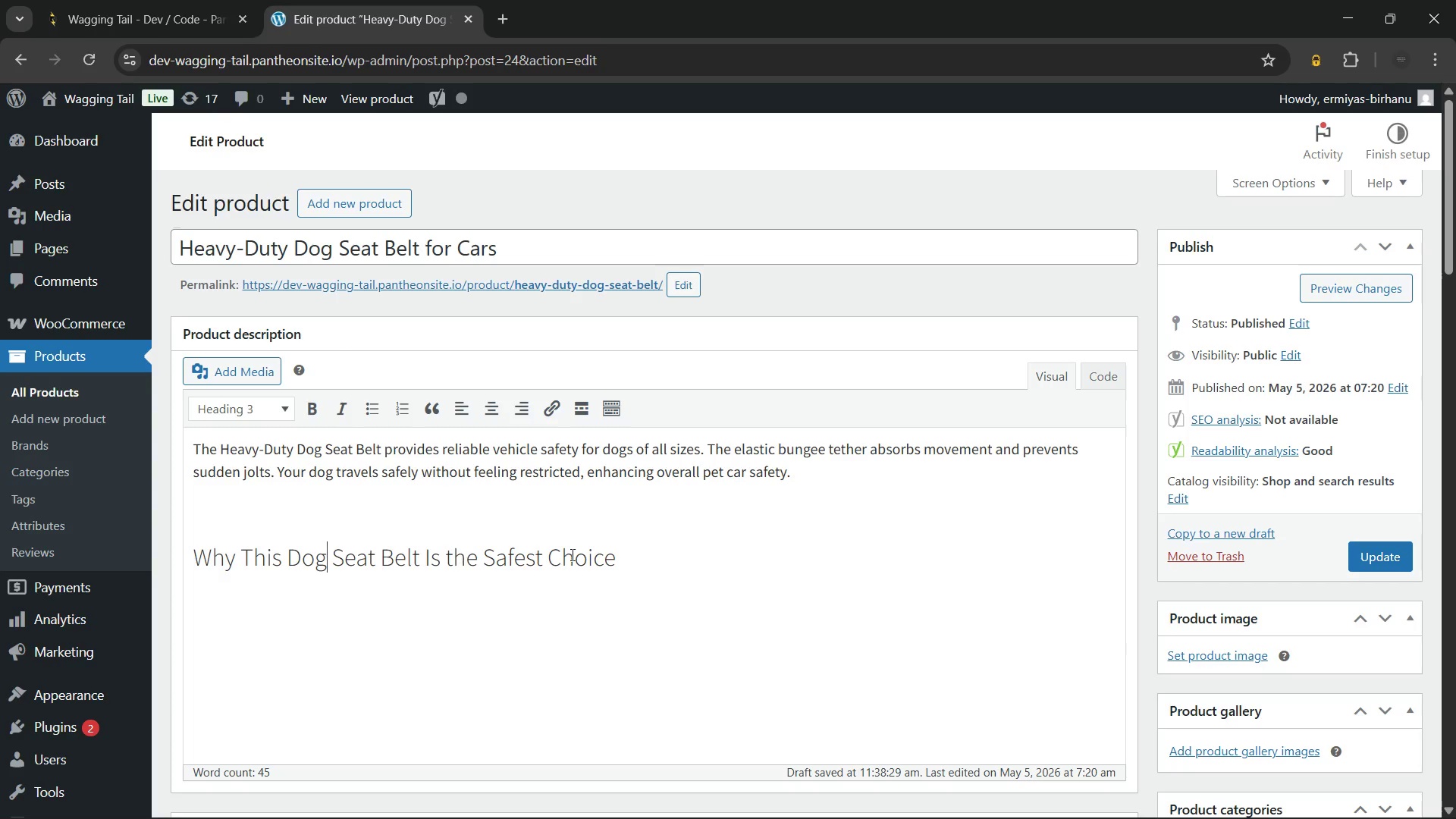 
left_click([646, 566])
 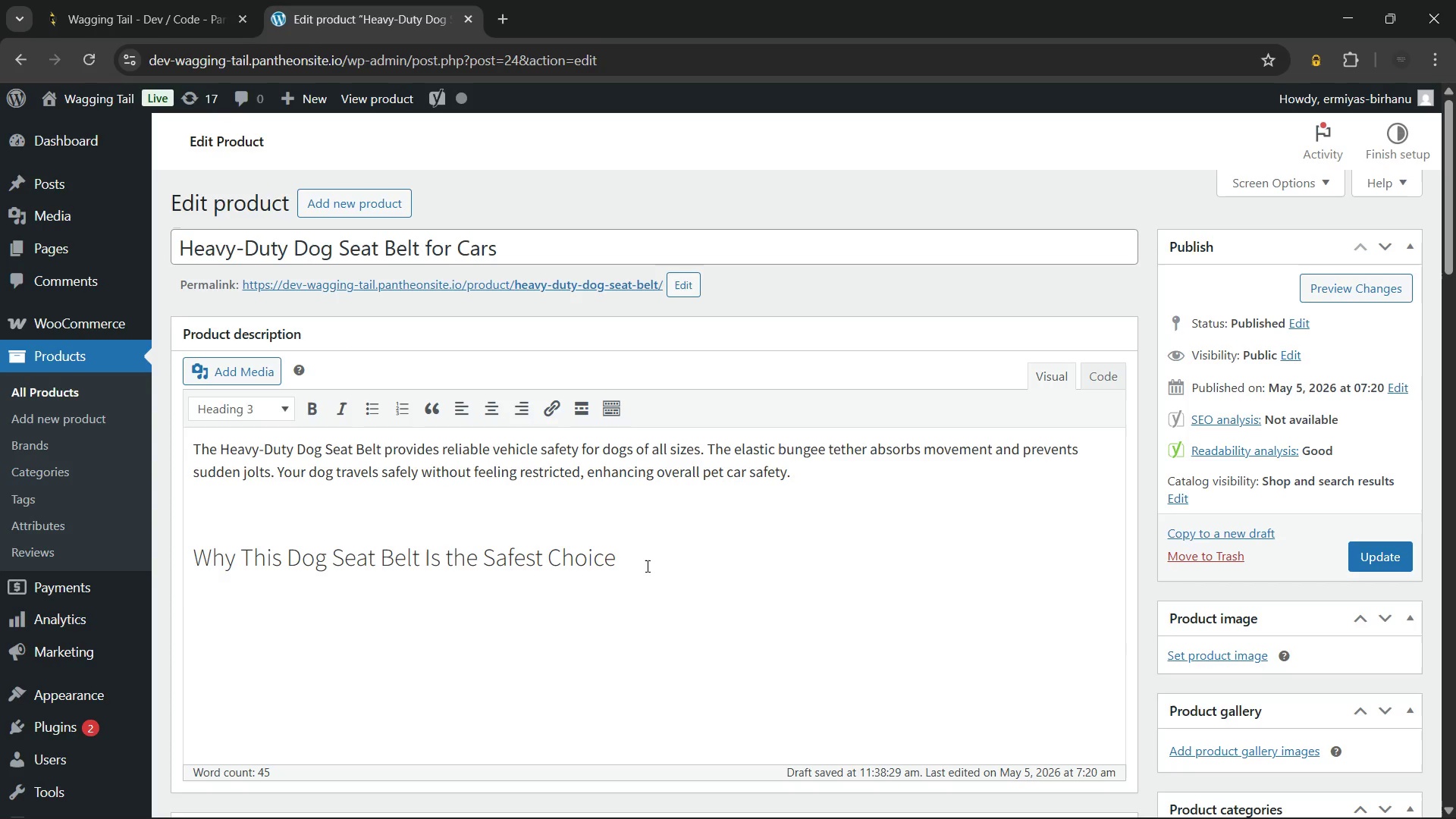 
key(Enter)
 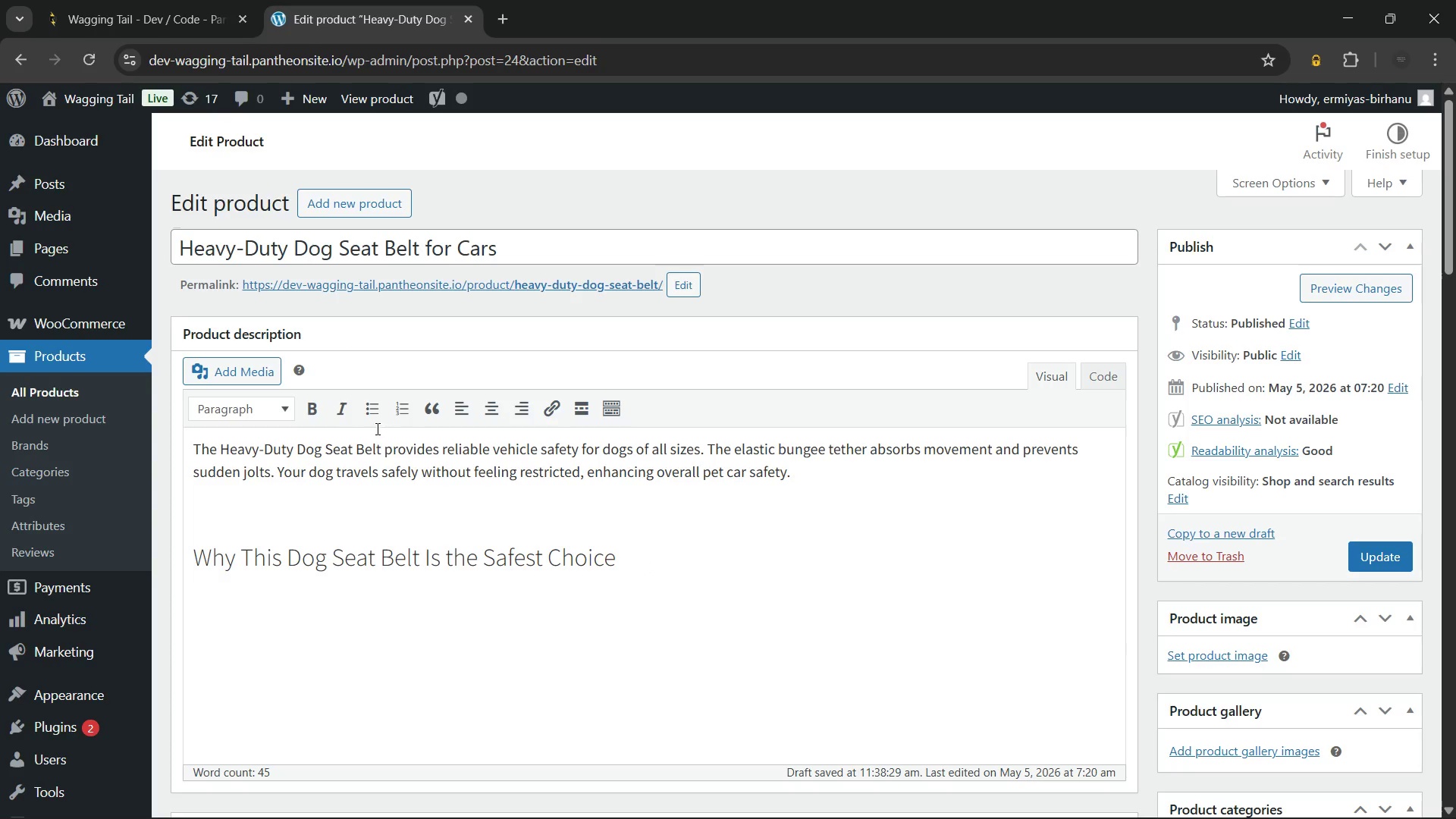 
left_click([368, 413])
 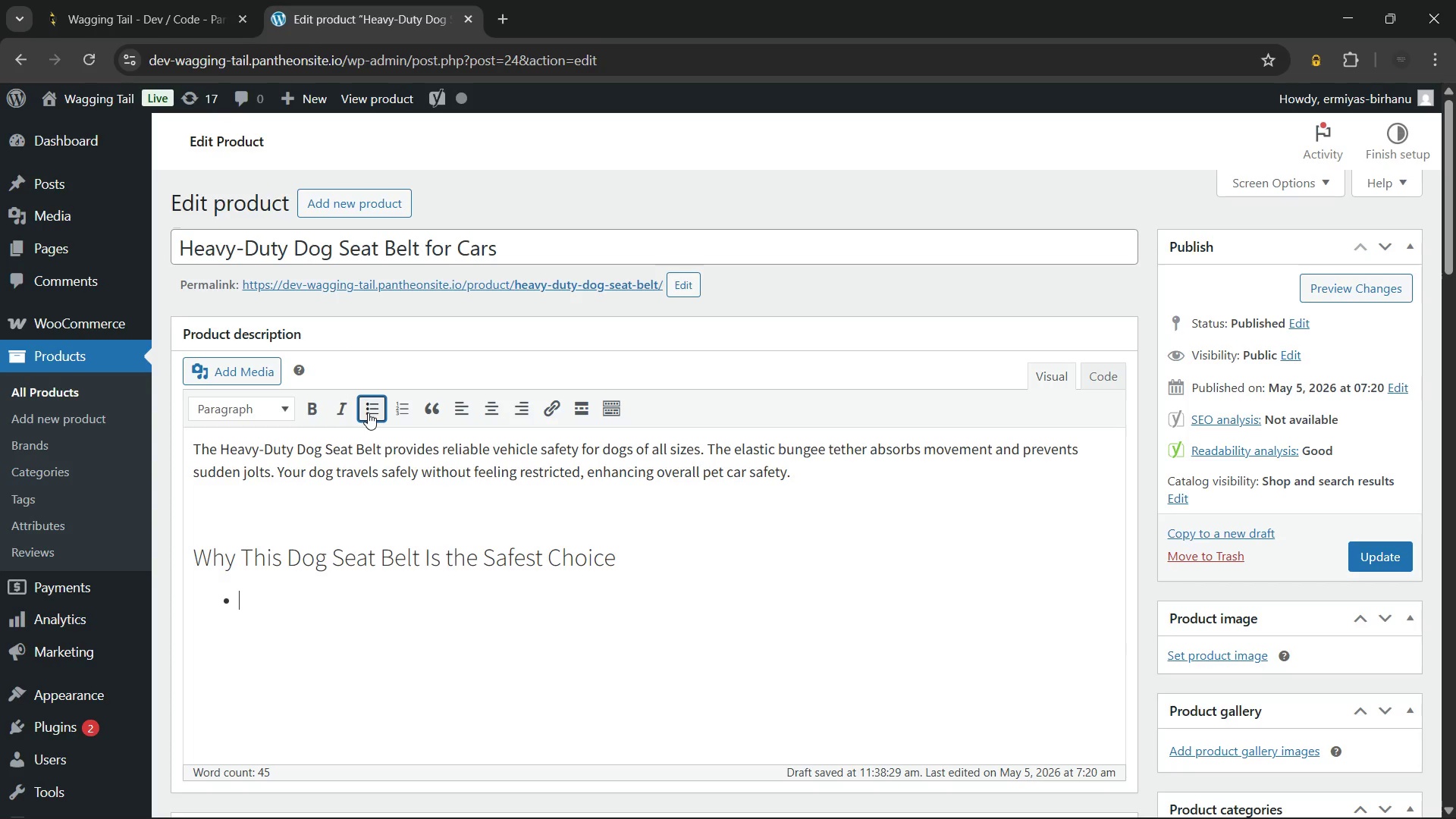 
key(Shift+ShiftLeft)
 